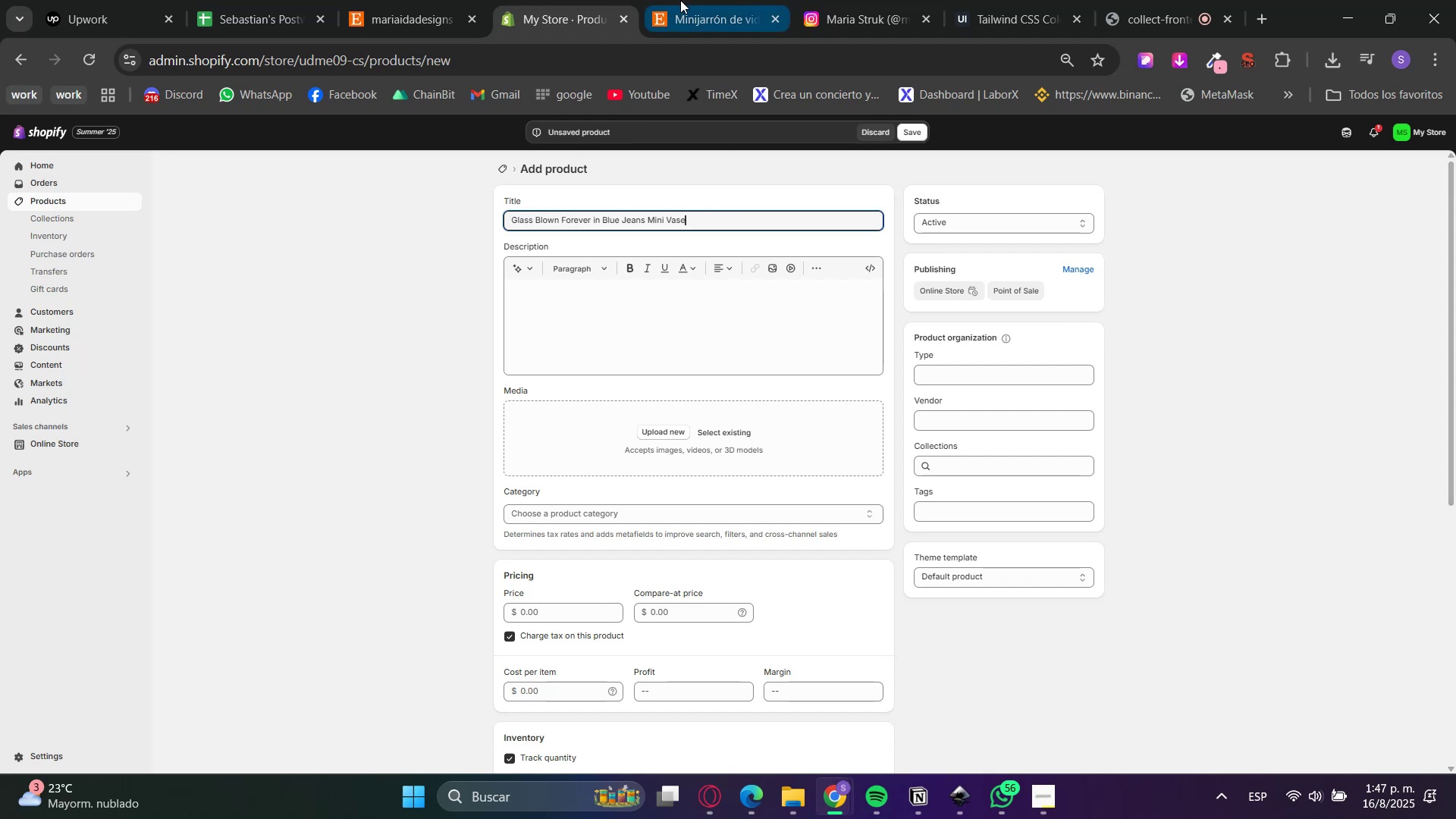 
left_click([681, 0])
 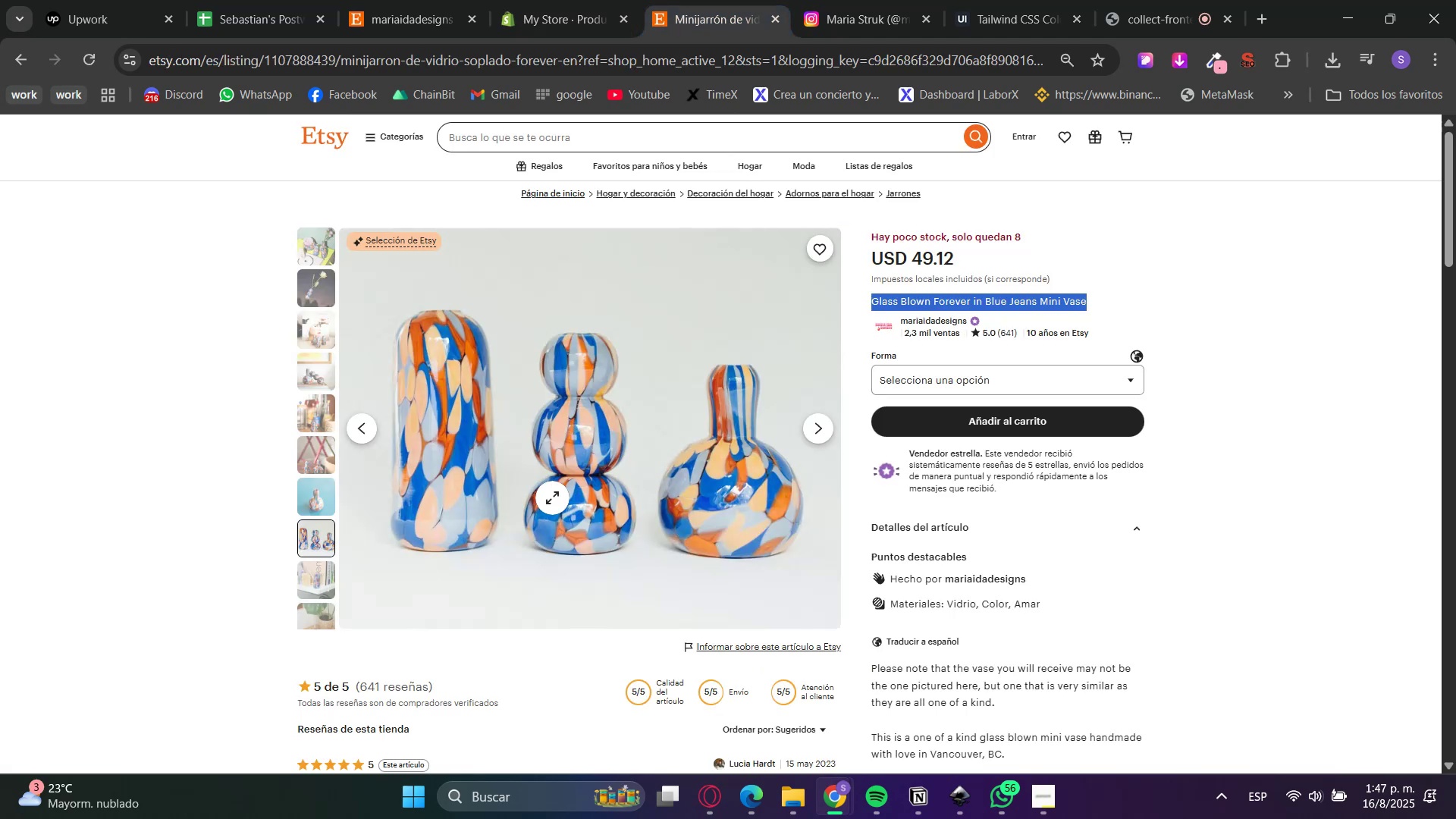 
scroll: coordinate [1147, 599], scroll_direction: down, amount: 4.0
 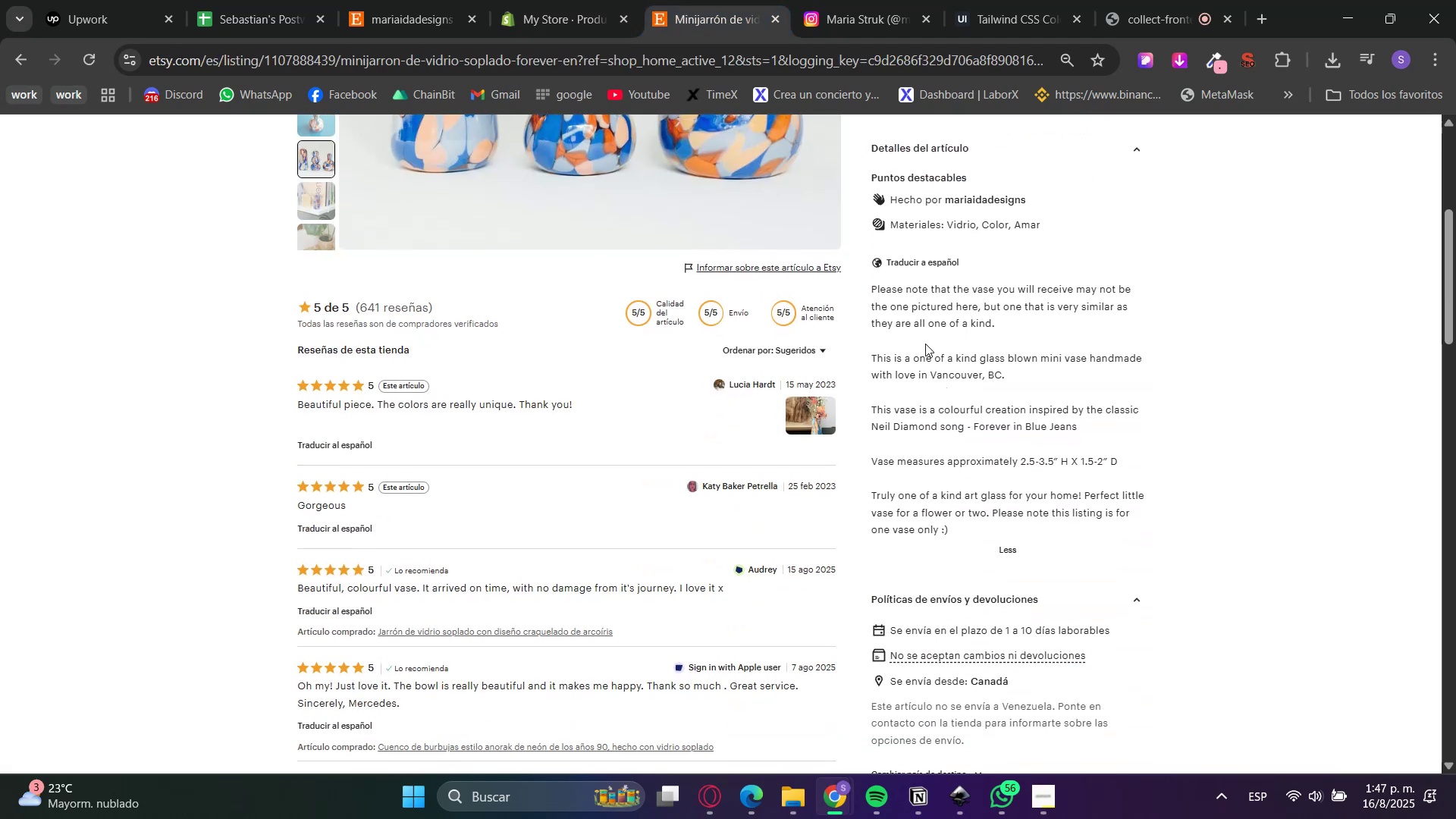 
double_click([924, 328])
 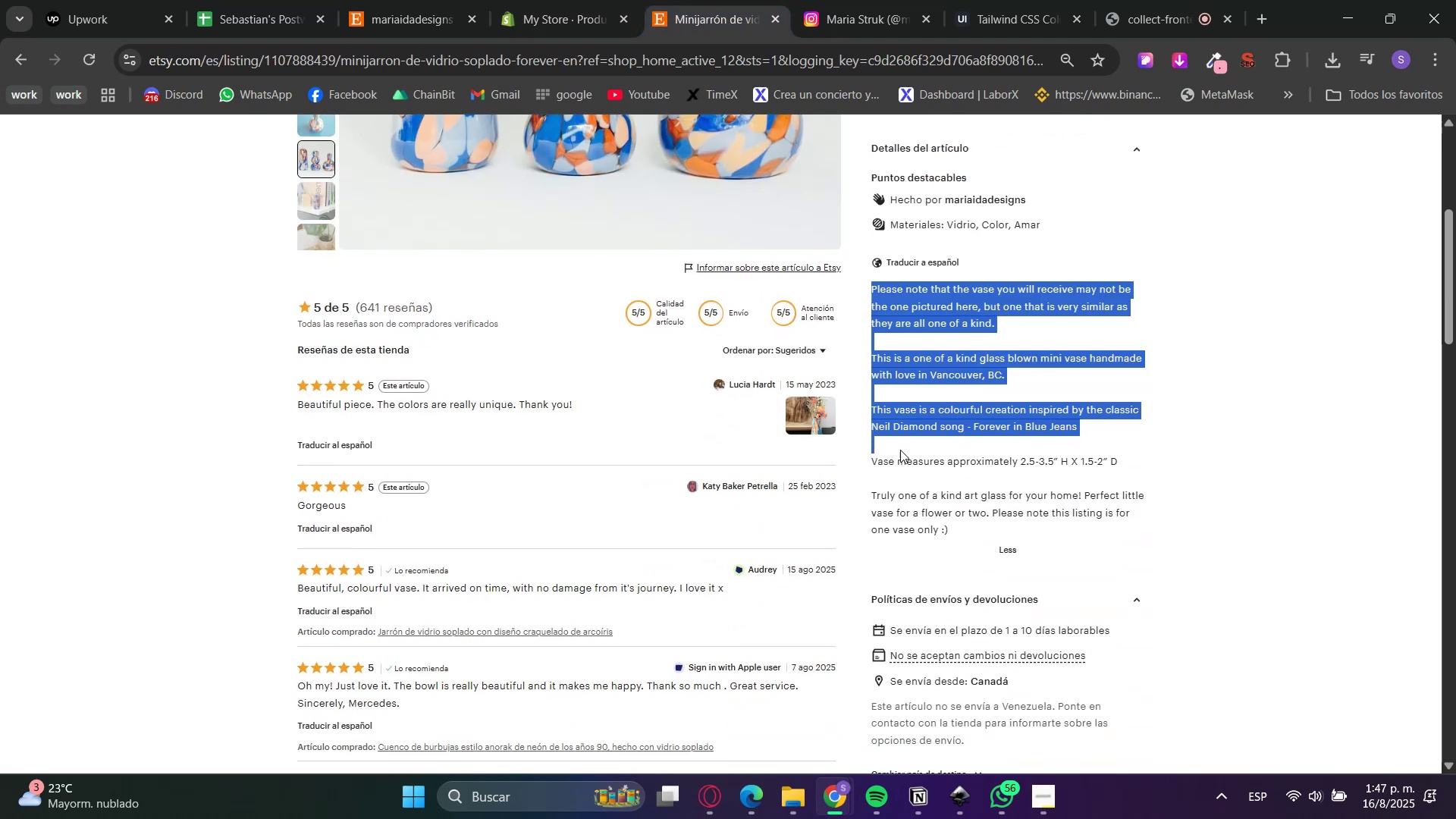 
key(Control+C)
 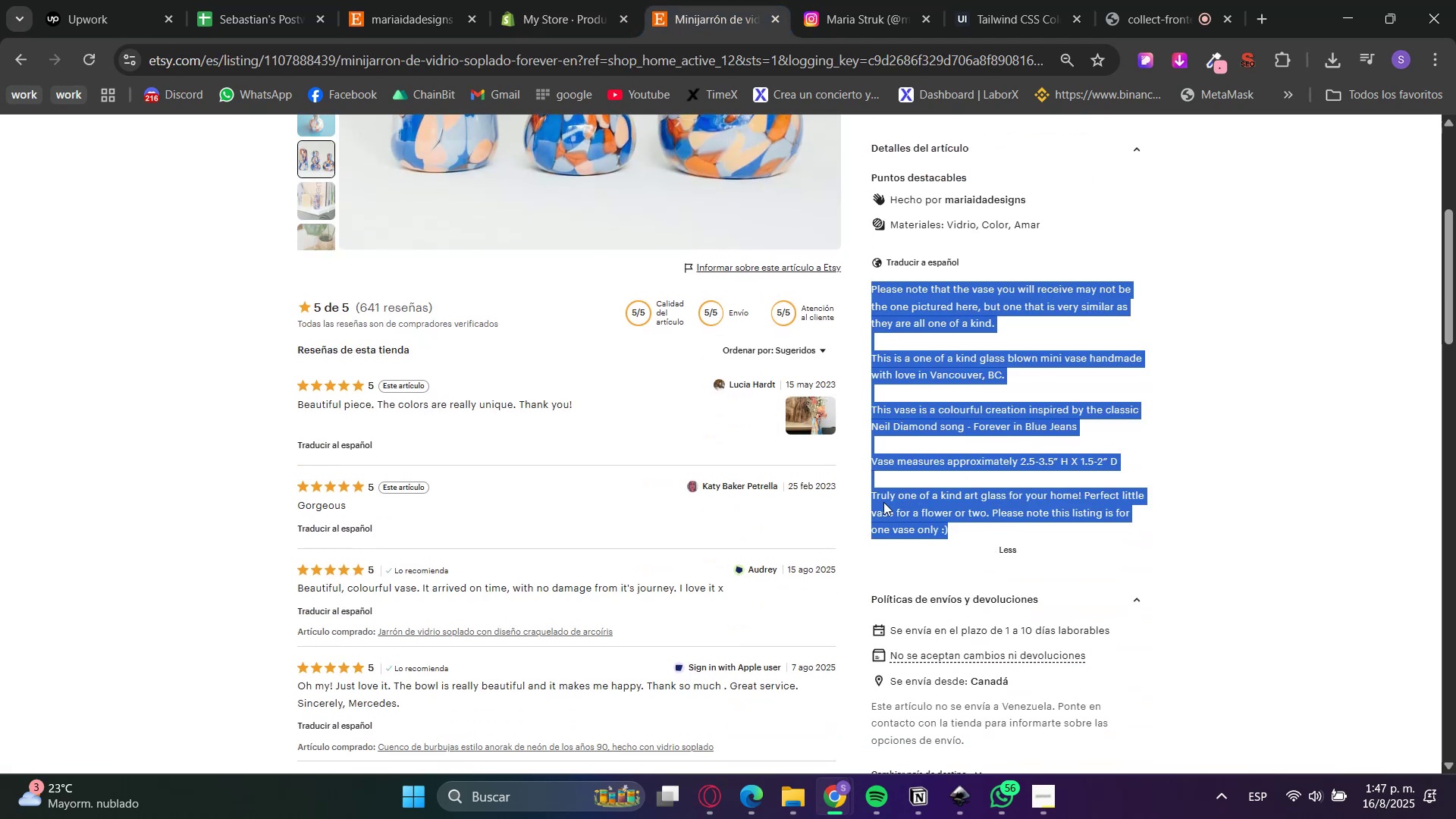 
key(Control+C)
 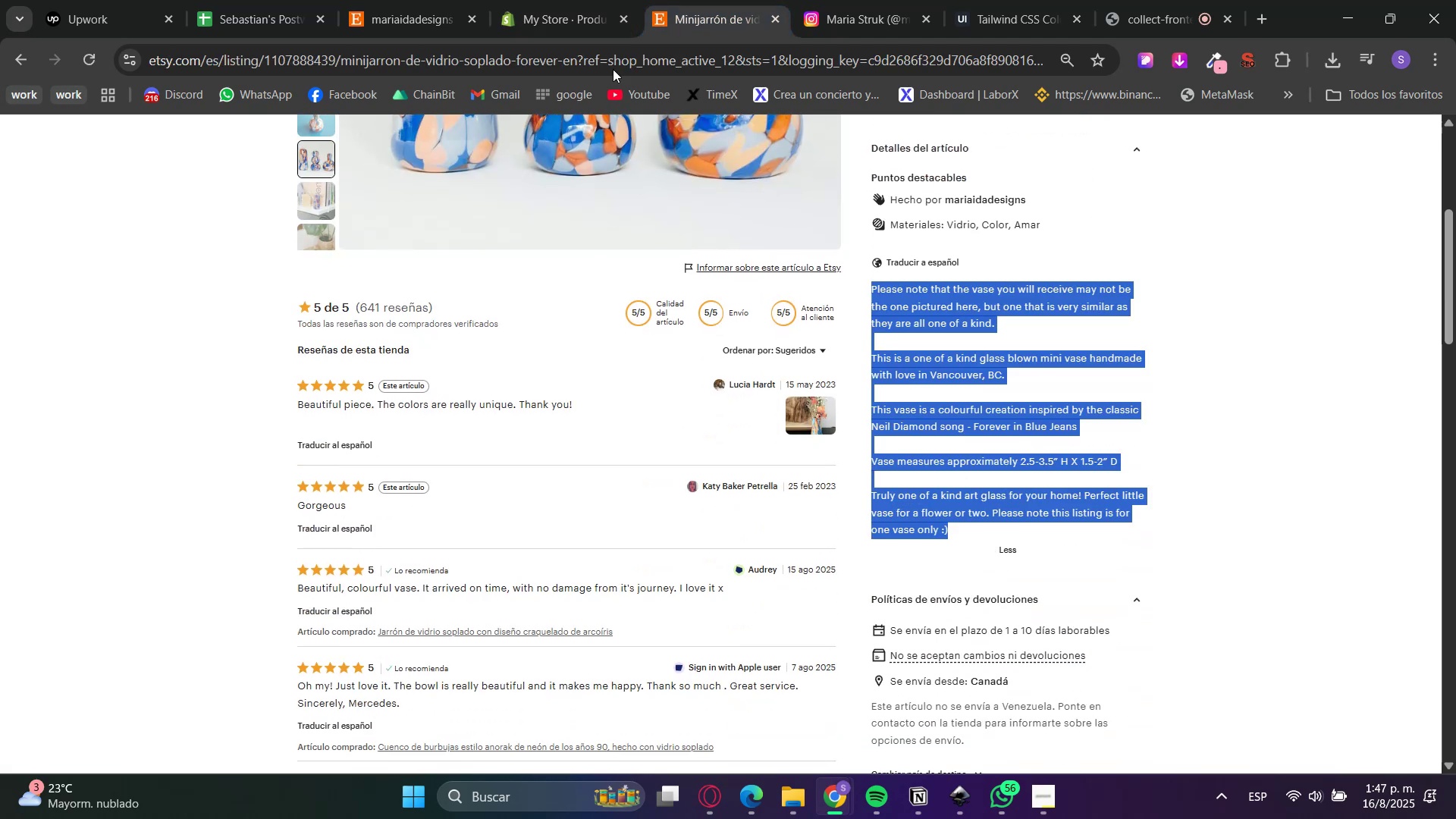 
left_click([578, 0])
 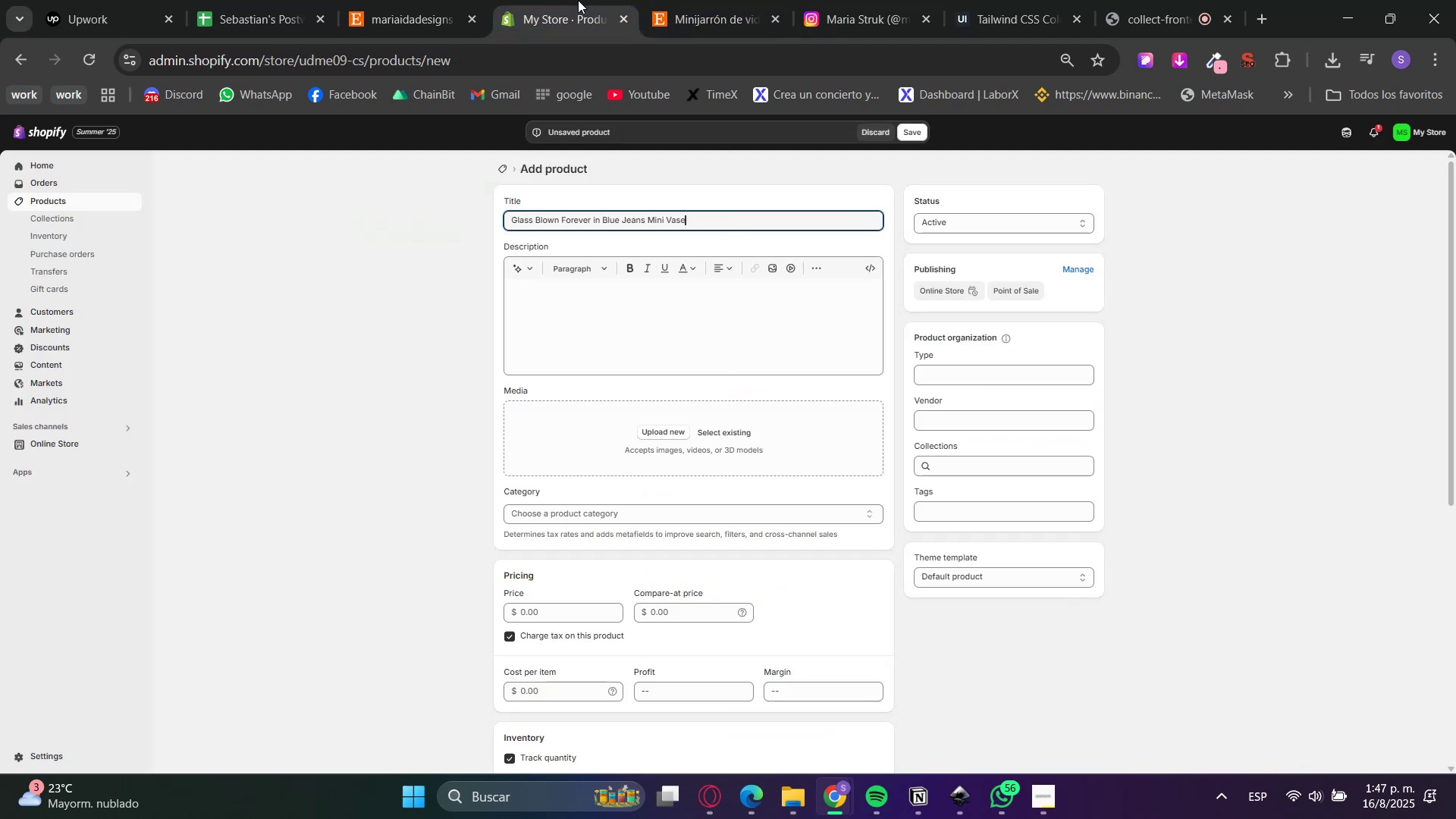 
hold_key(key=ControlLeft, duration=0.83)
double_click([564, 407])
 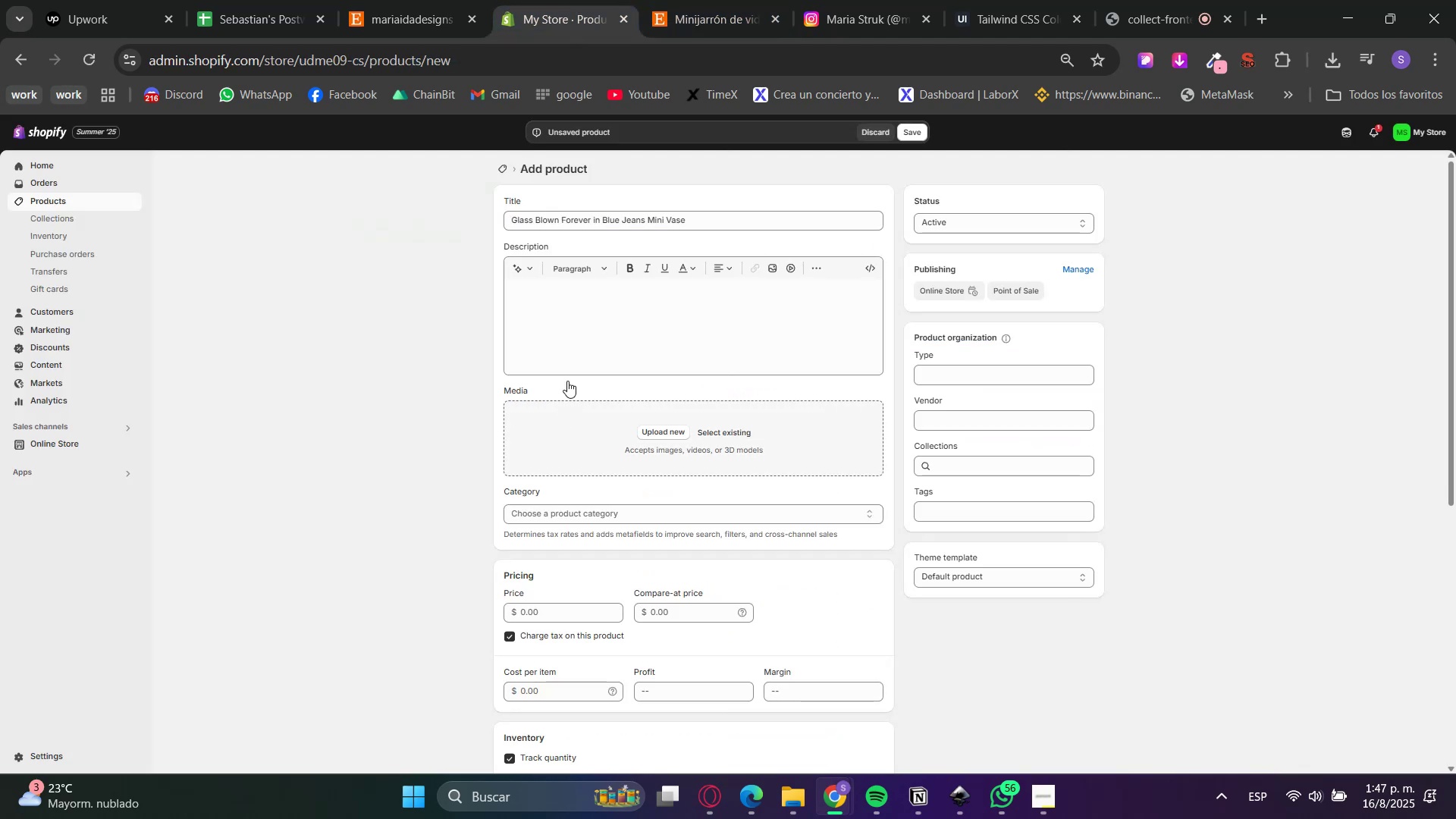 
triple_click([573, 352])
 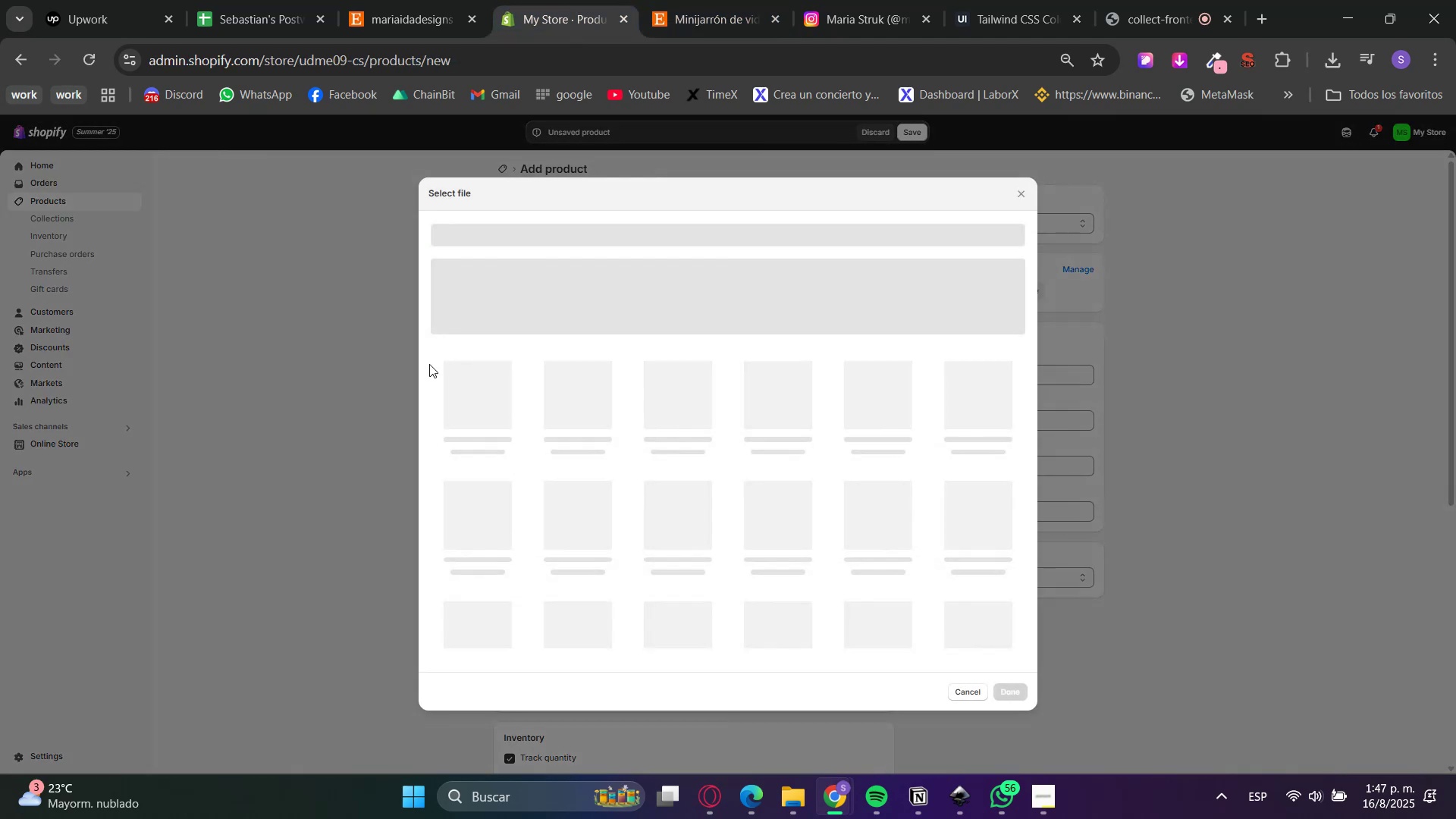 
triple_click([347, 366])
 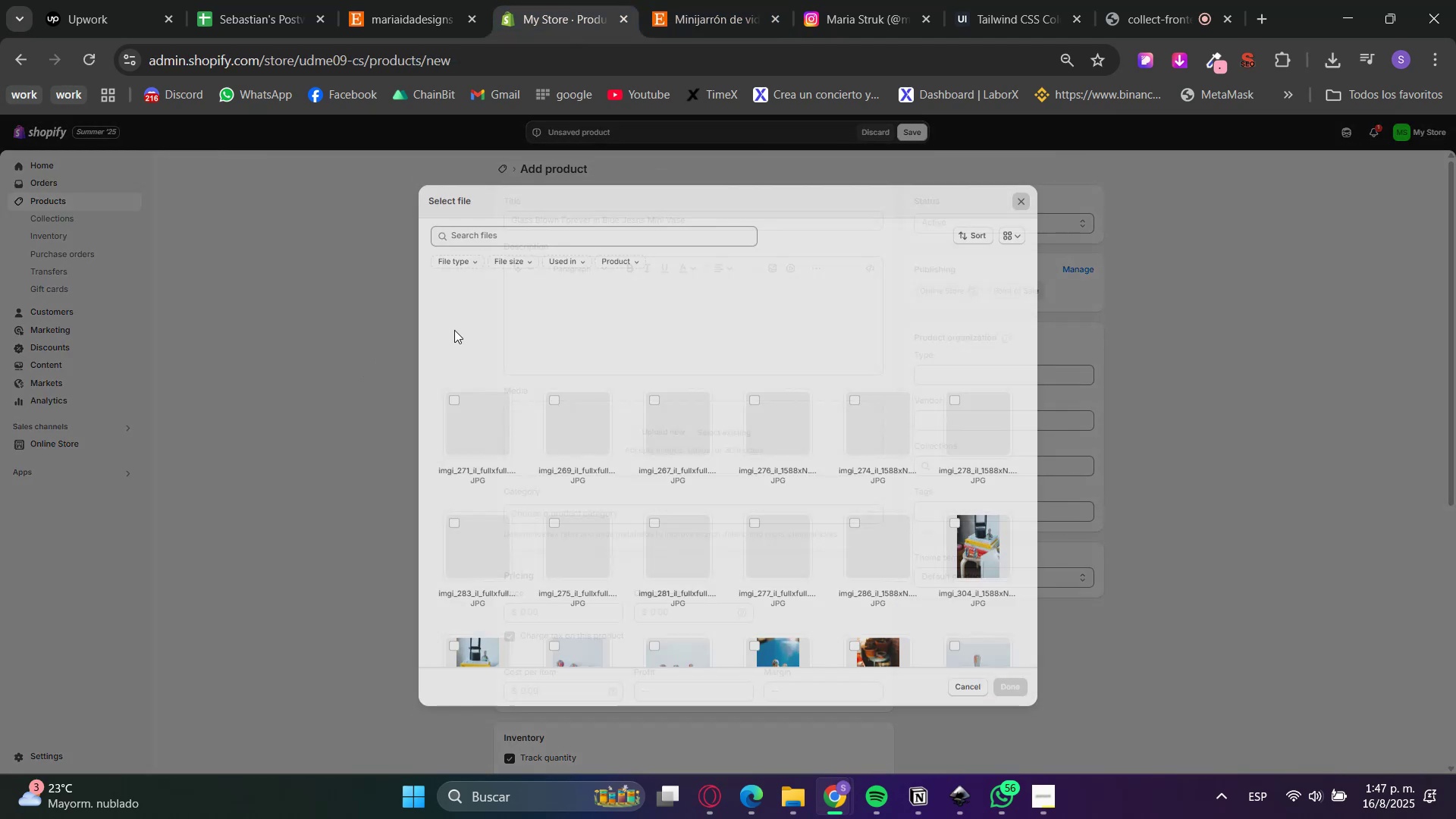 
left_click([618, 310])
 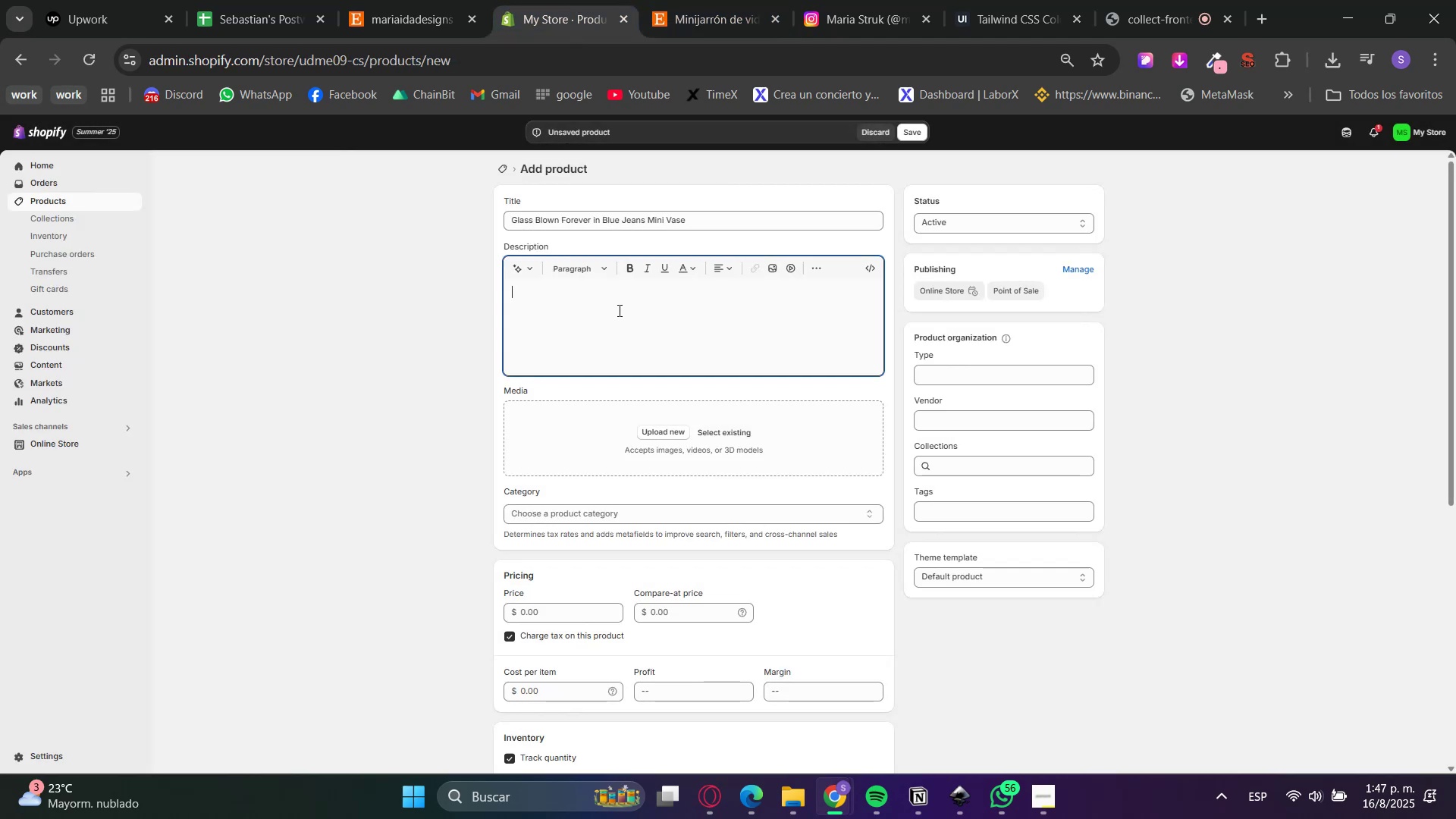 
key(Control+V)
 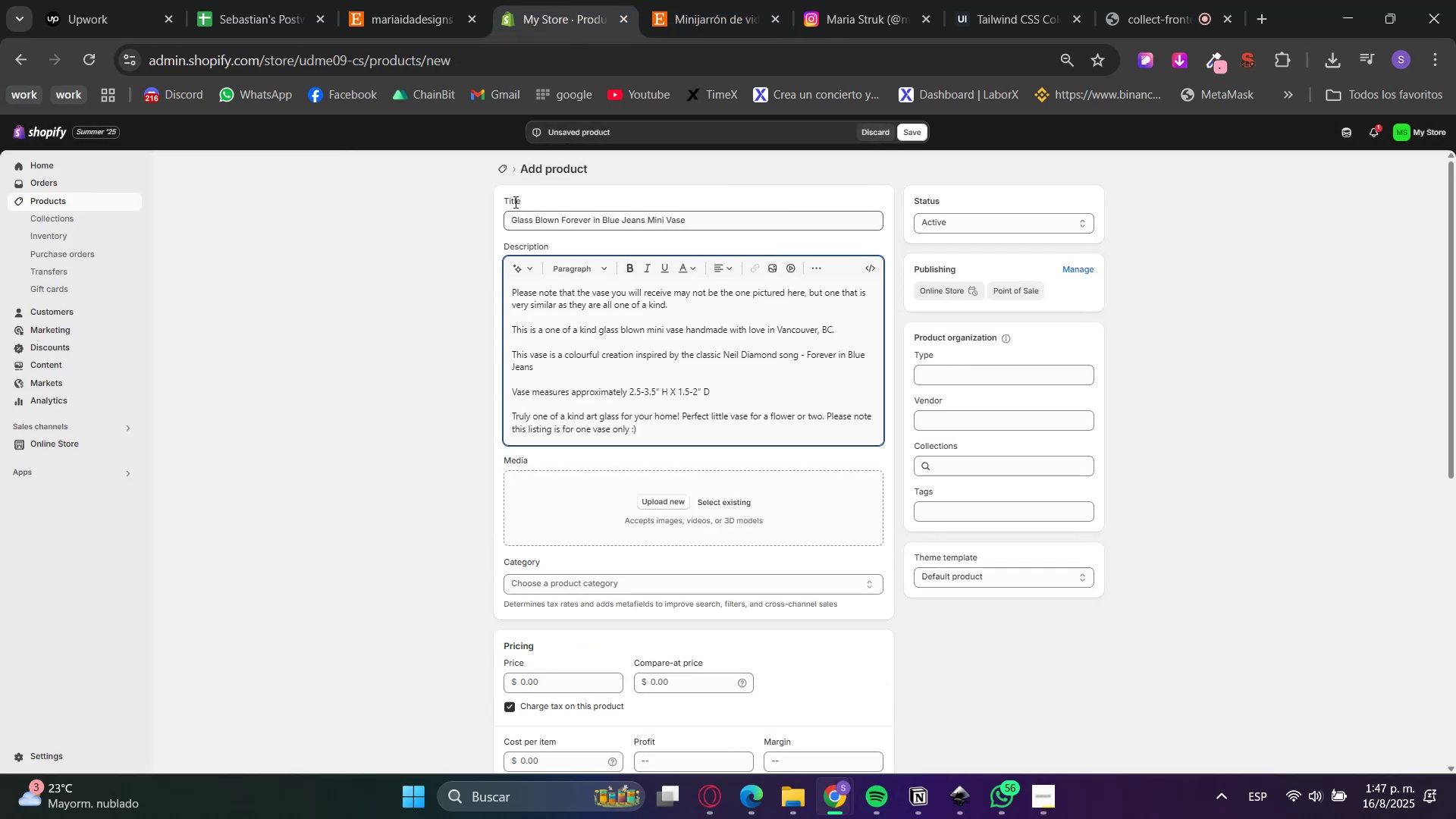 
left_click([720, 0])
 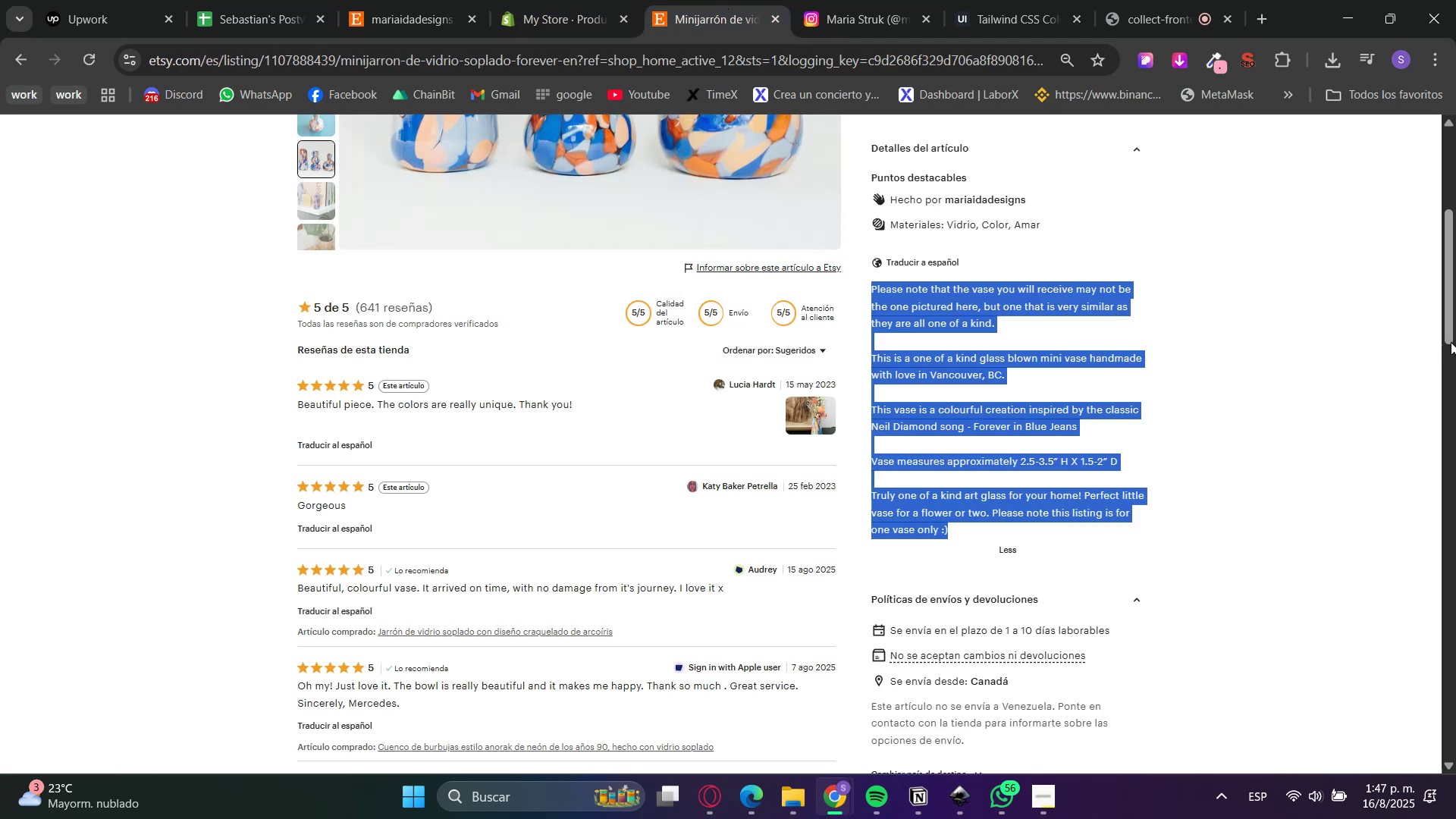 
scroll: coordinate [1389, 413], scroll_direction: up, amount: 5.0
 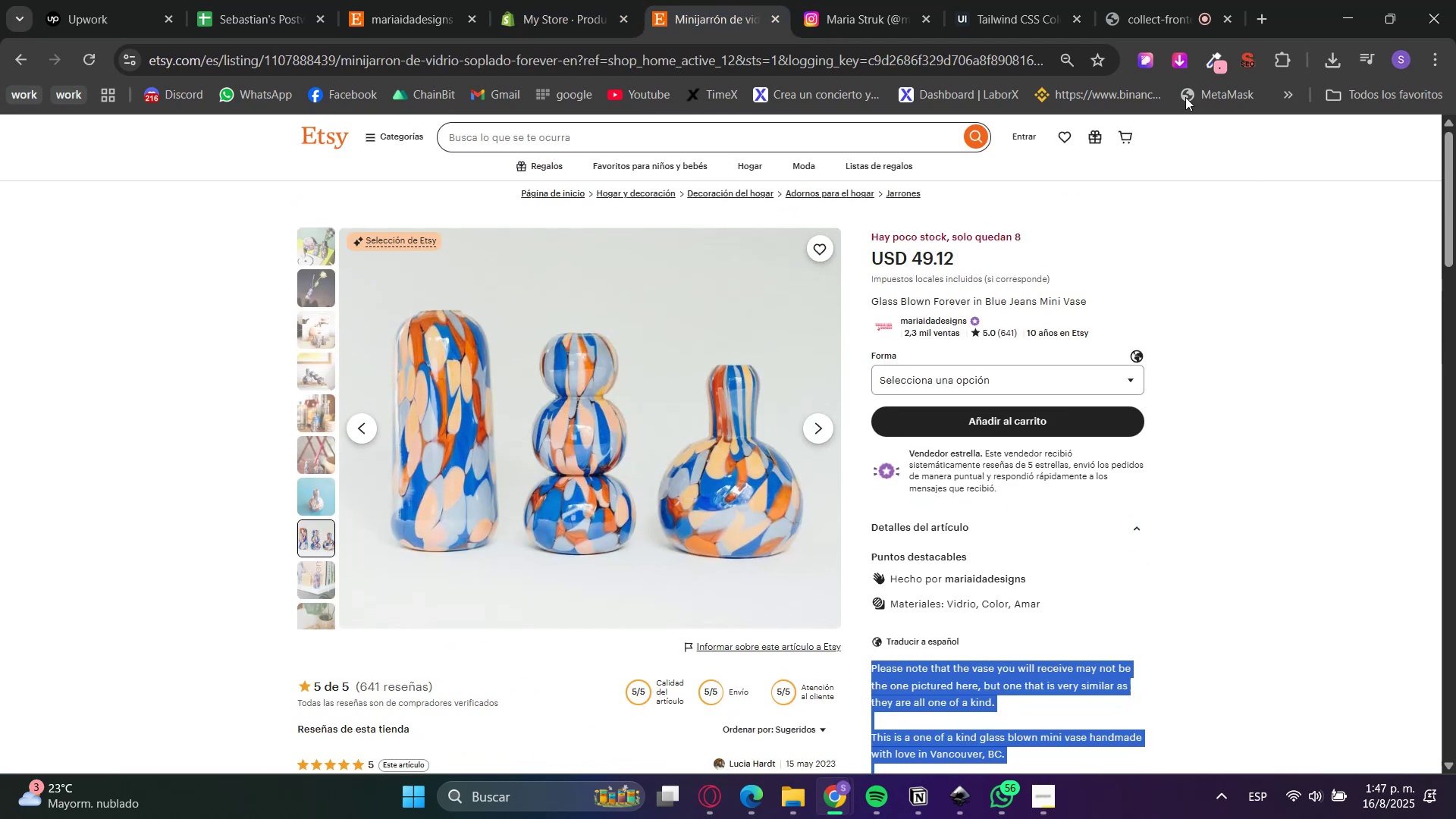 
left_click([1173, 66])
 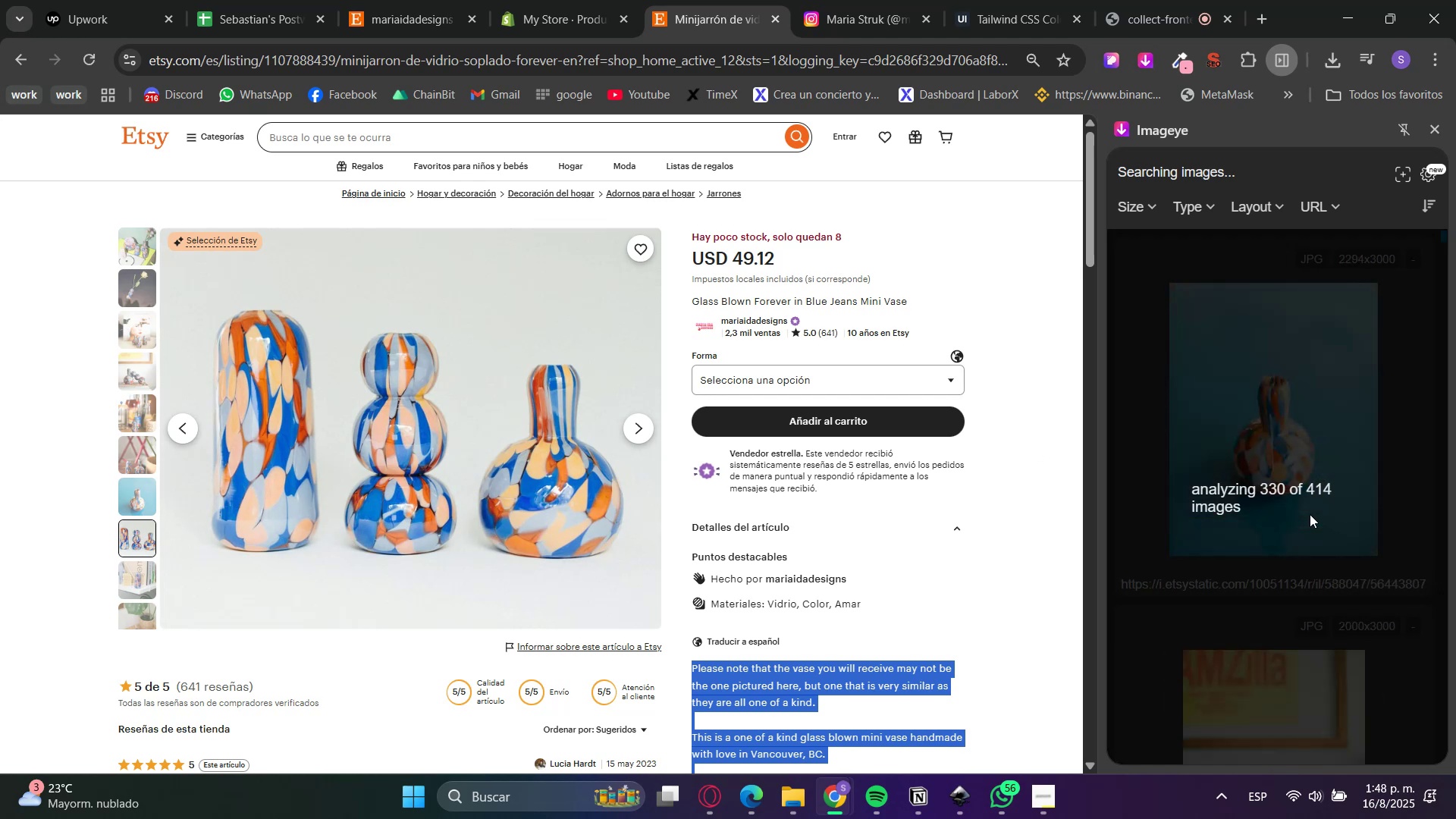 
wait(6.42)
 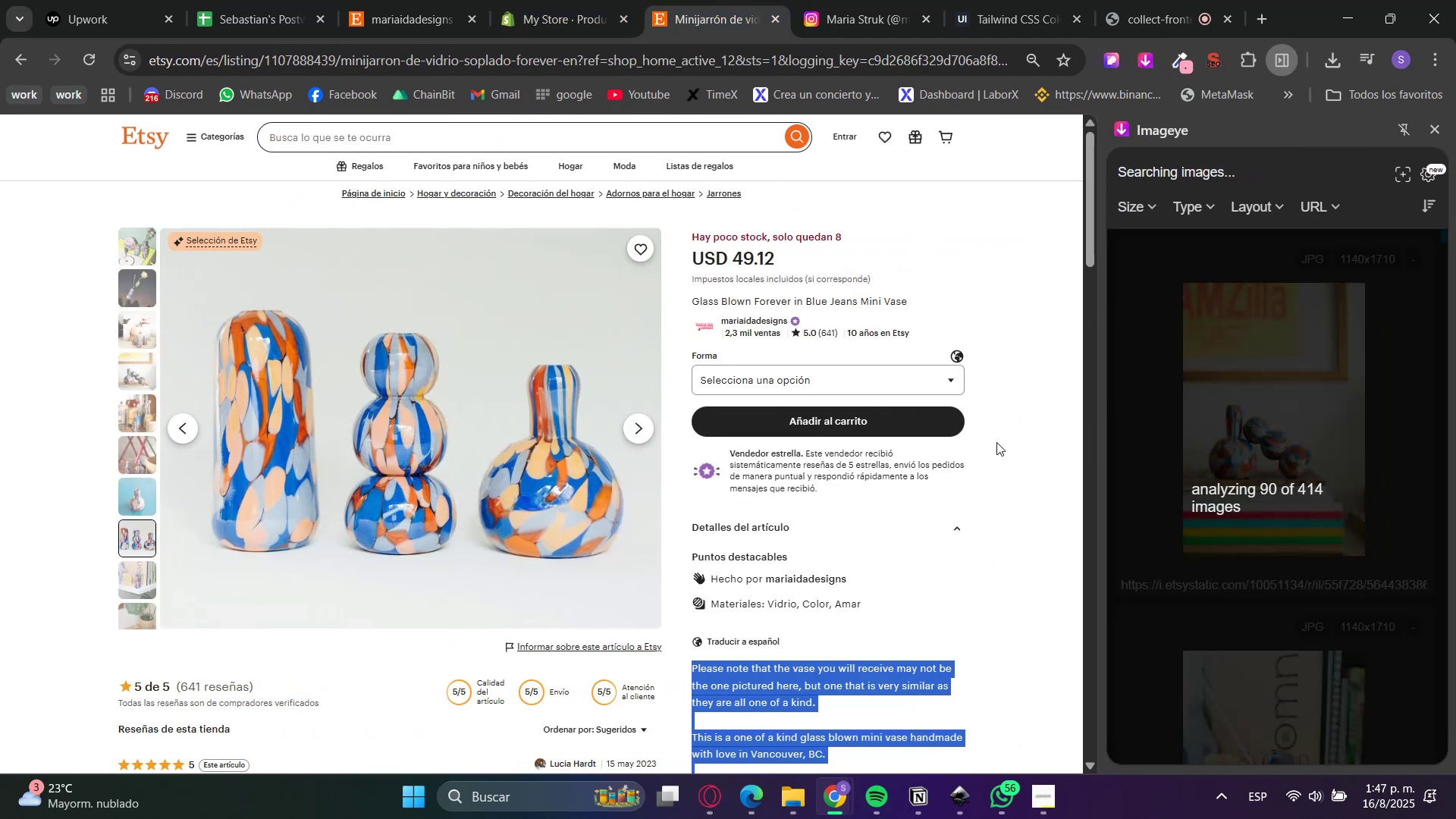 
left_click([1311, 485])
 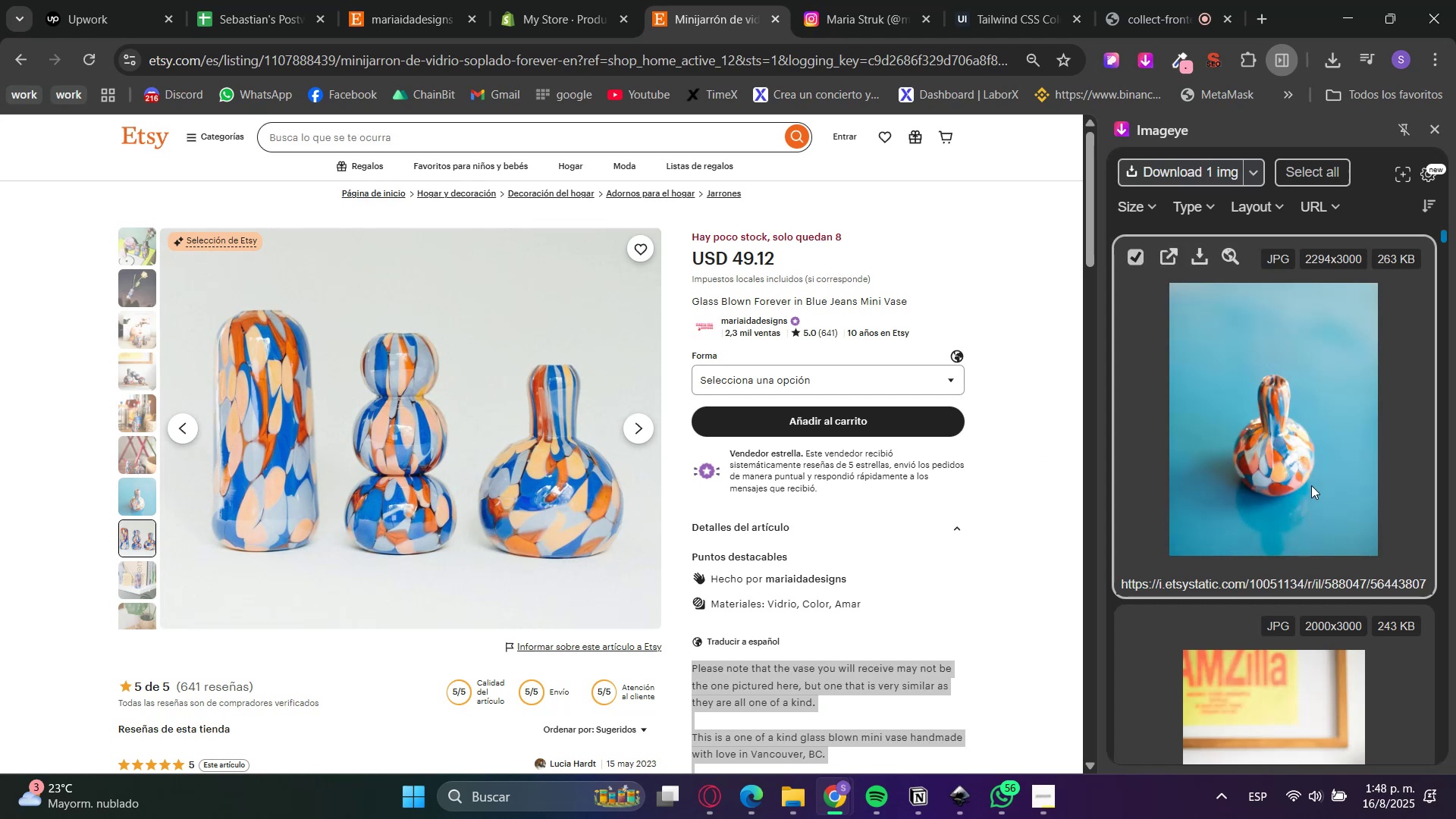 
scroll: coordinate [1310, 485], scroll_direction: down, amount: 4.0
 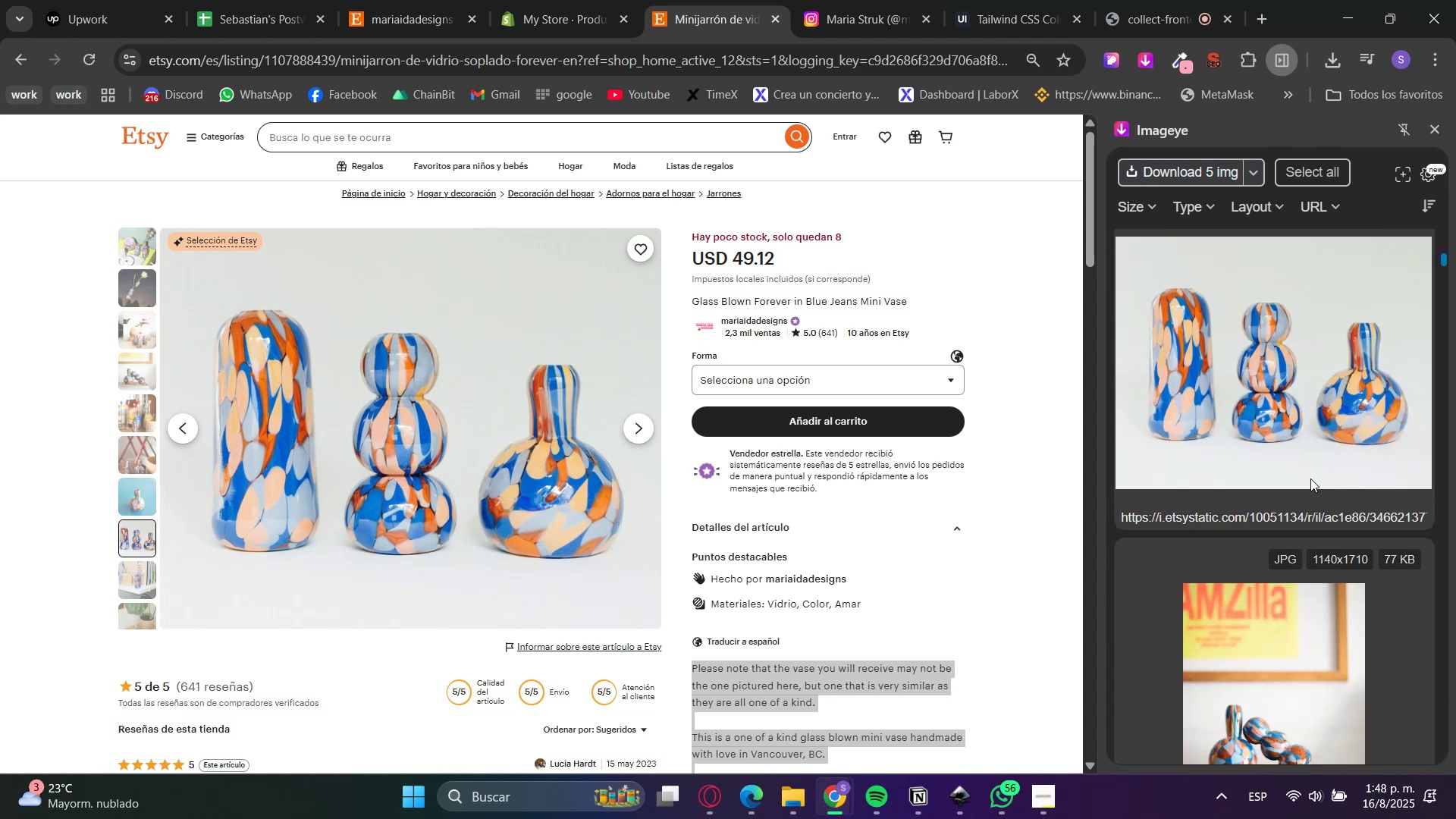 
left_click([1310, 485])
 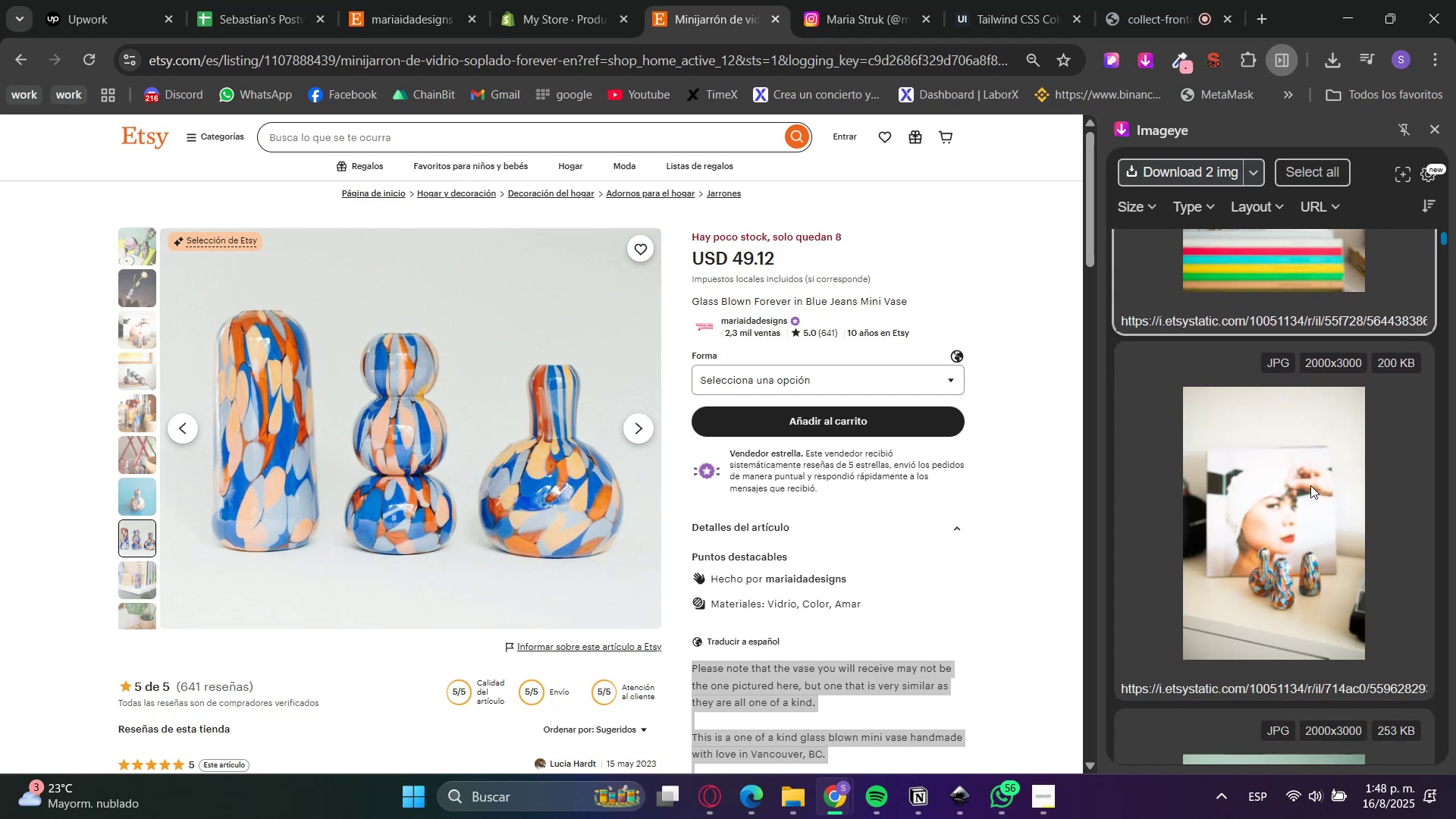 
left_click([1310, 485])
 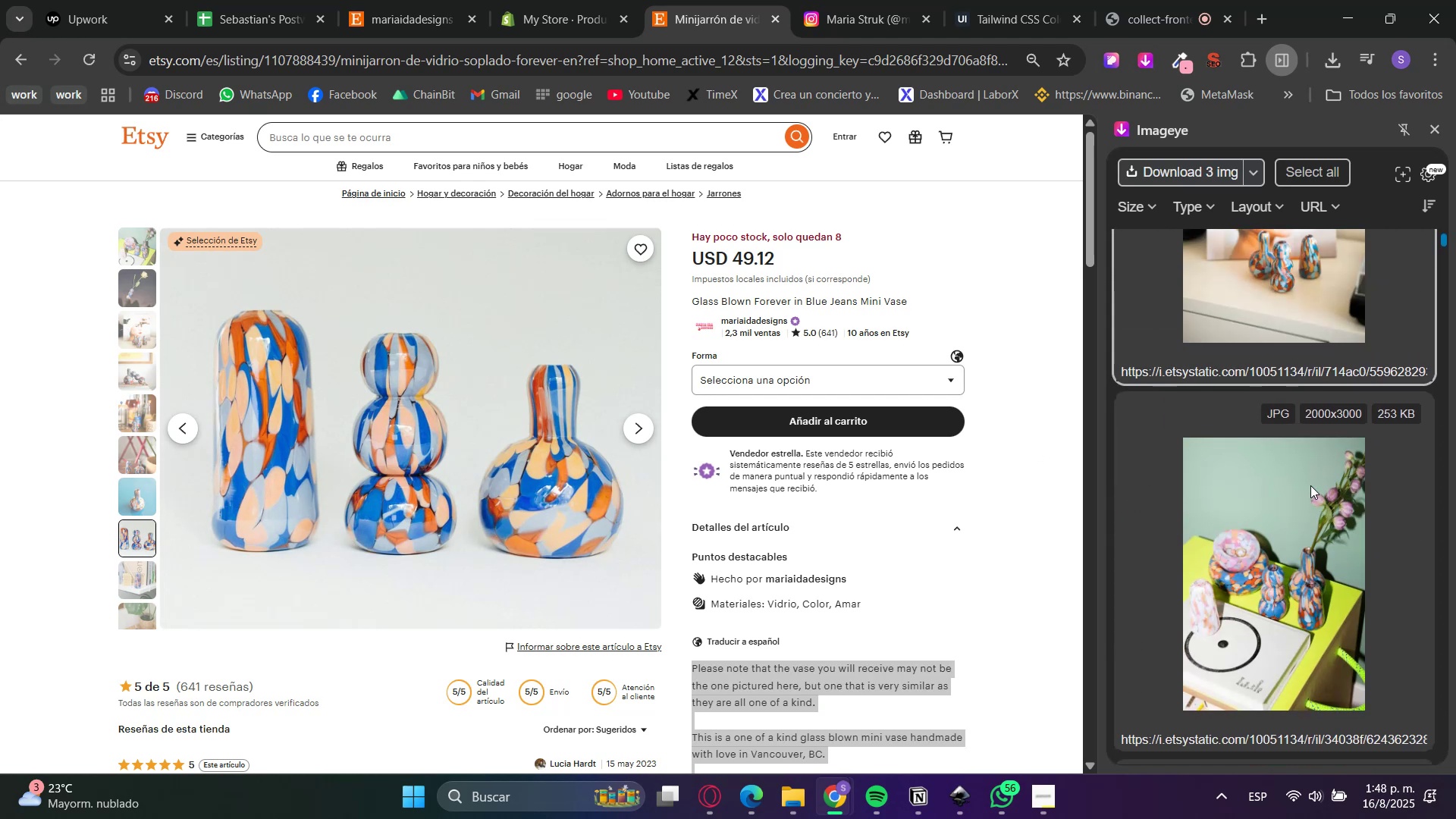 
left_click([1310, 485])
 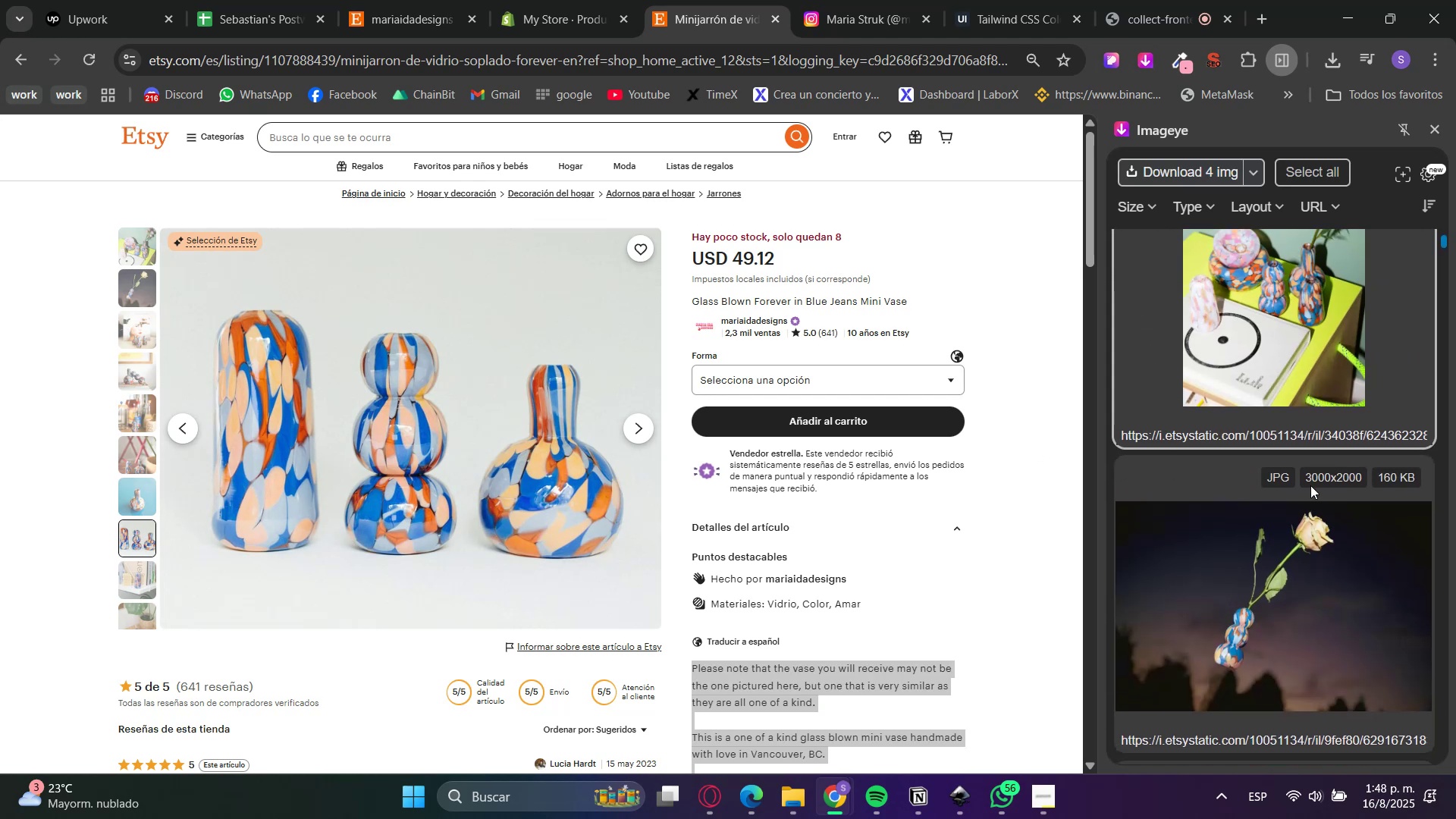 
left_click([1310, 485])
 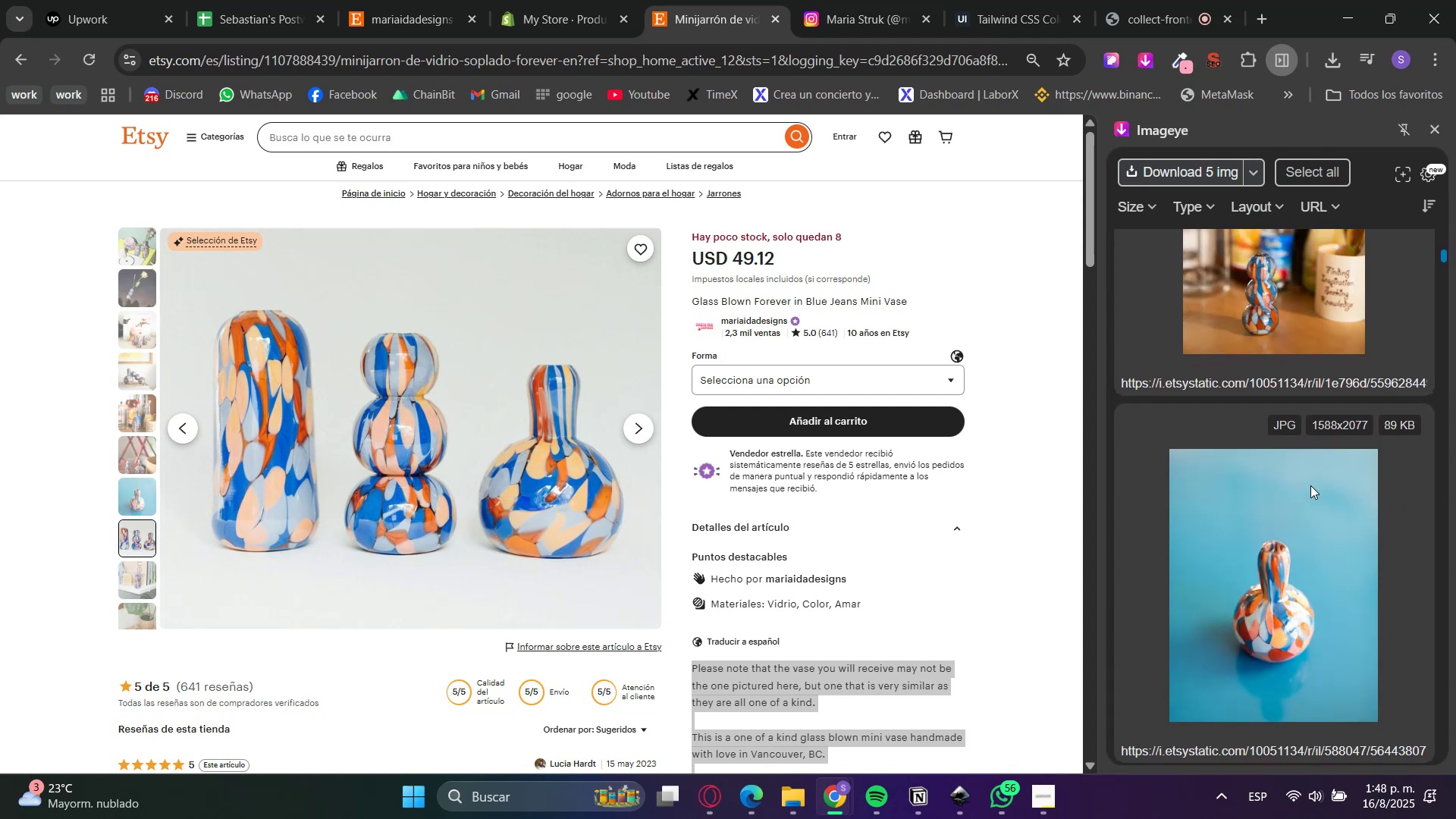 
left_click([1316, 448])
 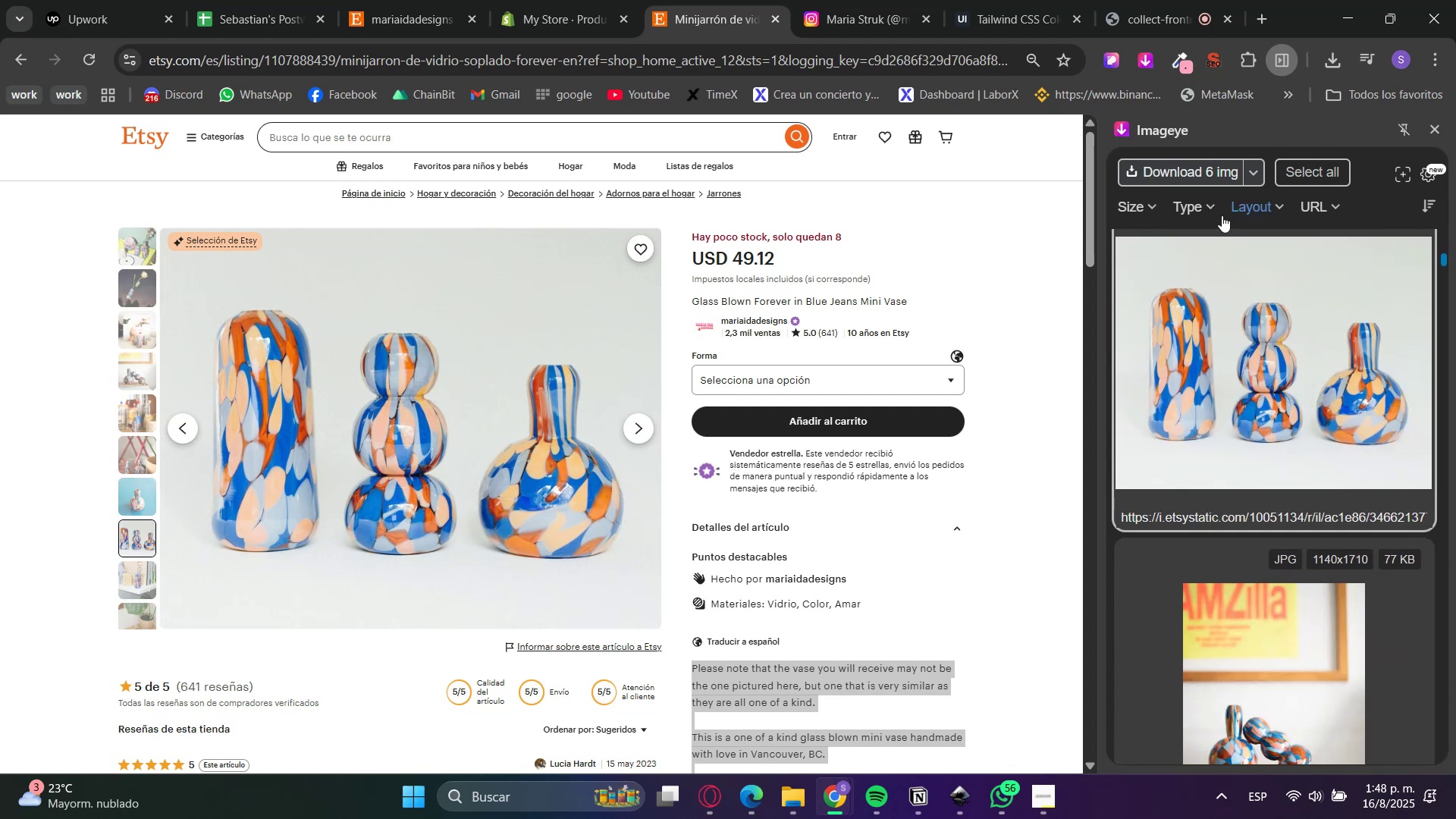 
left_click([1210, 182])
 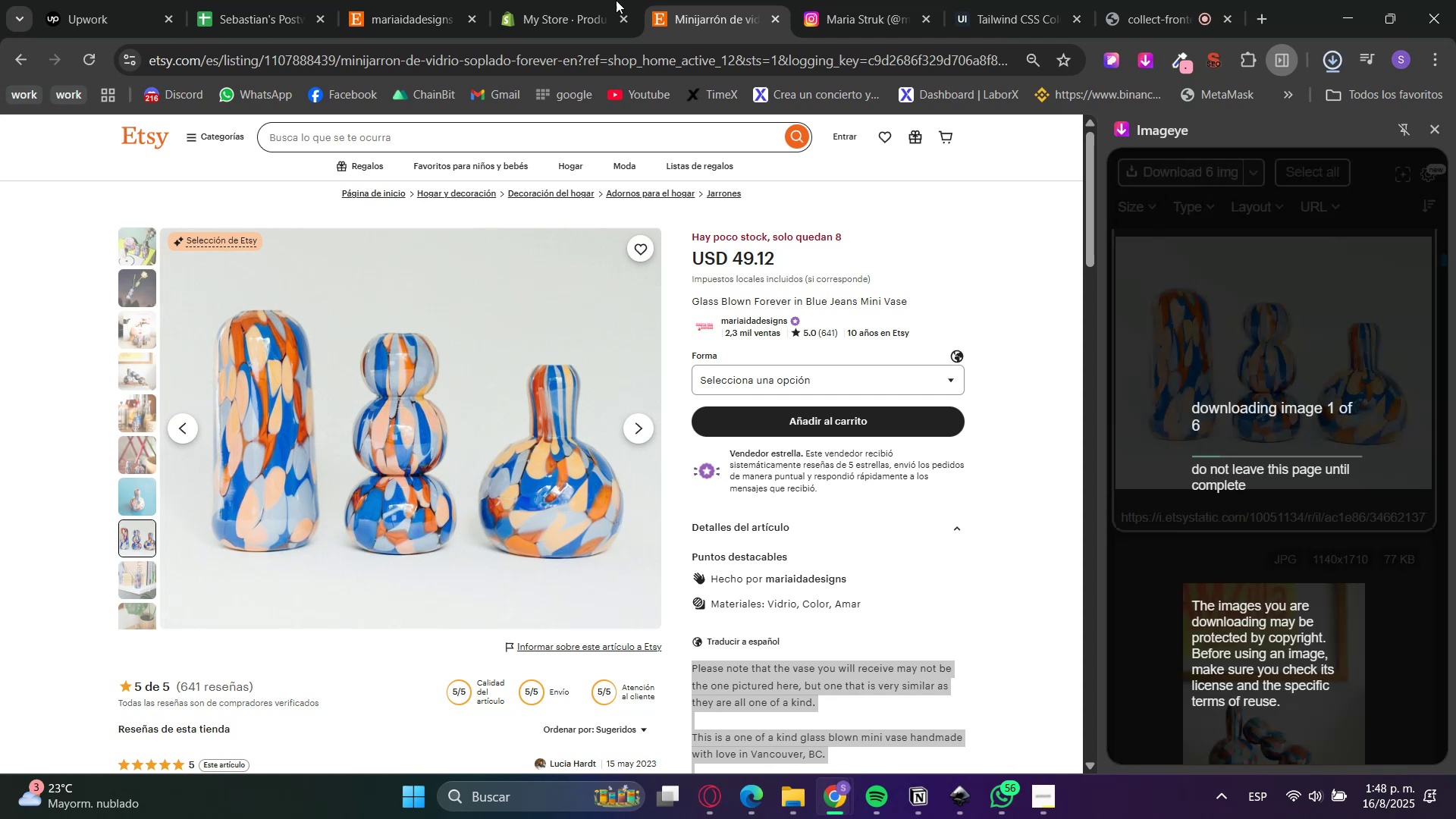 
left_click([531, 0])
 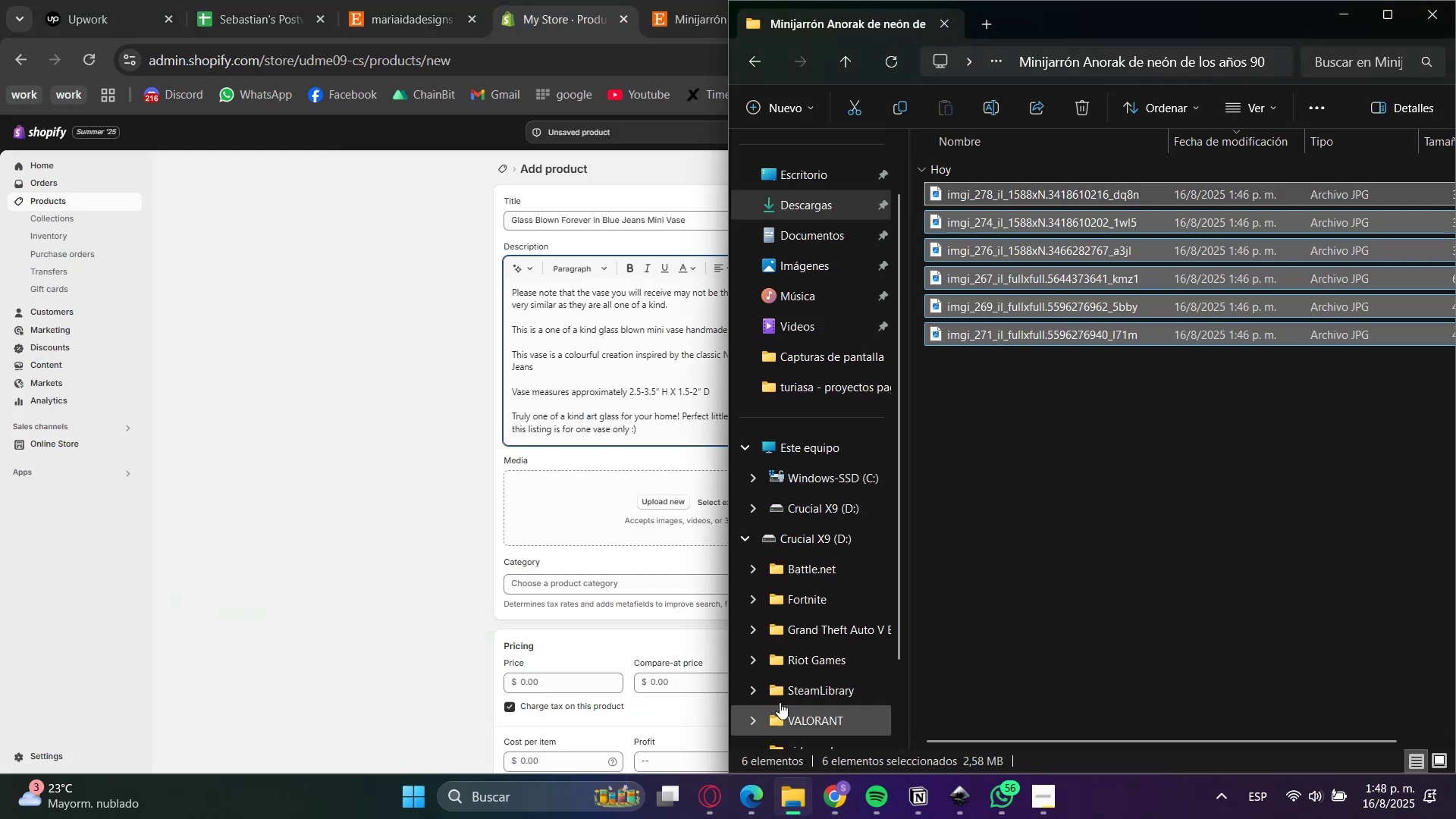 
left_click([802, 210])
 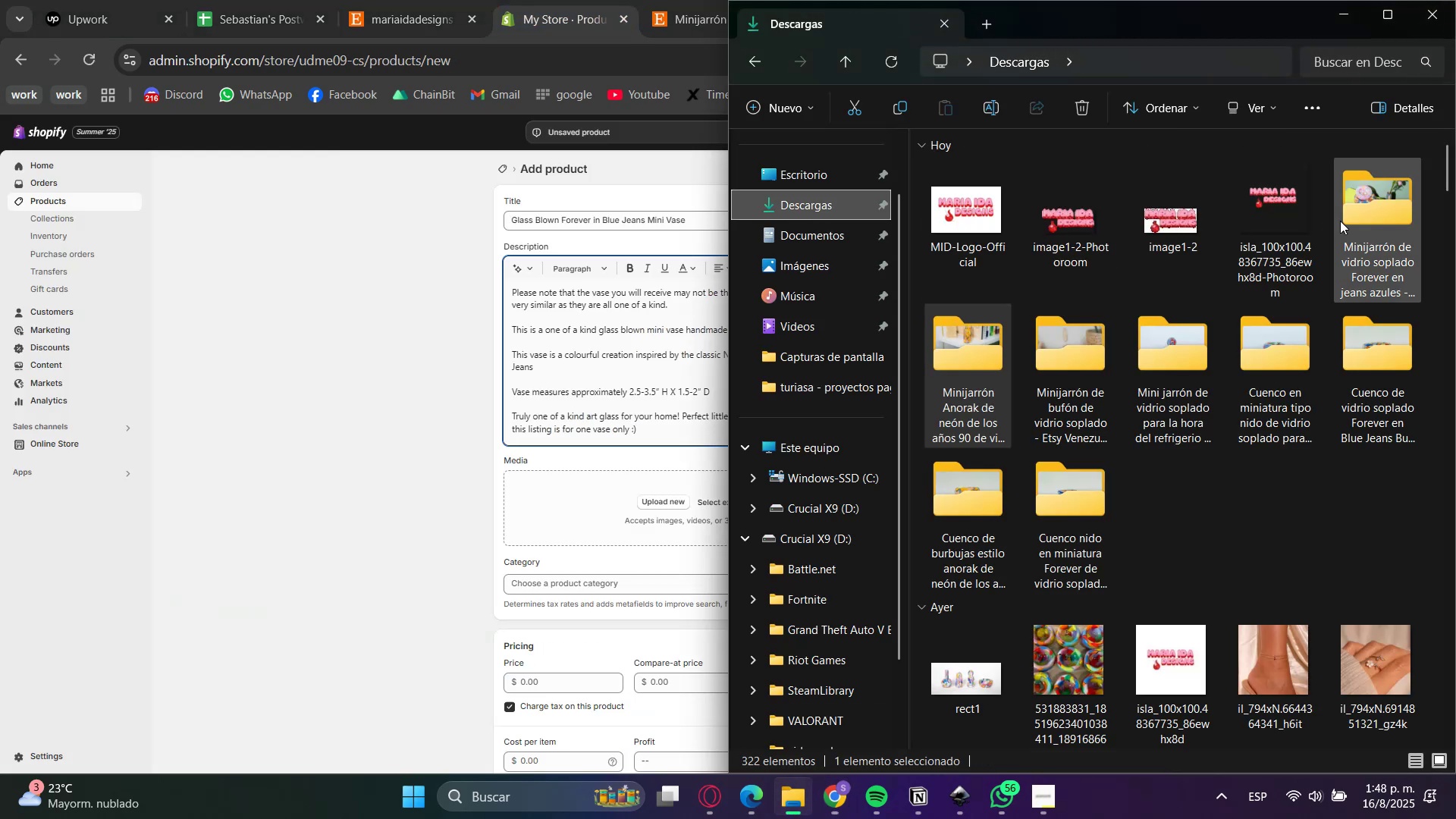 
double_click([1372, 215])
 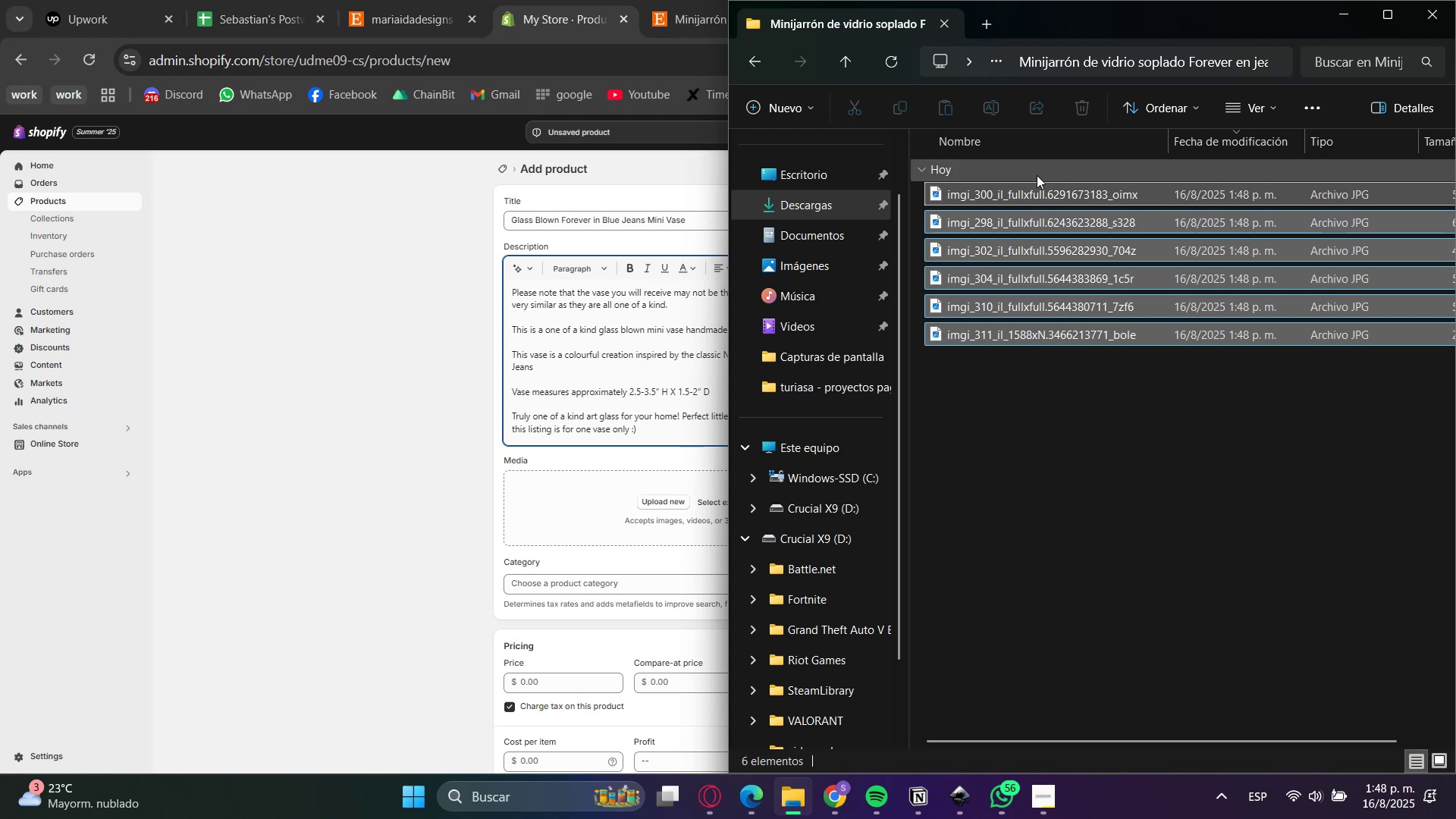 
key(F5)
 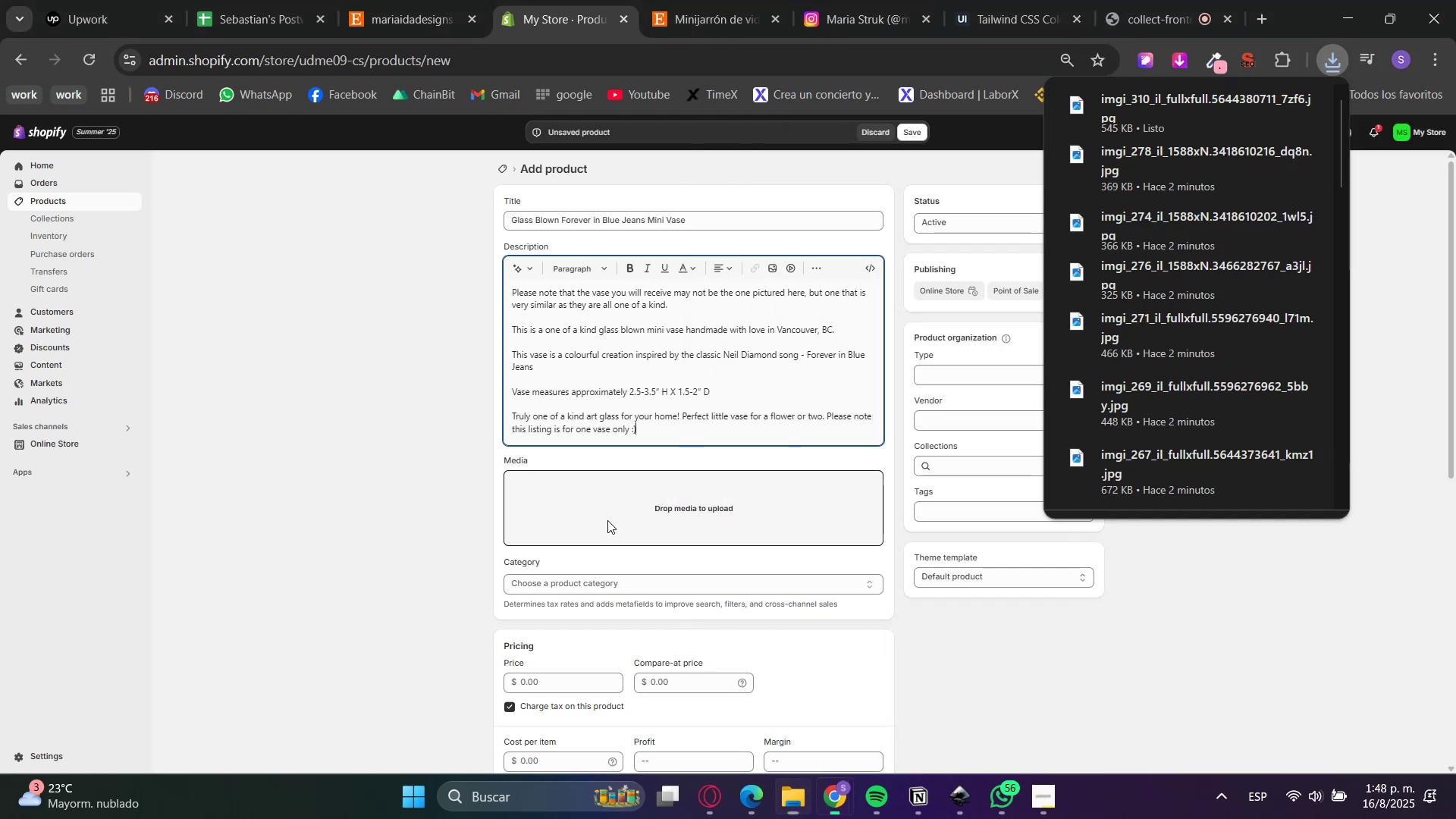 
left_click([321, 447])
 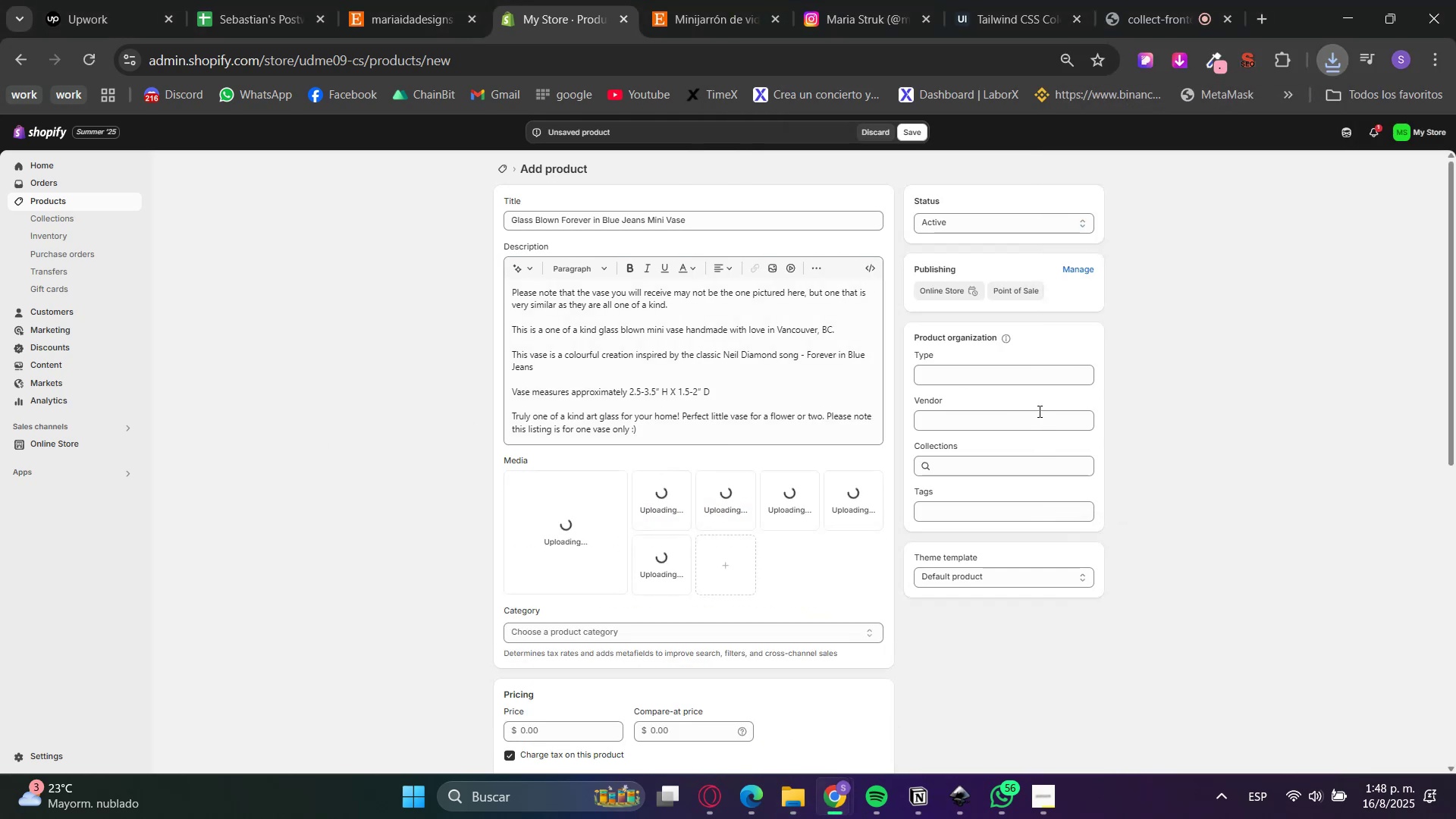 
left_click([1025, 486])
 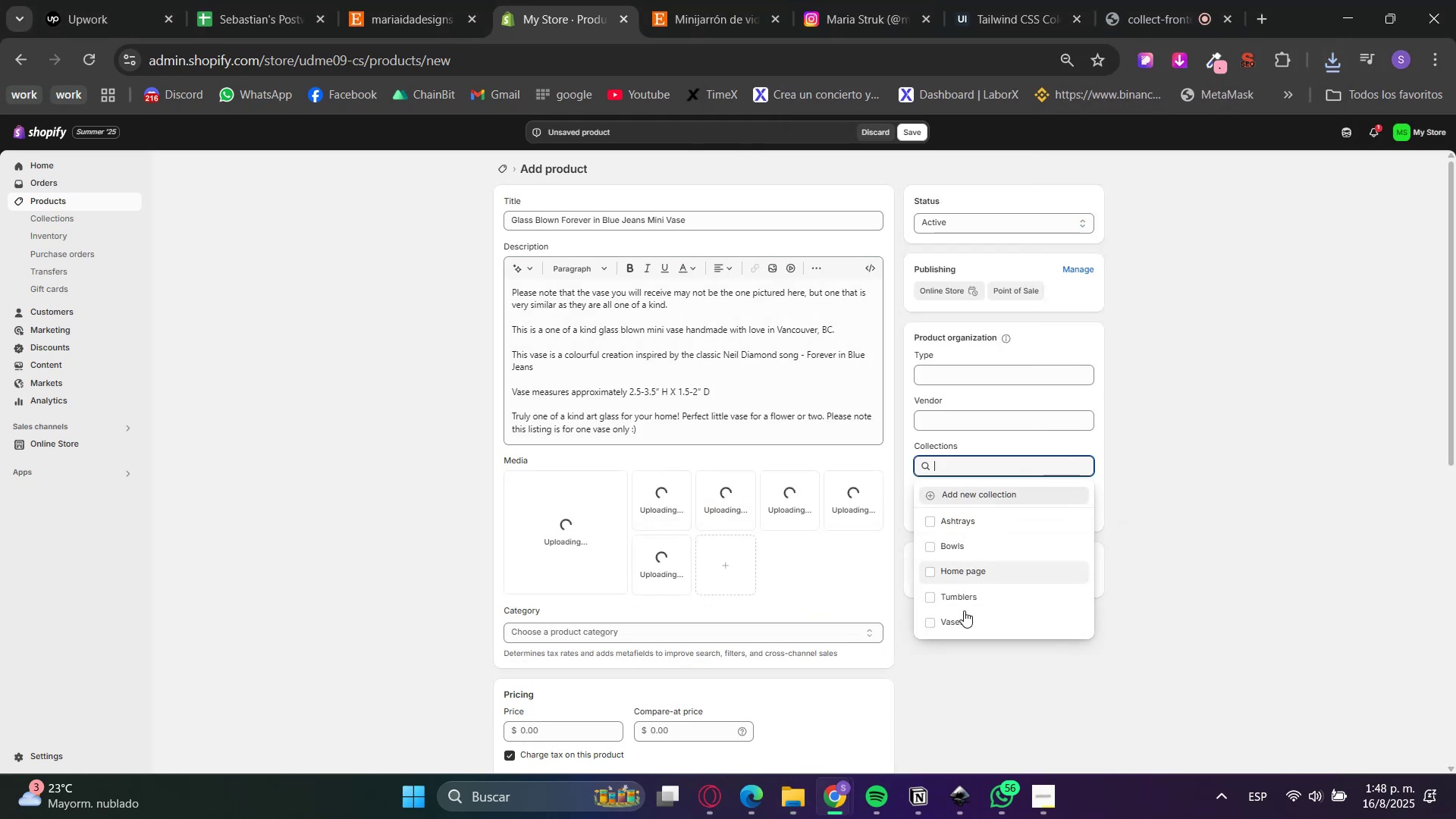 
left_click([959, 620])
 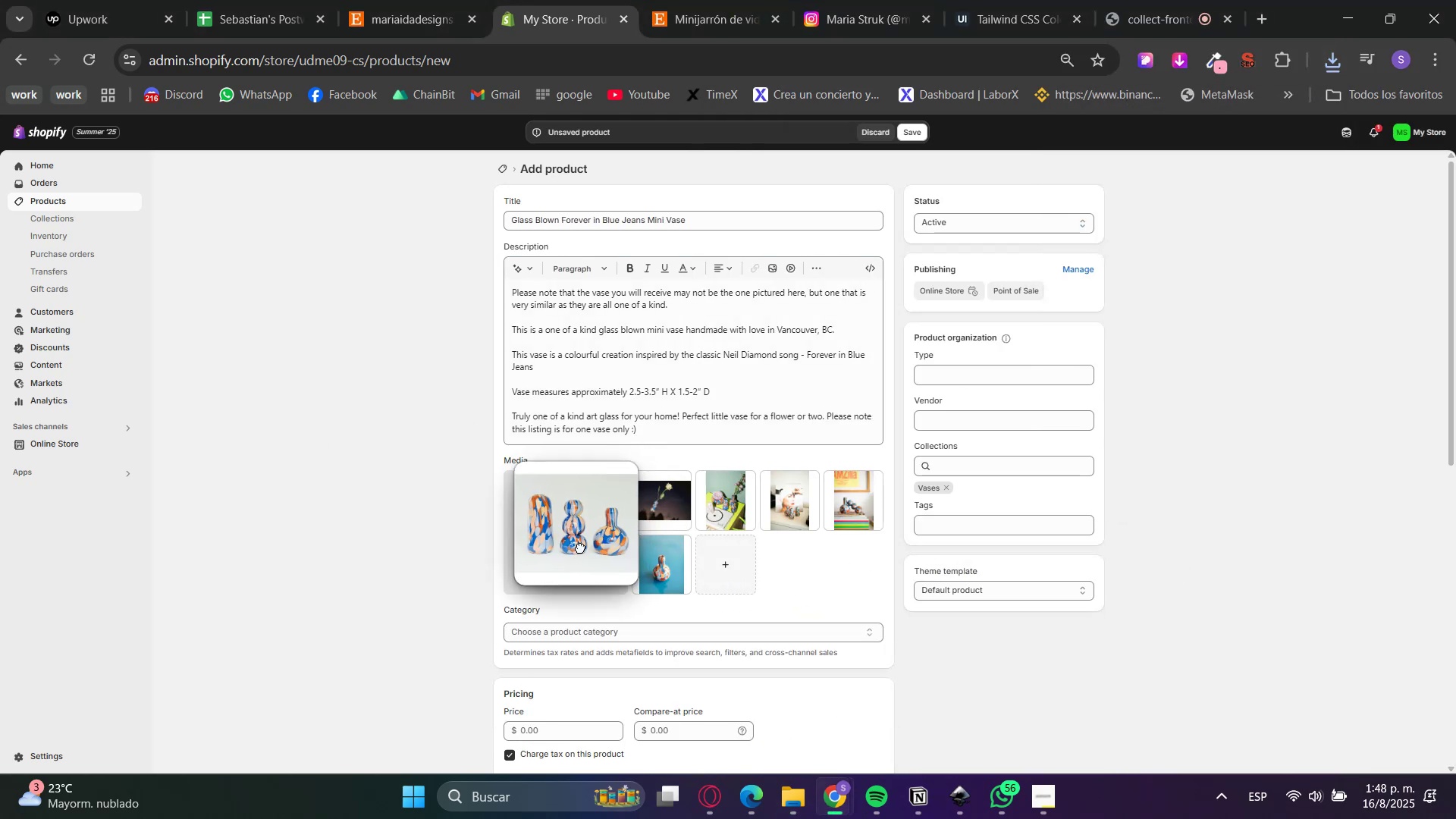 
scroll: coordinate [457, 578], scroll_direction: down, amount: 2.0
 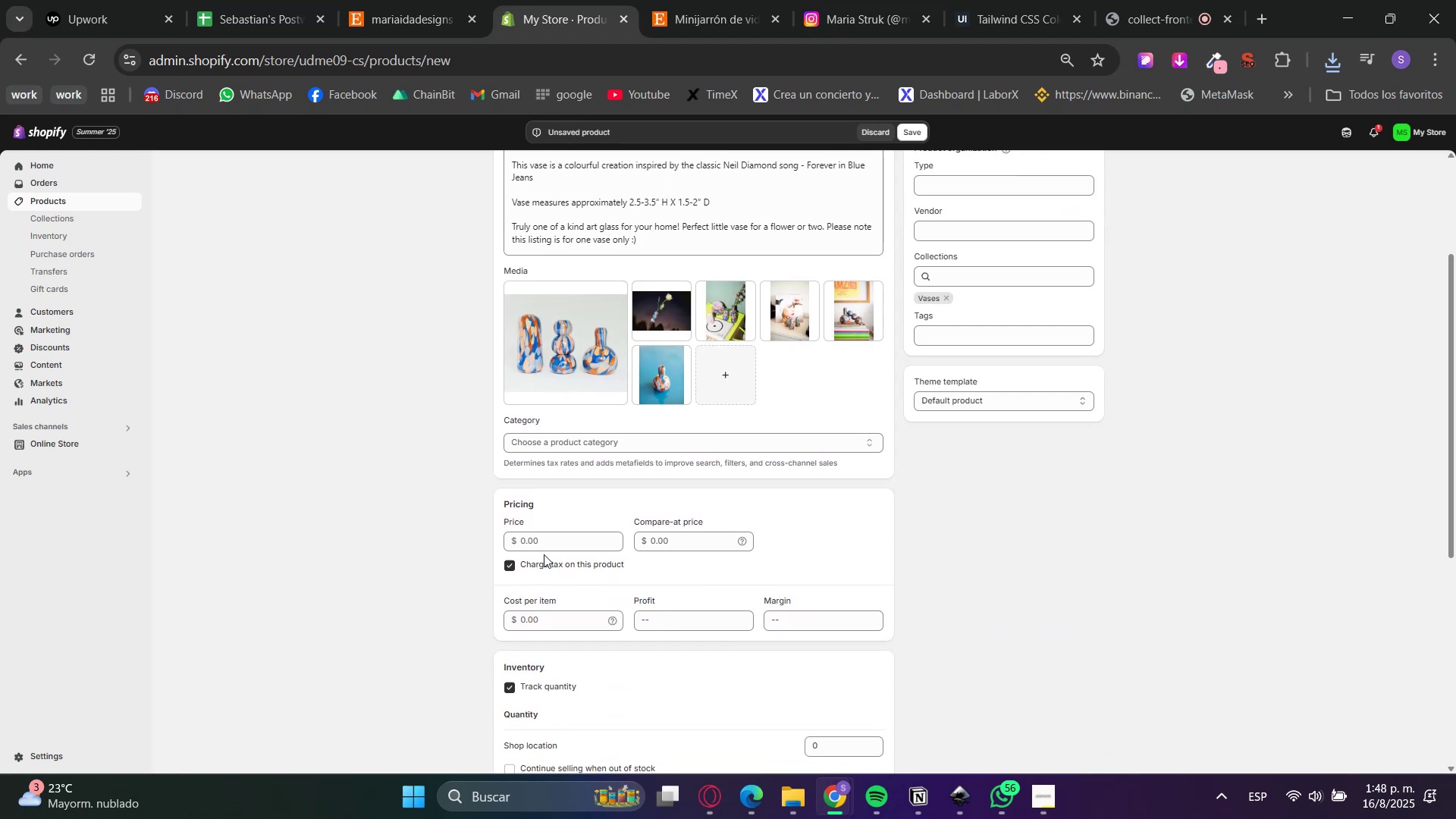 
left_click([551, 544])
 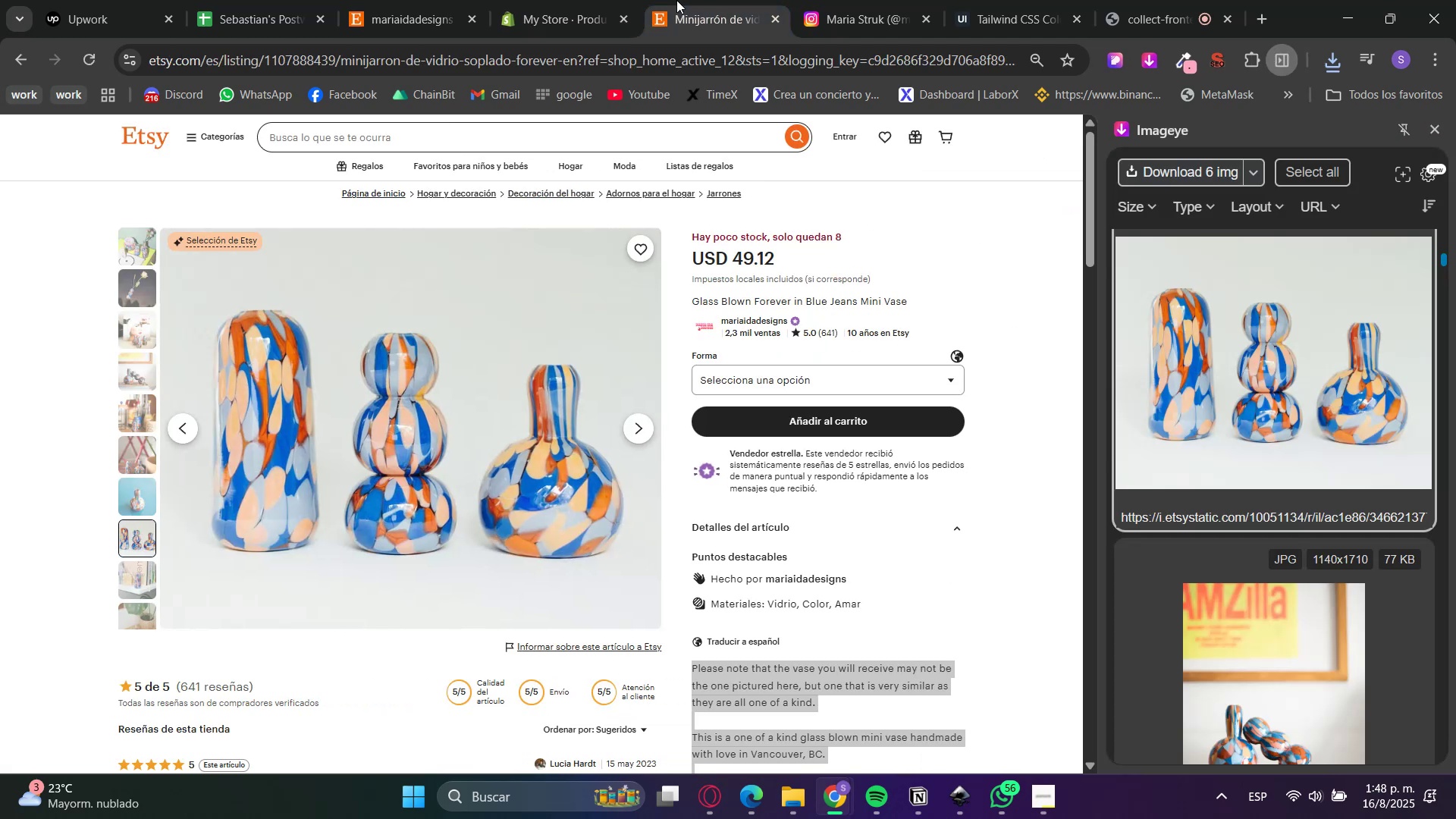 
left_click([589, 0])
 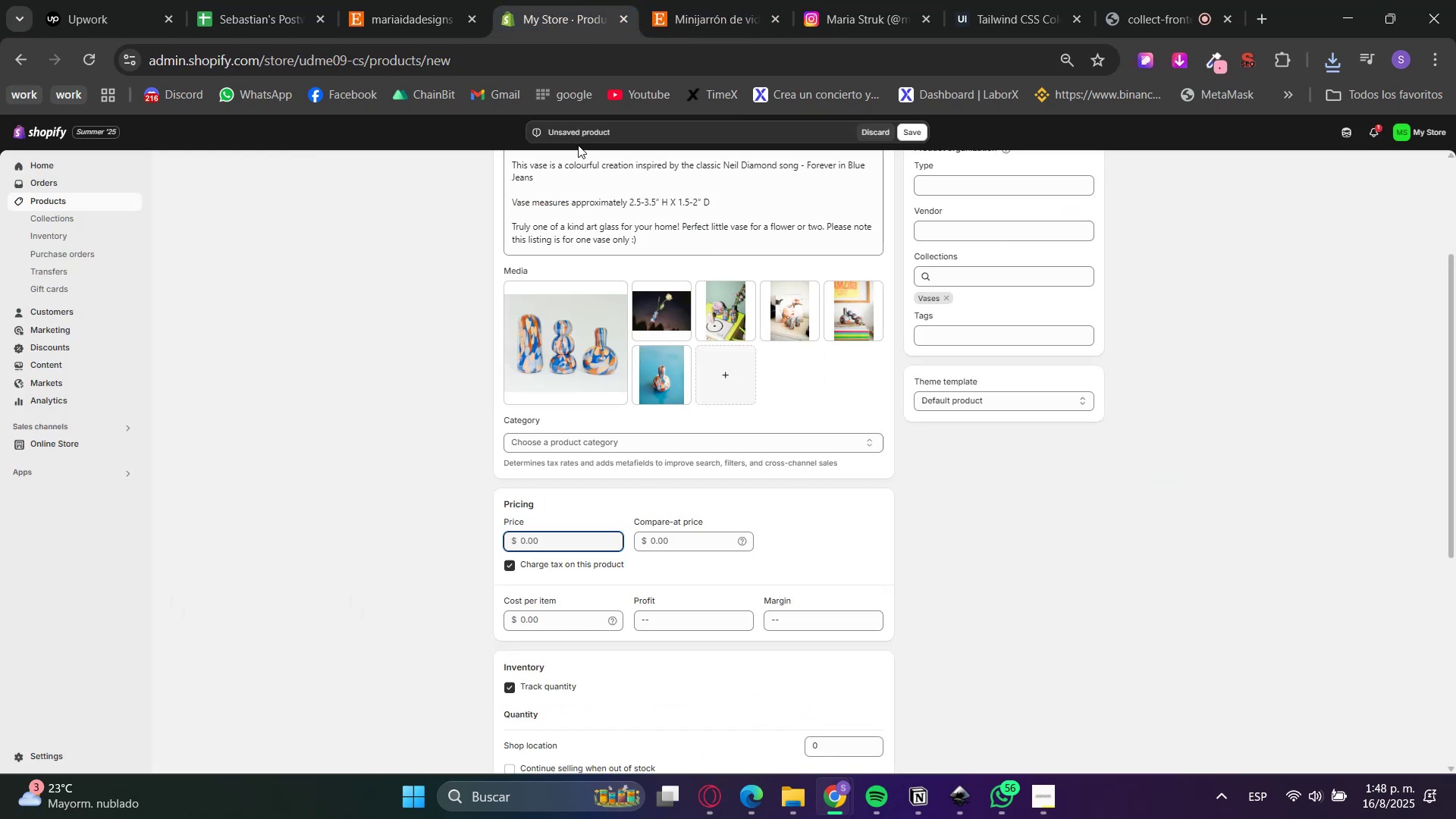 
key(Numpad4)
 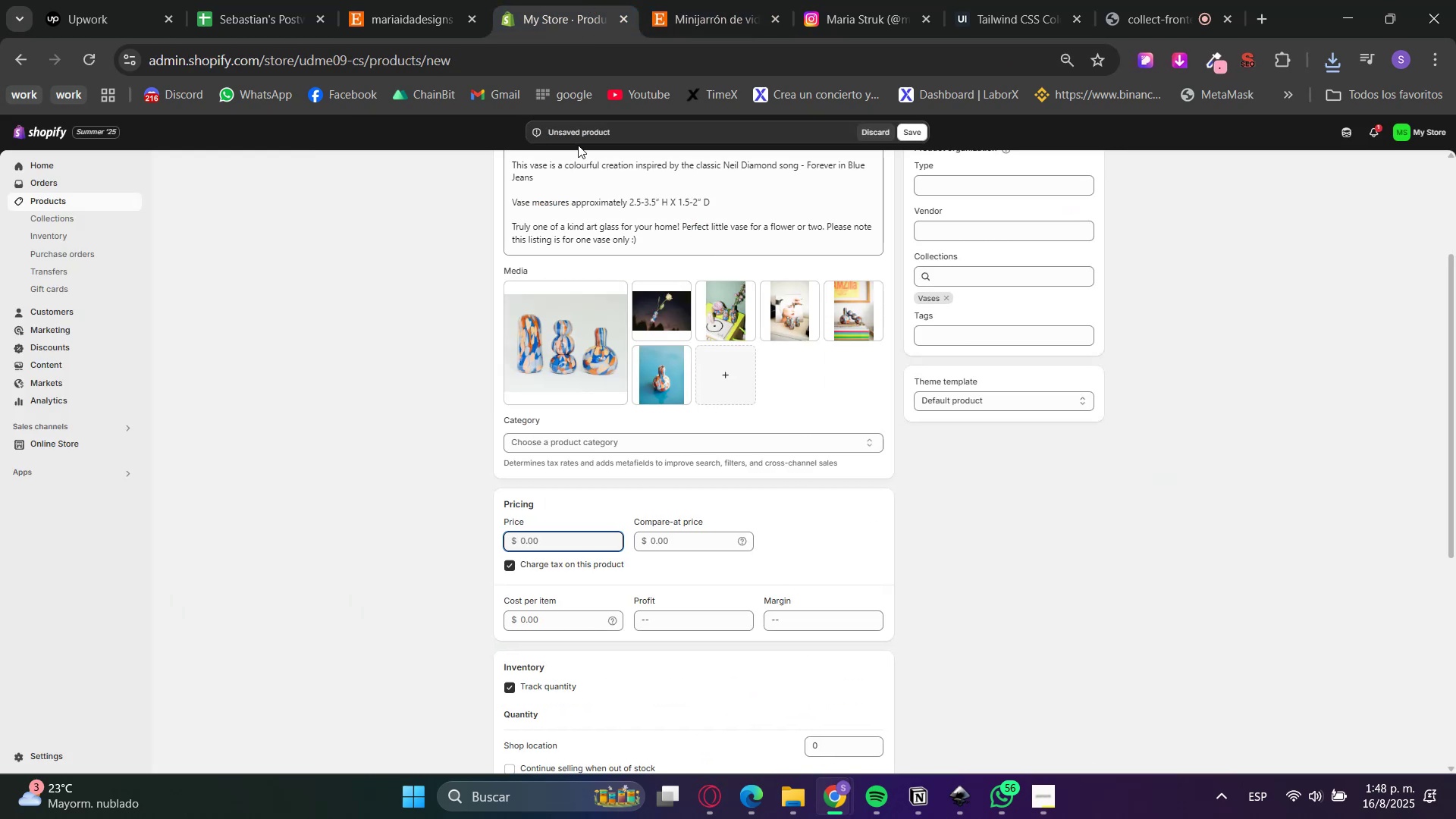 
key(Numpad9)
 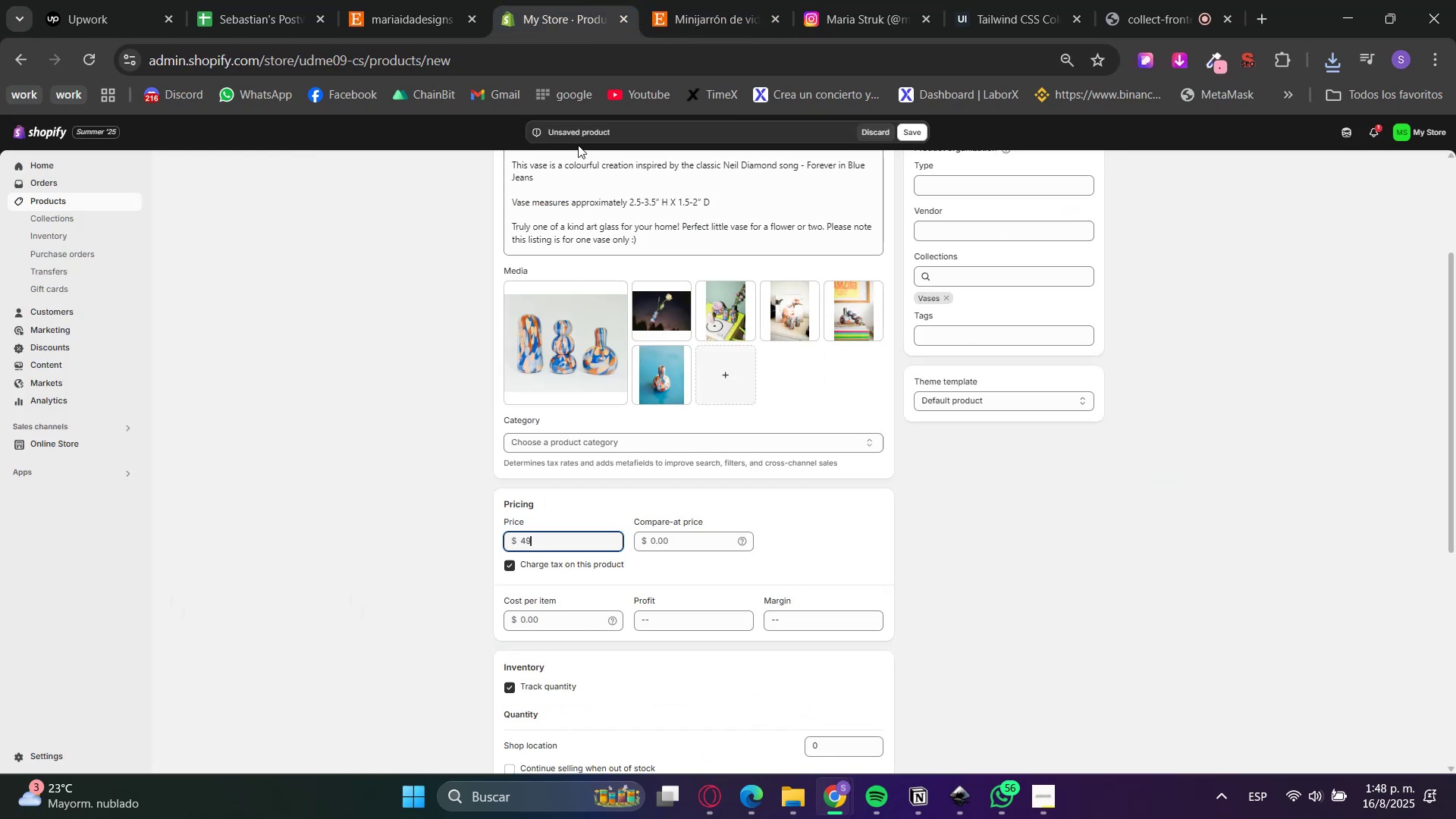 
key(NumpadDecimal)
 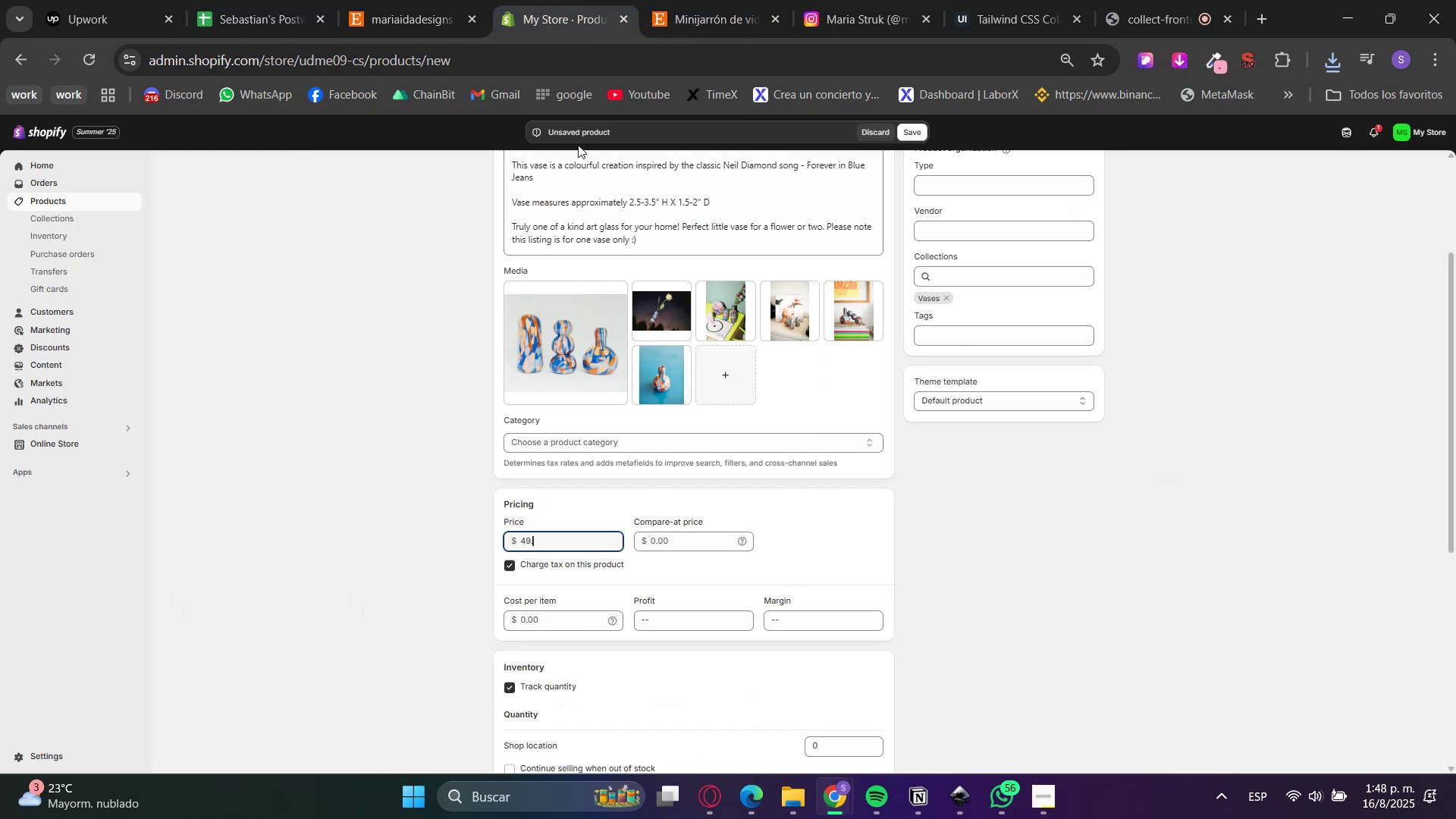 
key(Numpad1)
 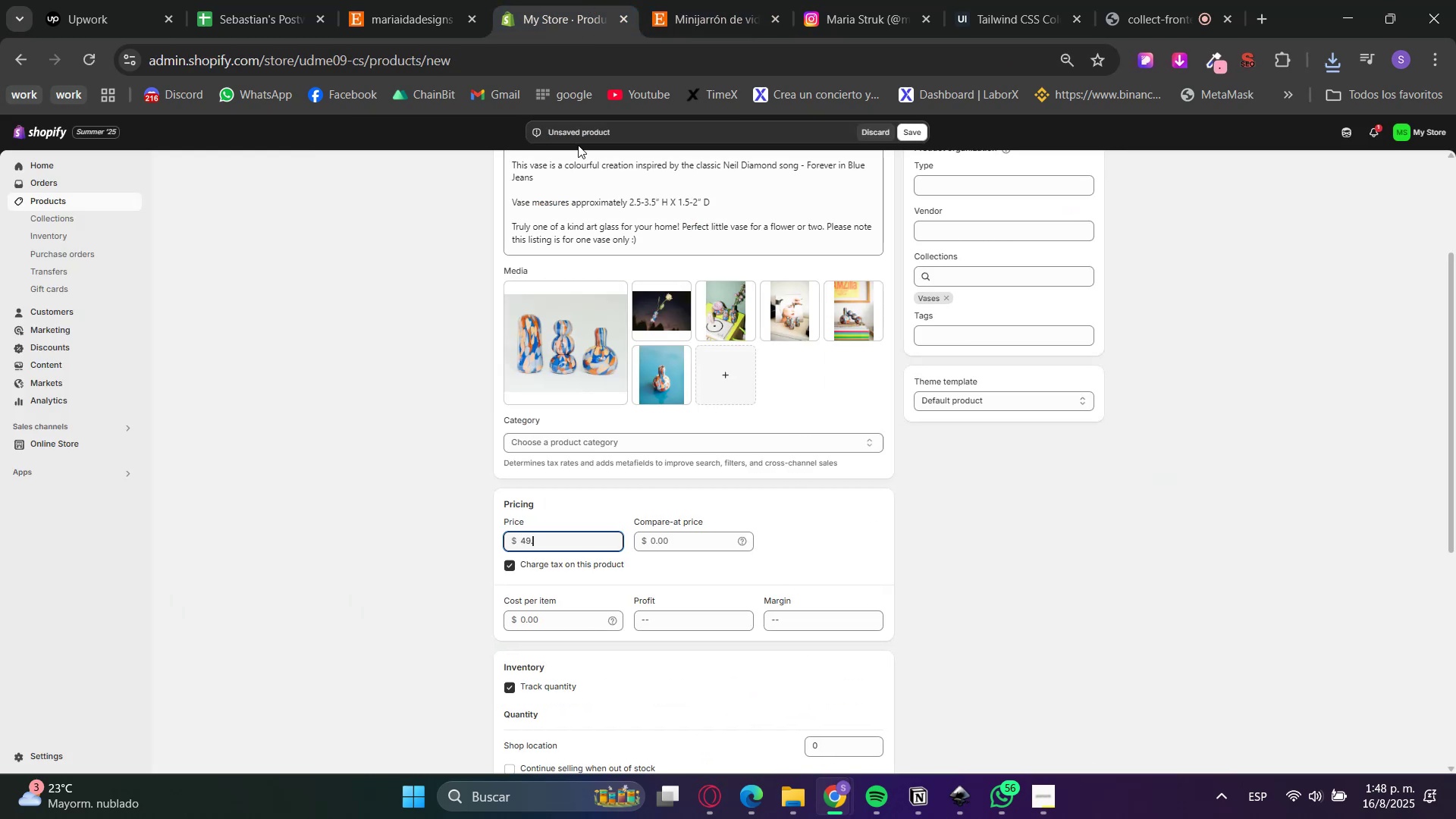 
key(Numpad2)
 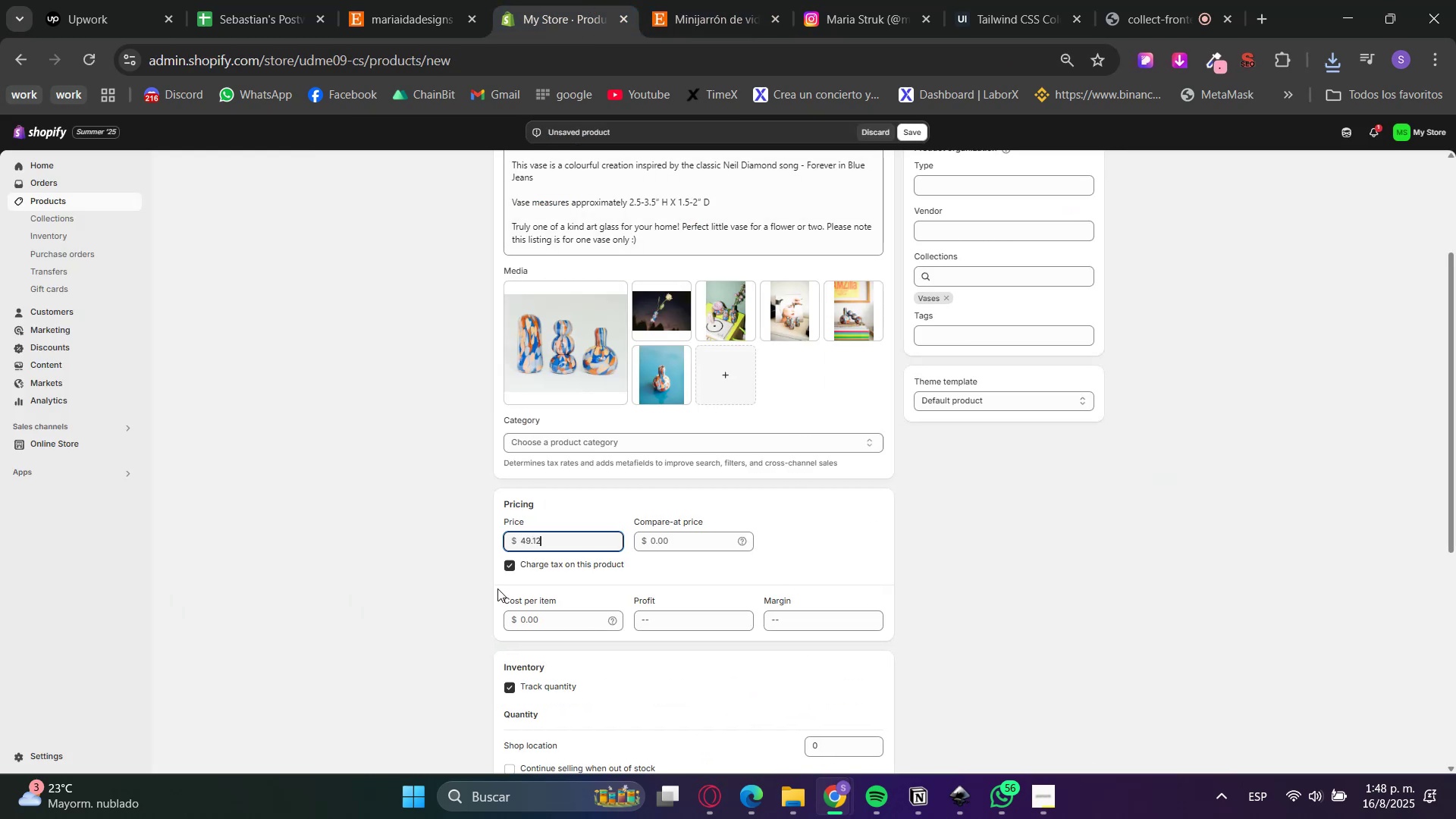 
left_click([535, 679])
 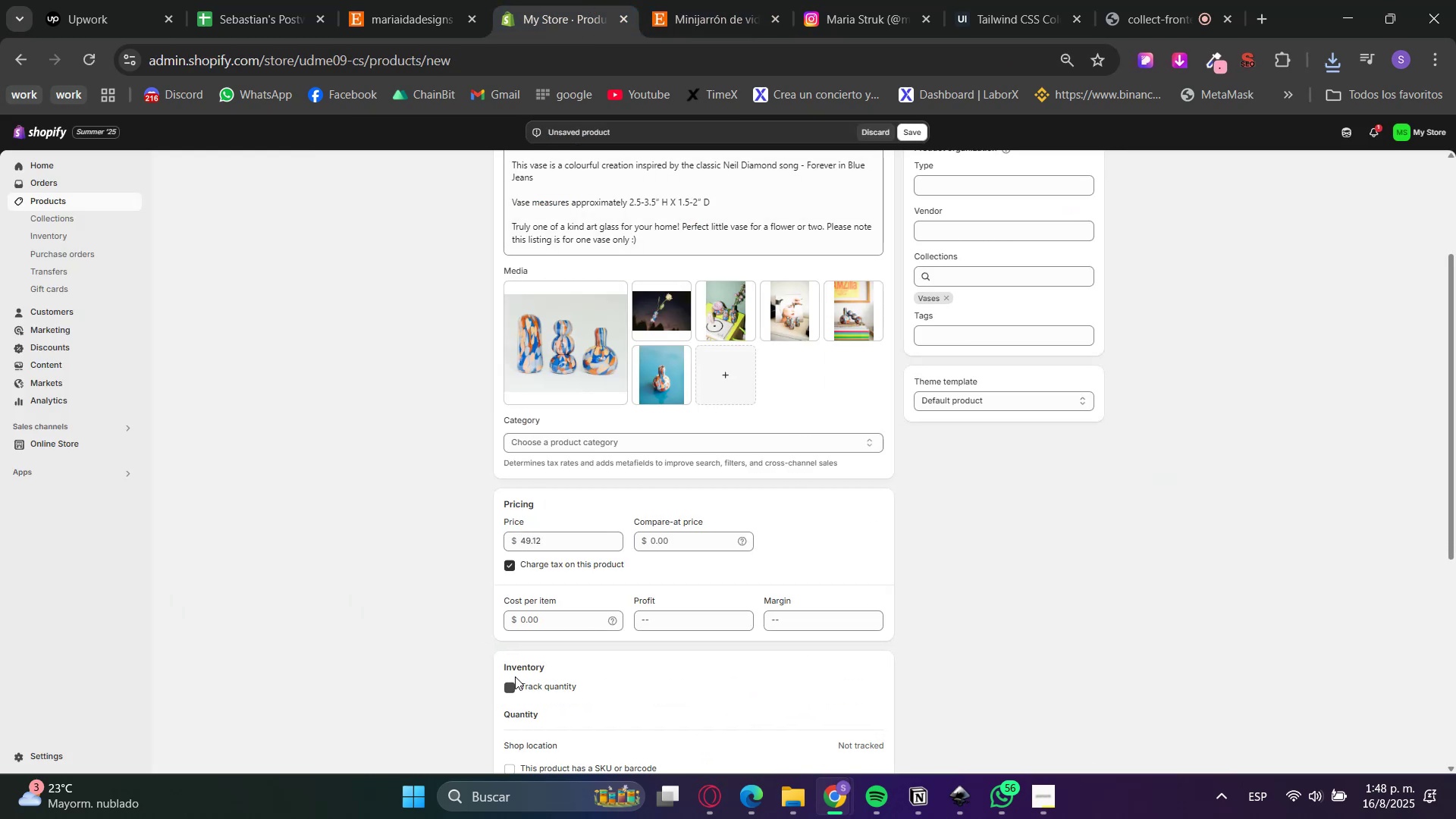 
scroll: coordinate [425, 651], scroll_direction: down, amount: 2.0
 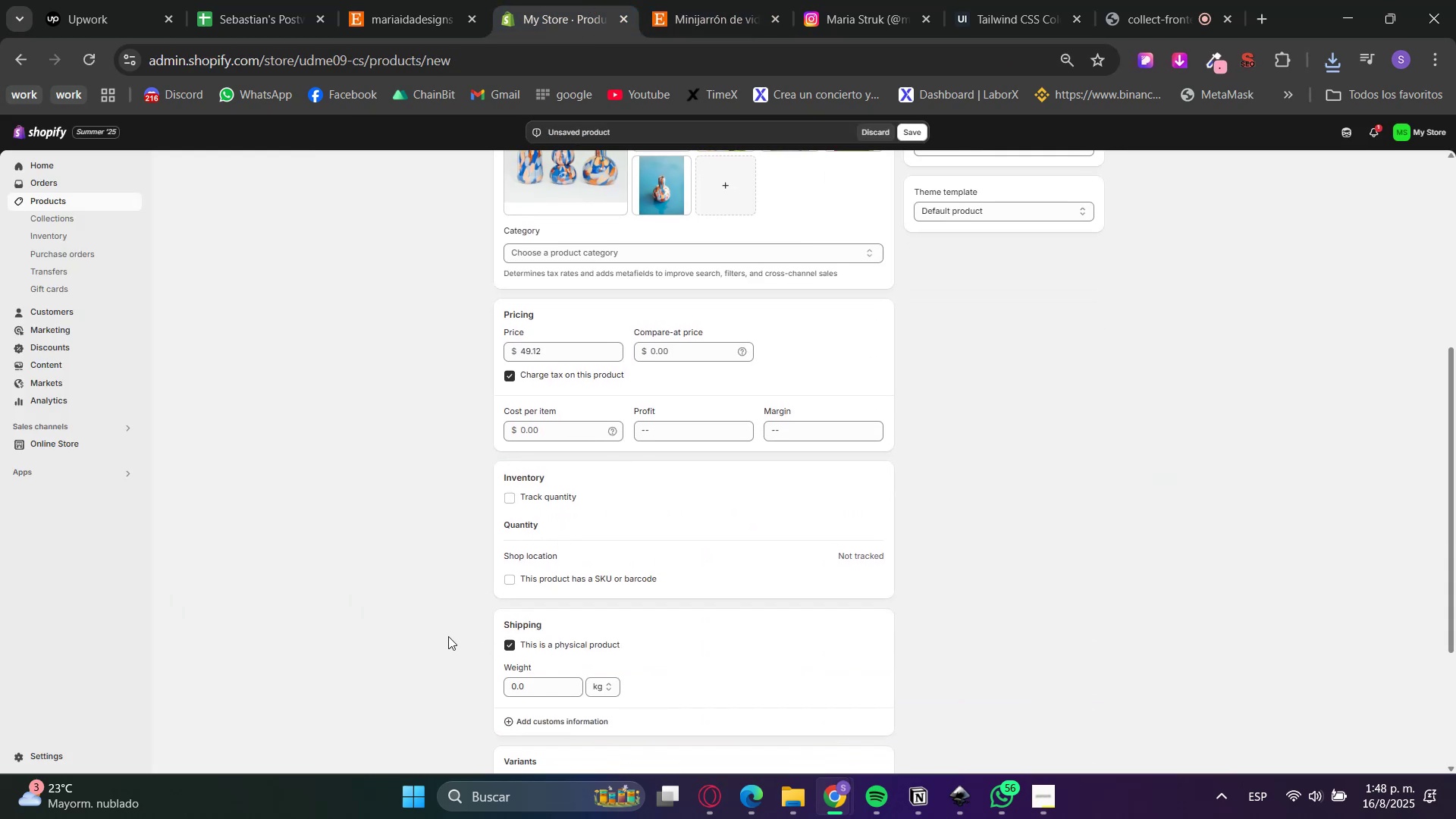 
scroll: coordinate [460, 632], scroll_direction: up, amount: 2.0
 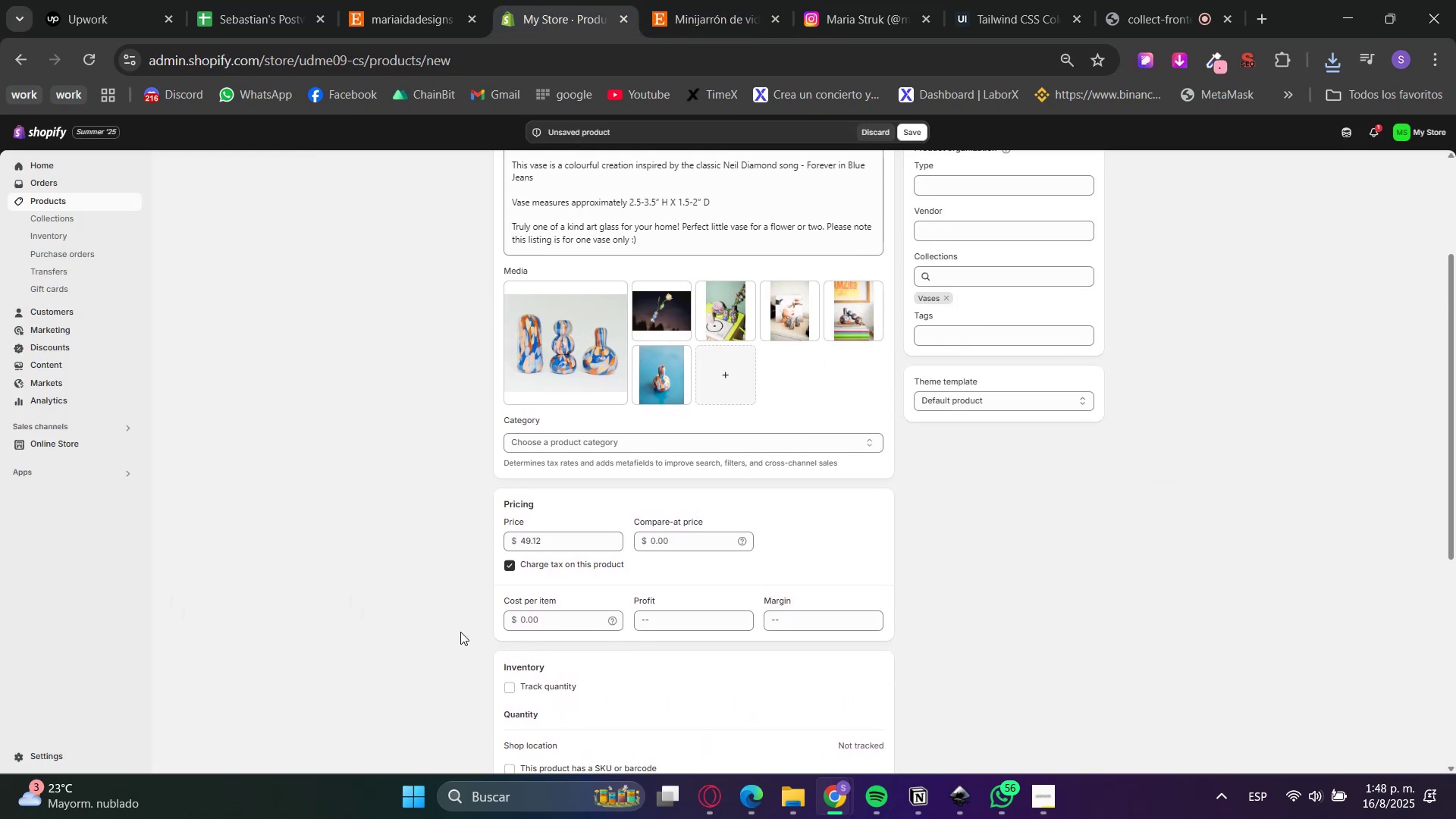 
scroll: coordinate [460, 632], scroll_direction: down, amount: 4.0
 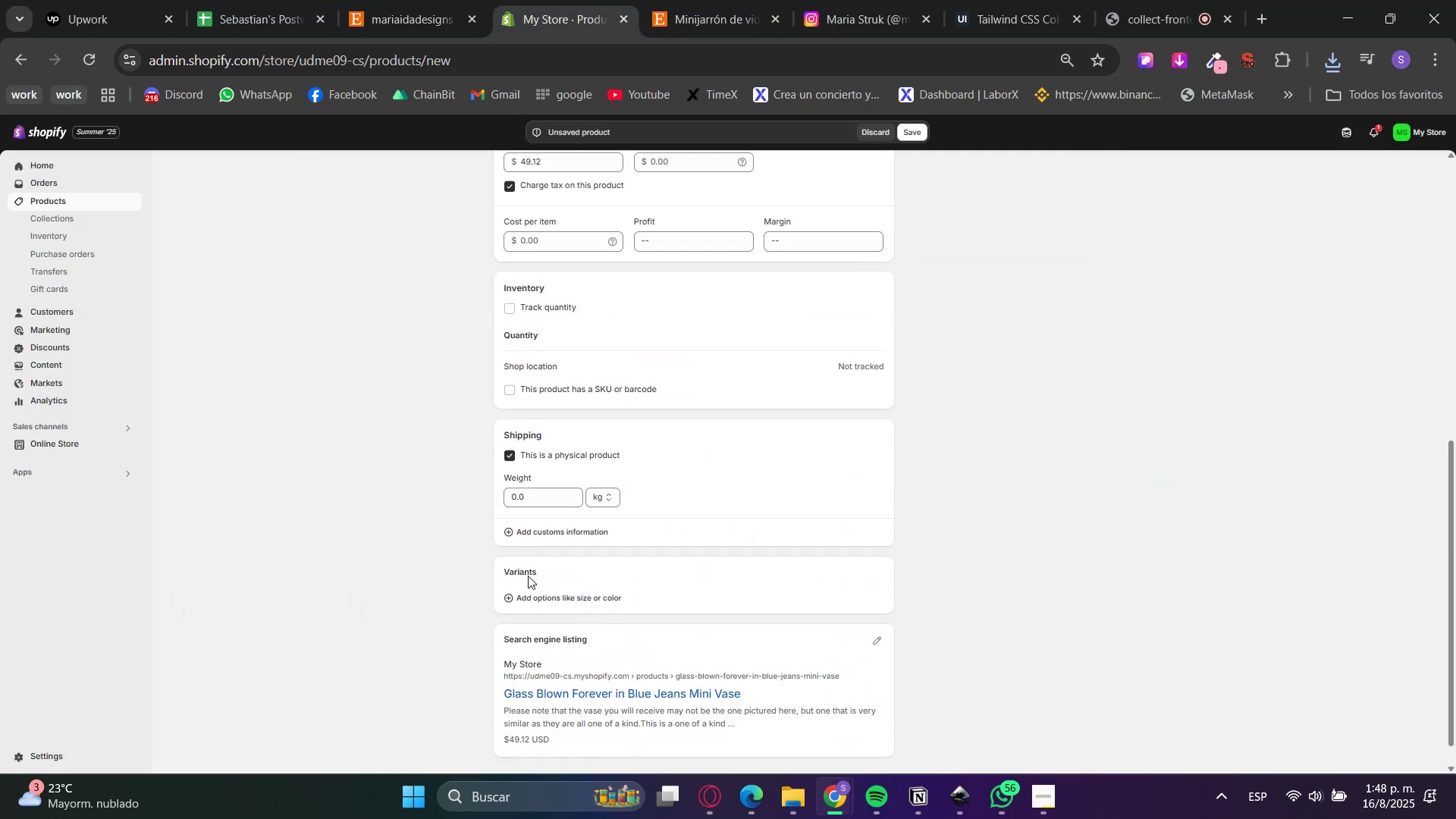 
left_click([528, 594])
 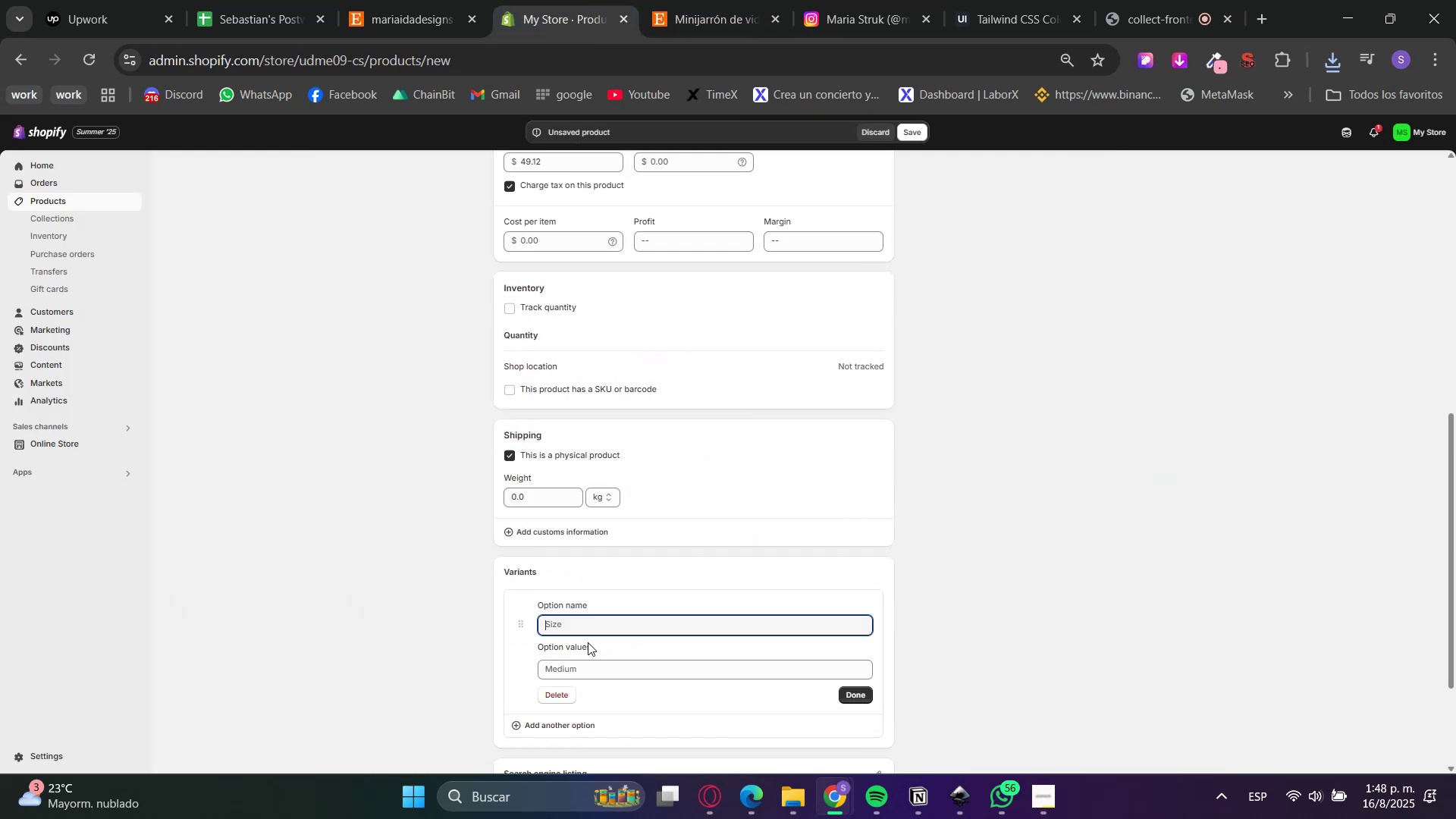 
type(Type)
key(Tab)
 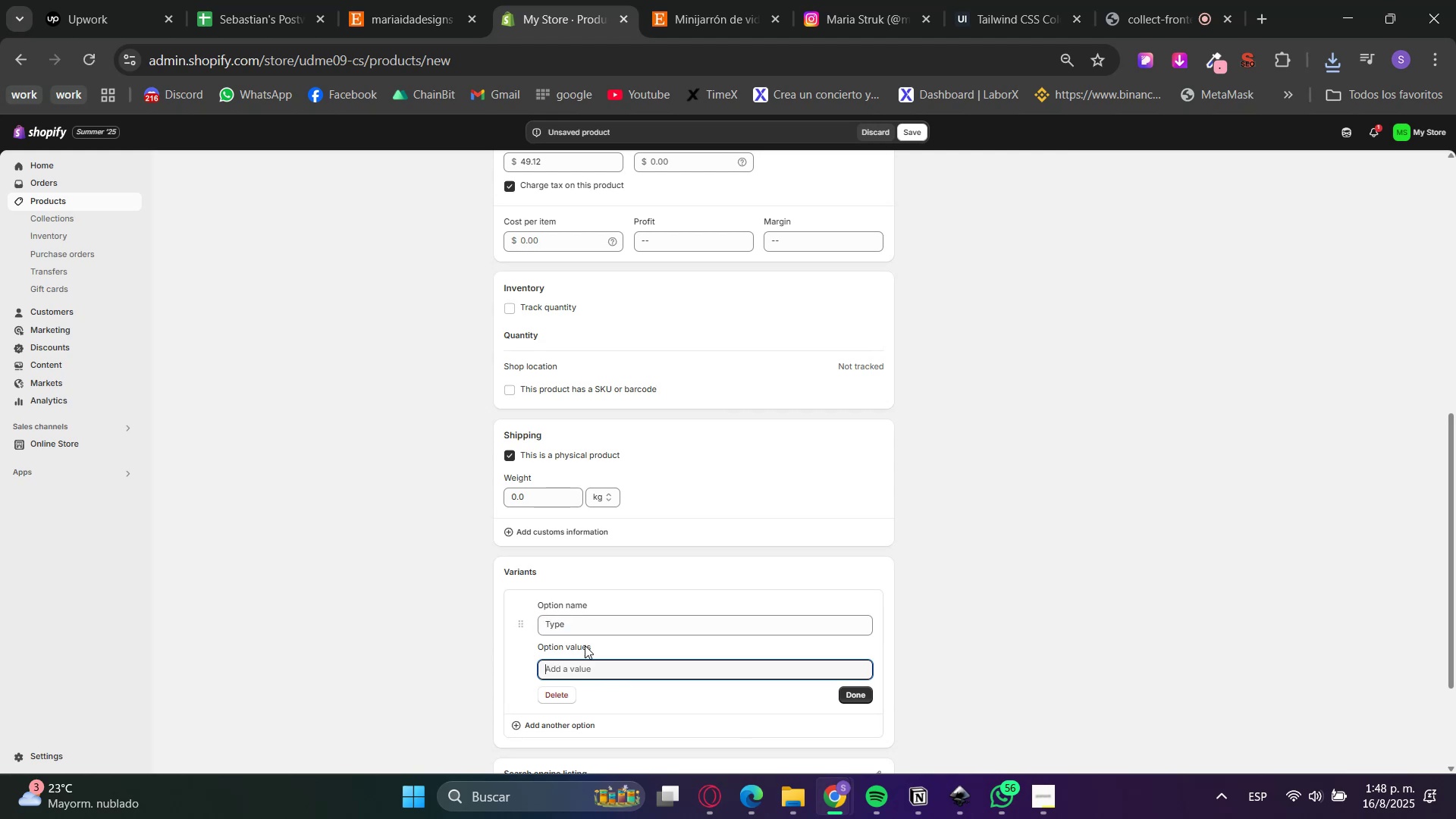 
scroll: coordinate [566, 649], scroll_direction: down, amount: 1.0
 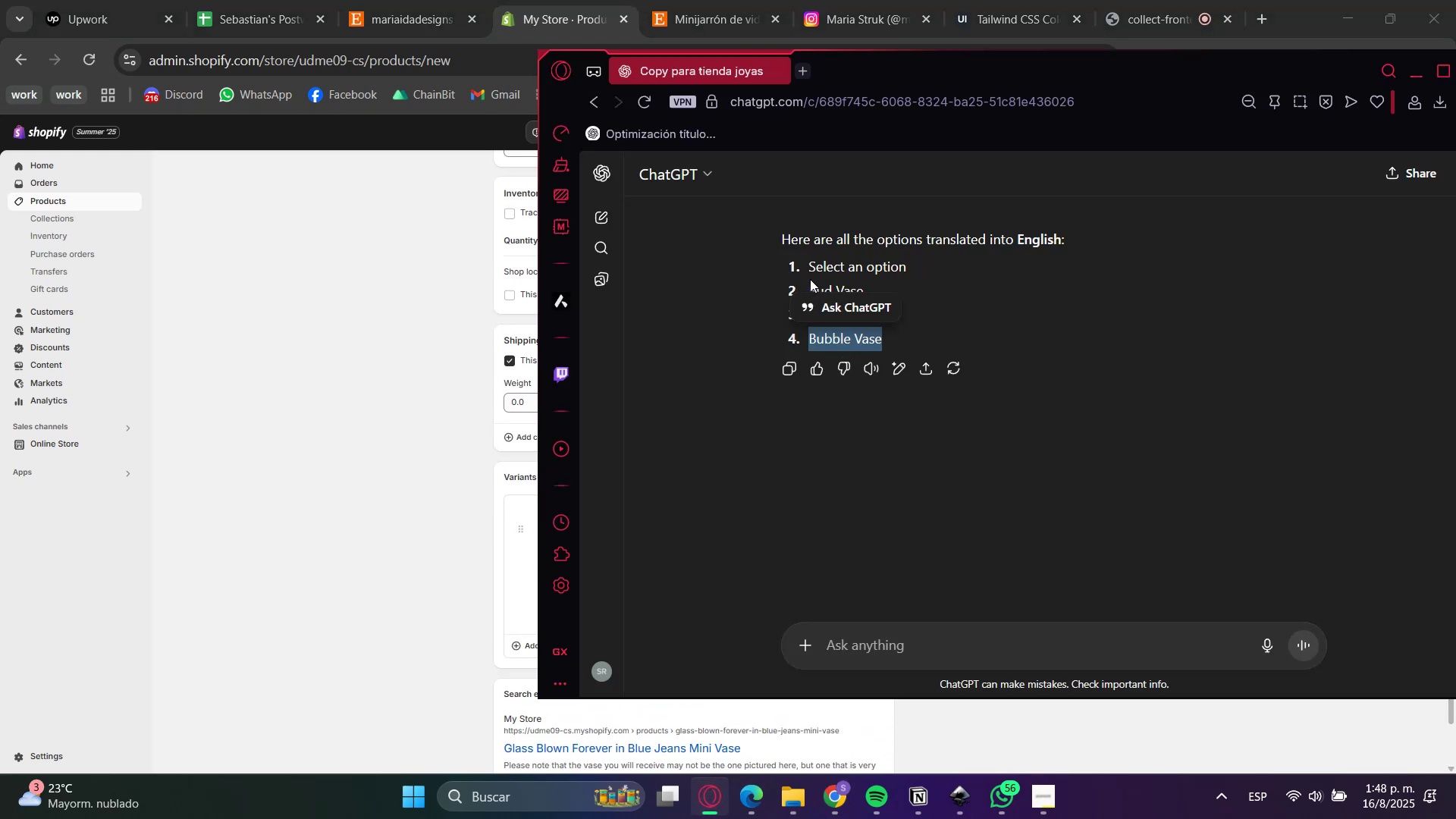 
double_click([830, 287])
 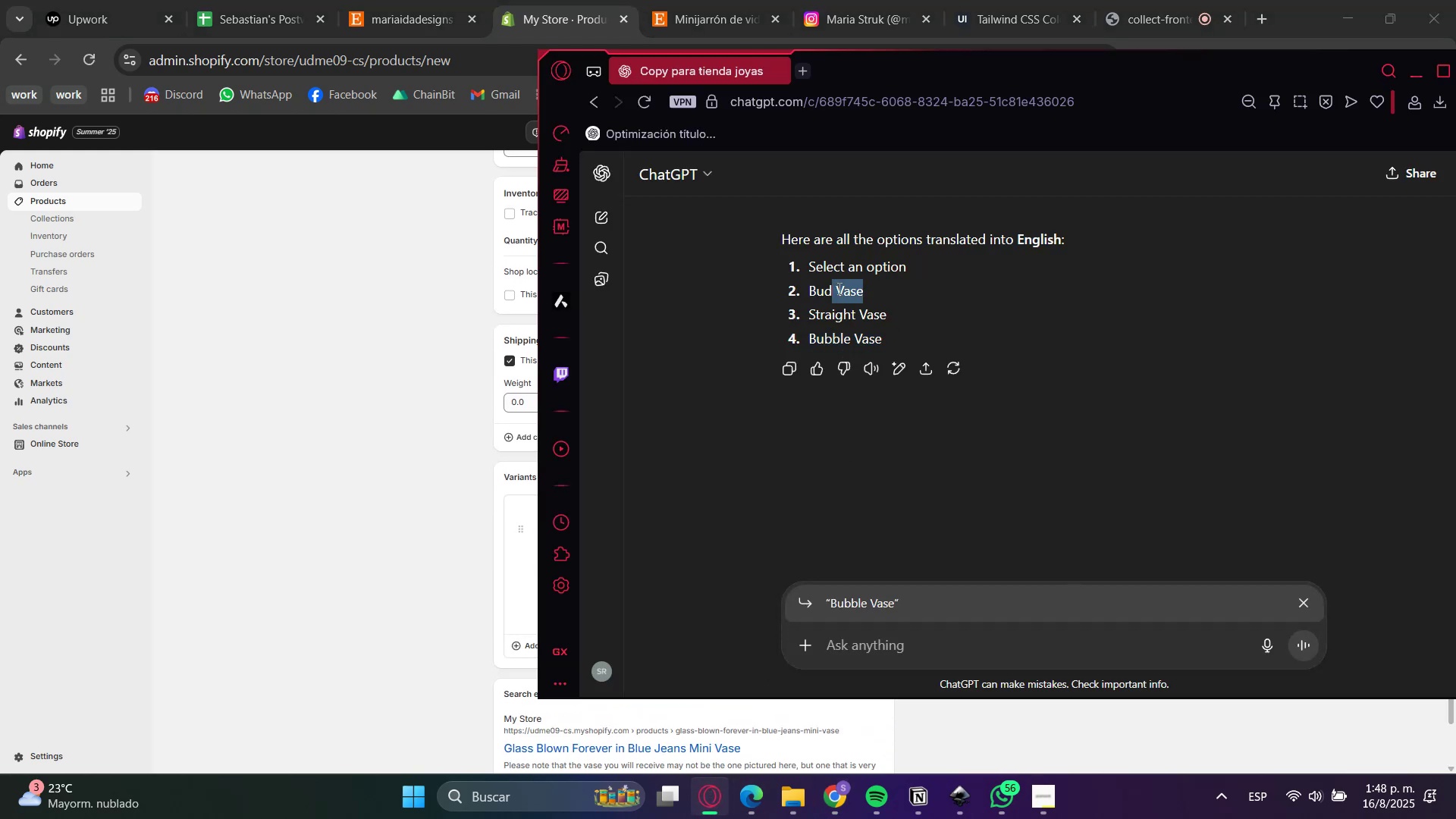 
triple_click([836, 288])
 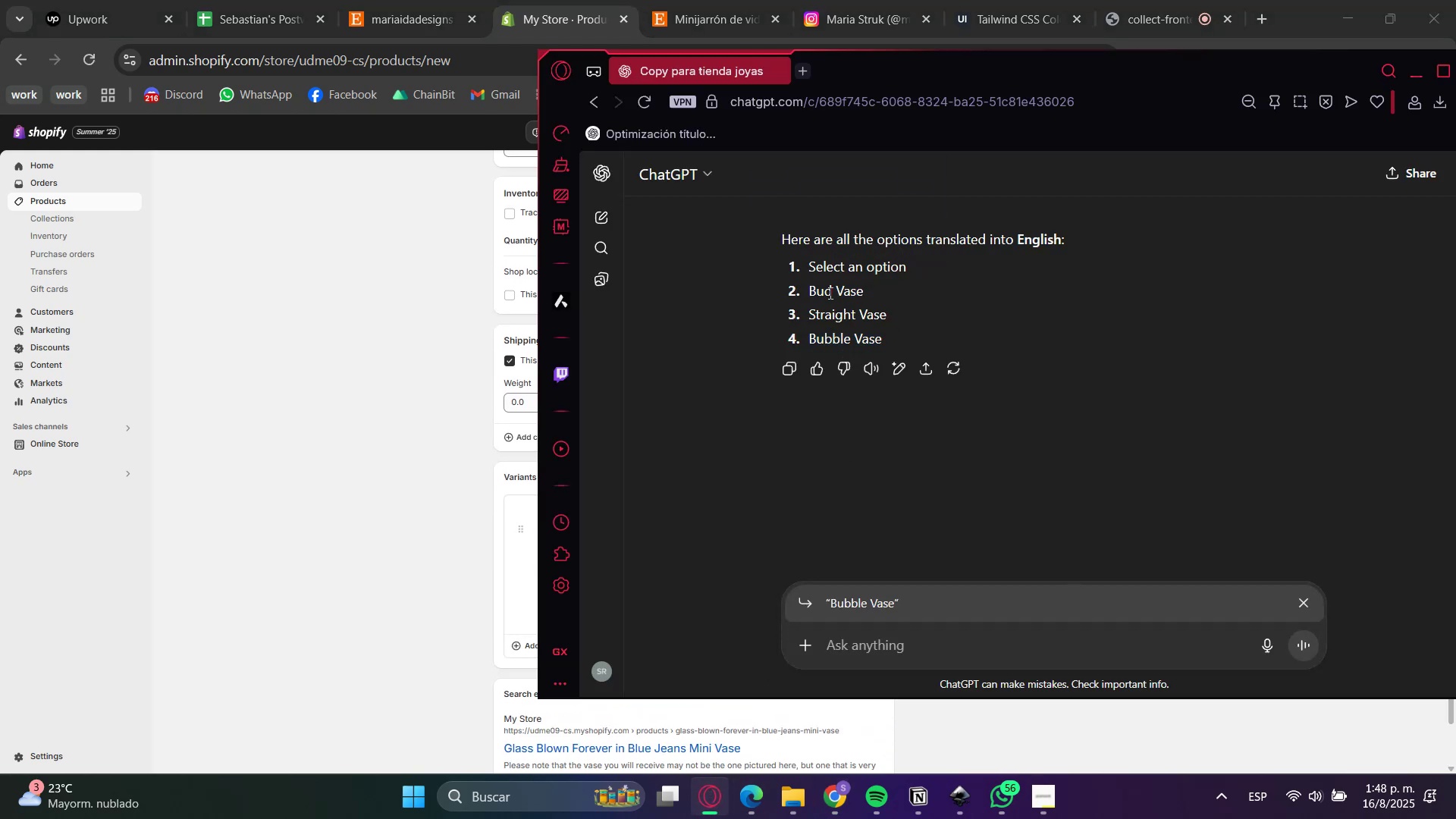 
triple_click([823, 295])
 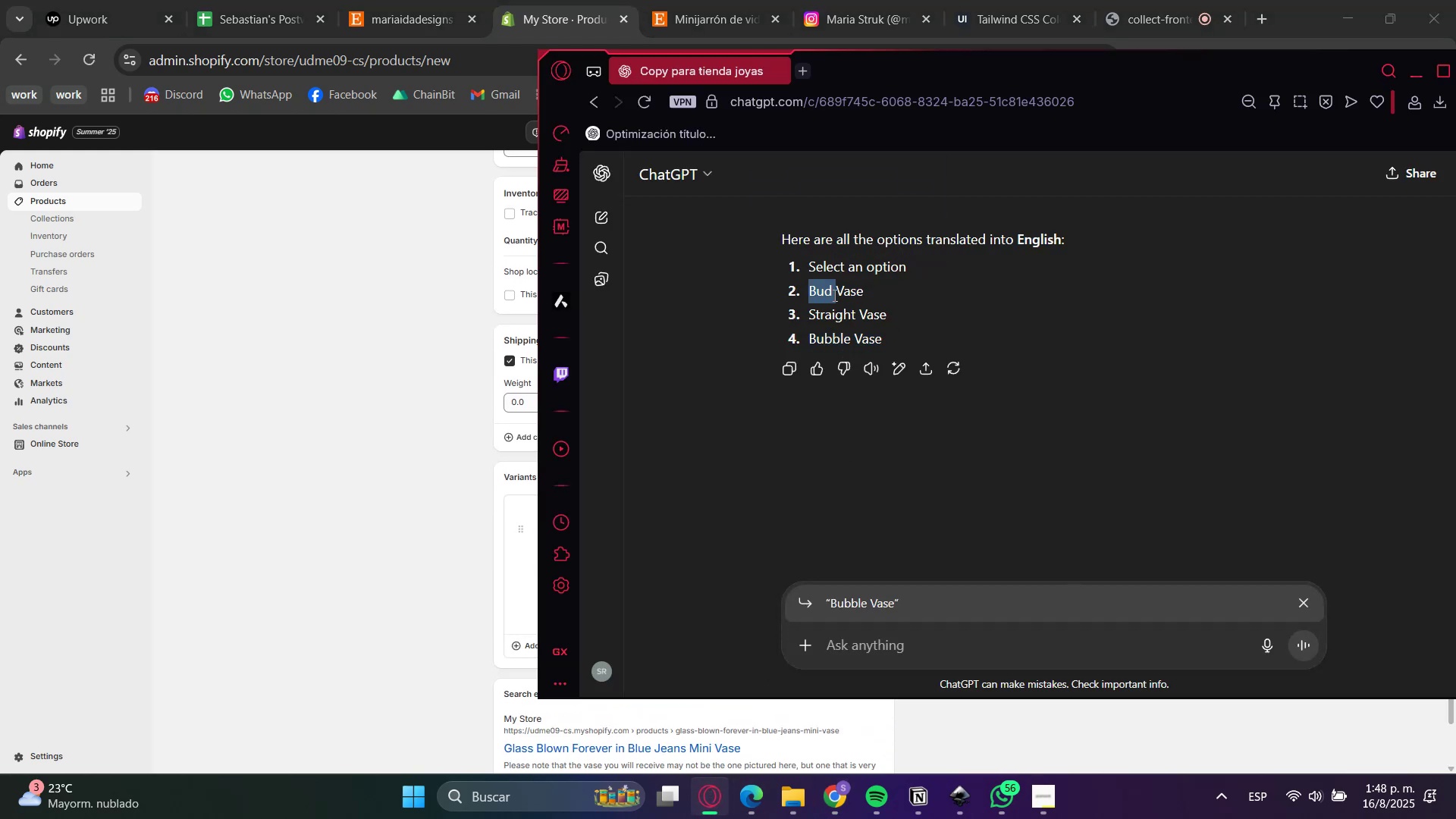 
key(Control+C)
 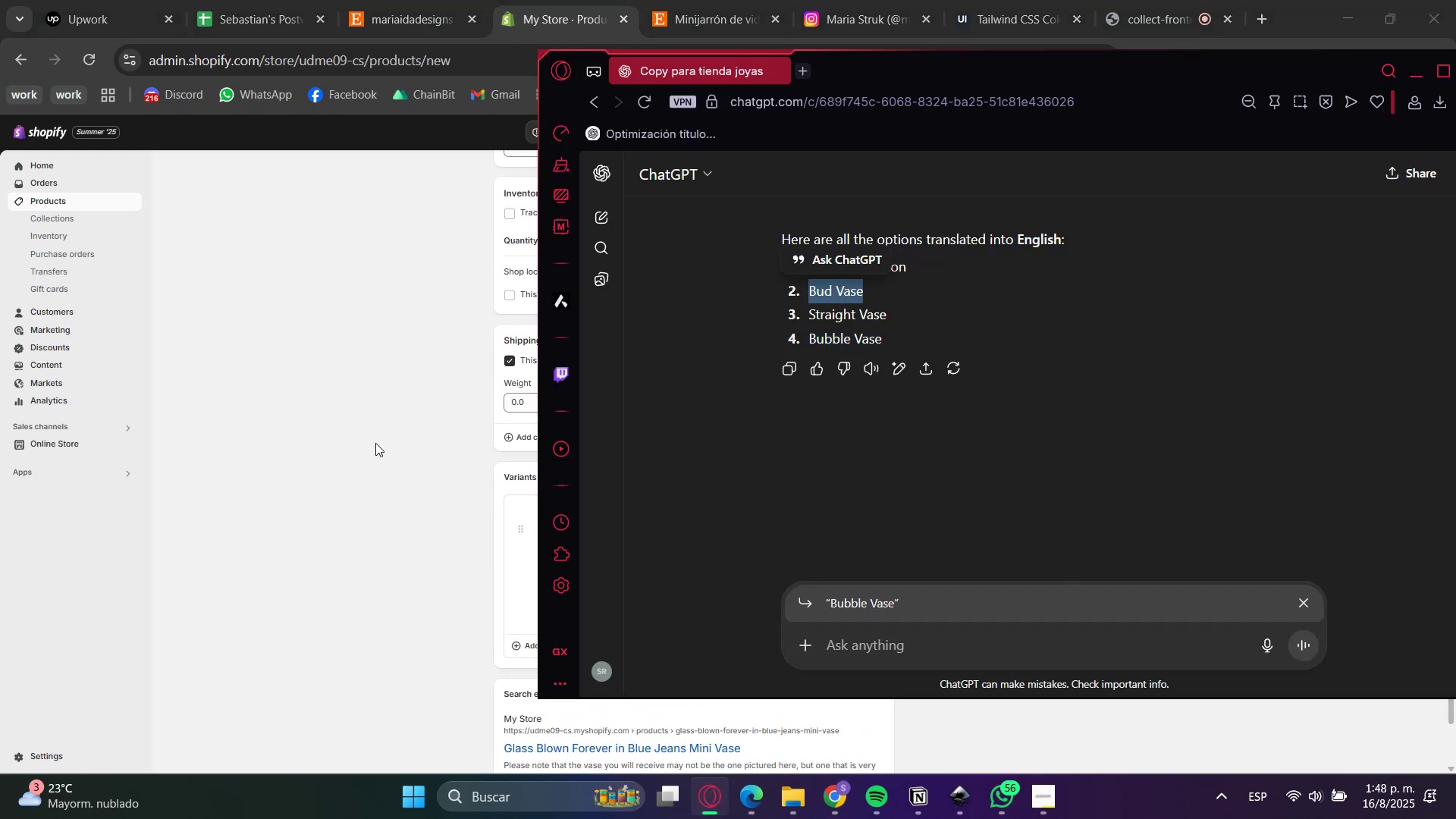 
left_click([362, 476])
 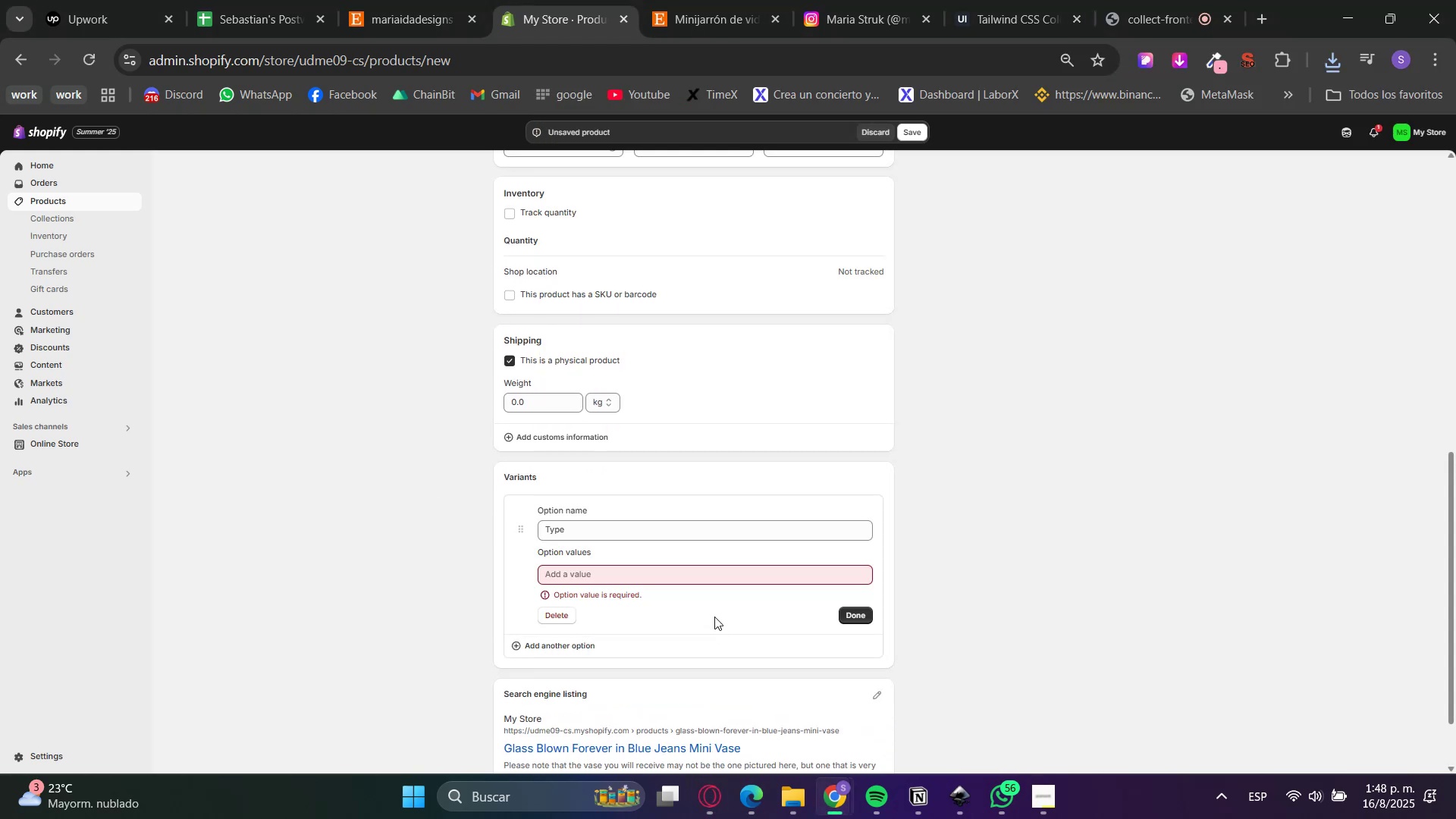 
left_click([682, 579])
 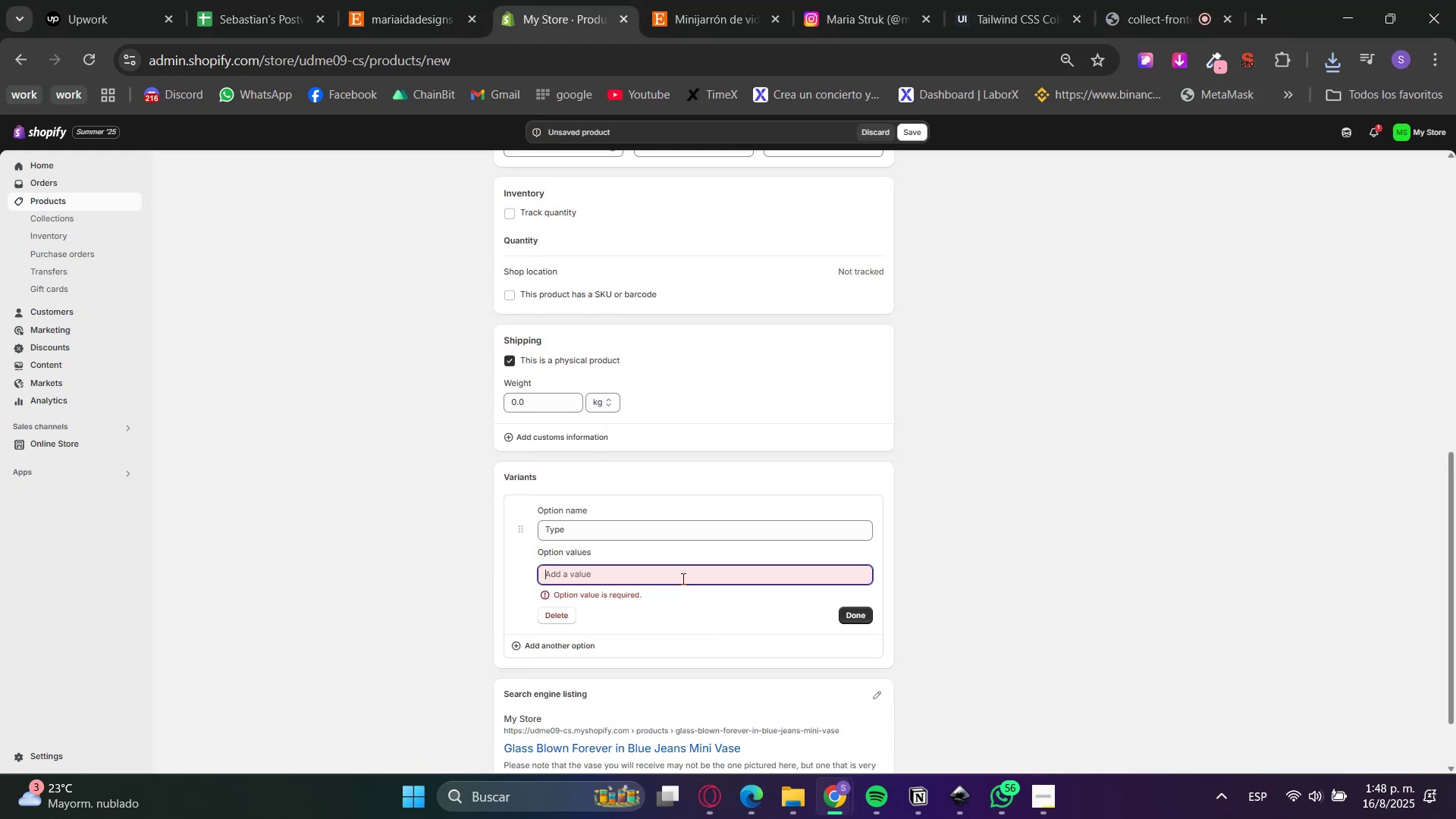 
key(Control+V)
 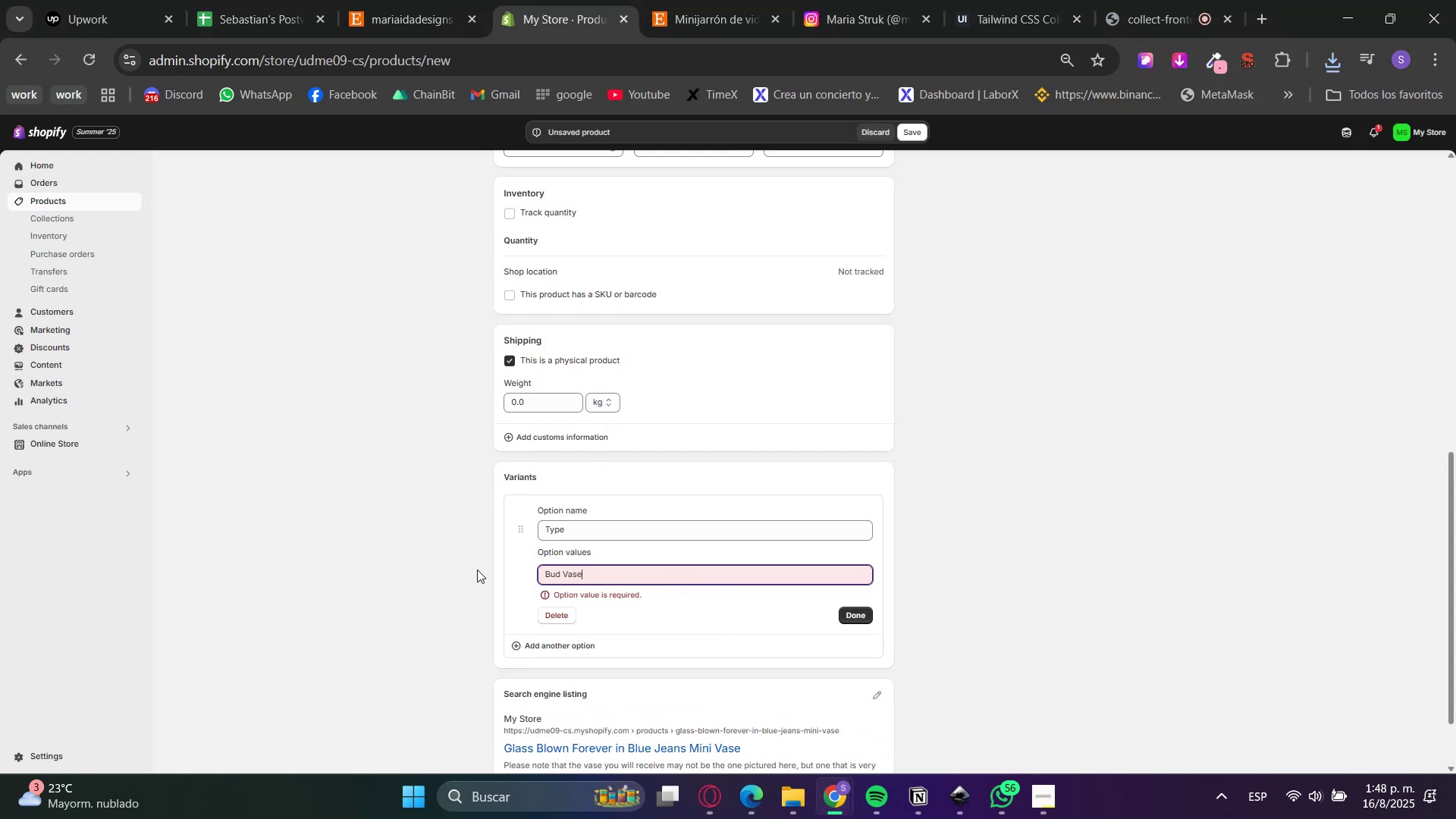 
double_click([477, 570])
 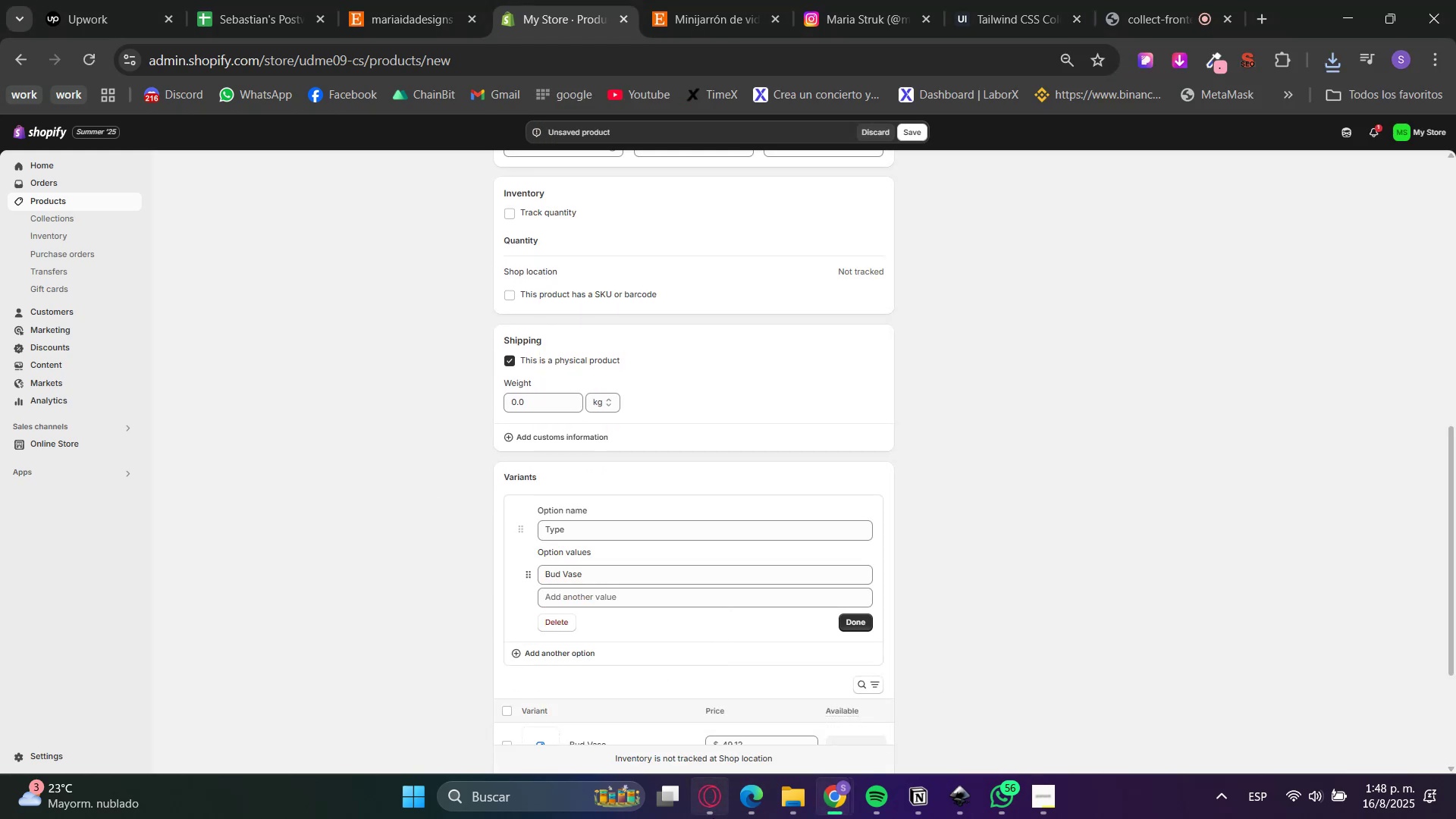 
left_click([713, 818])
 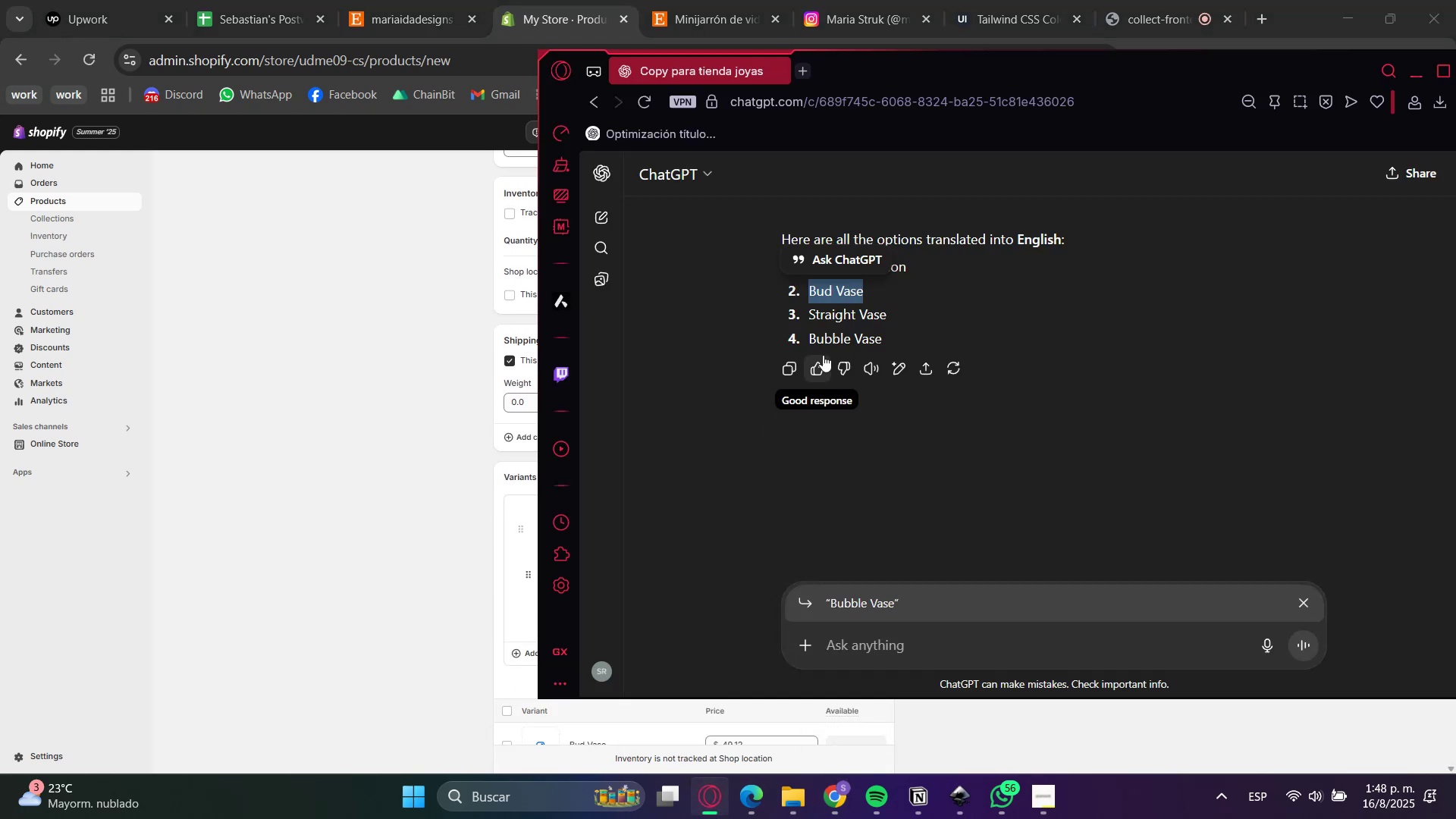 
left_click([833, 308])
 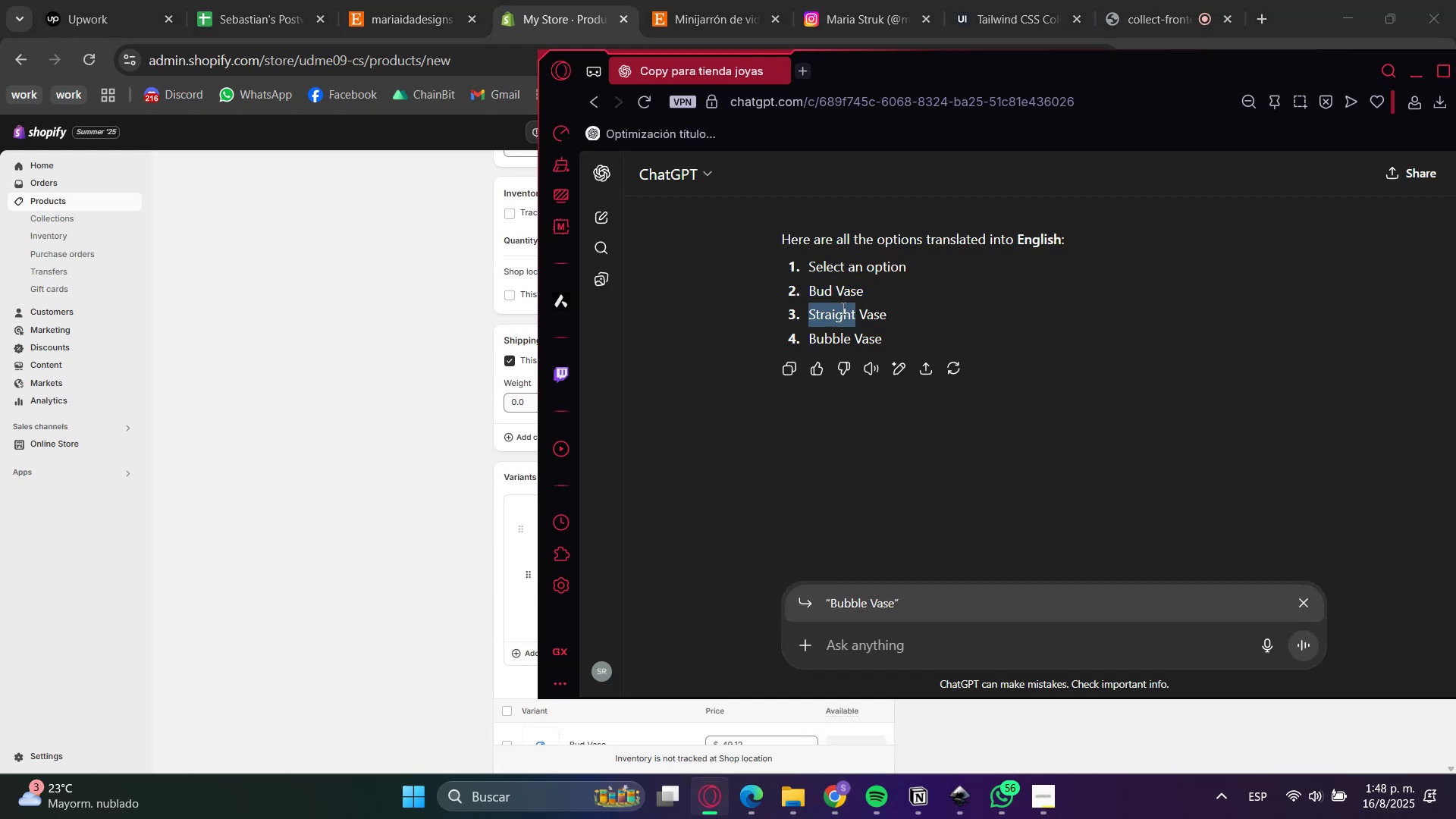 
key(Control+C)
 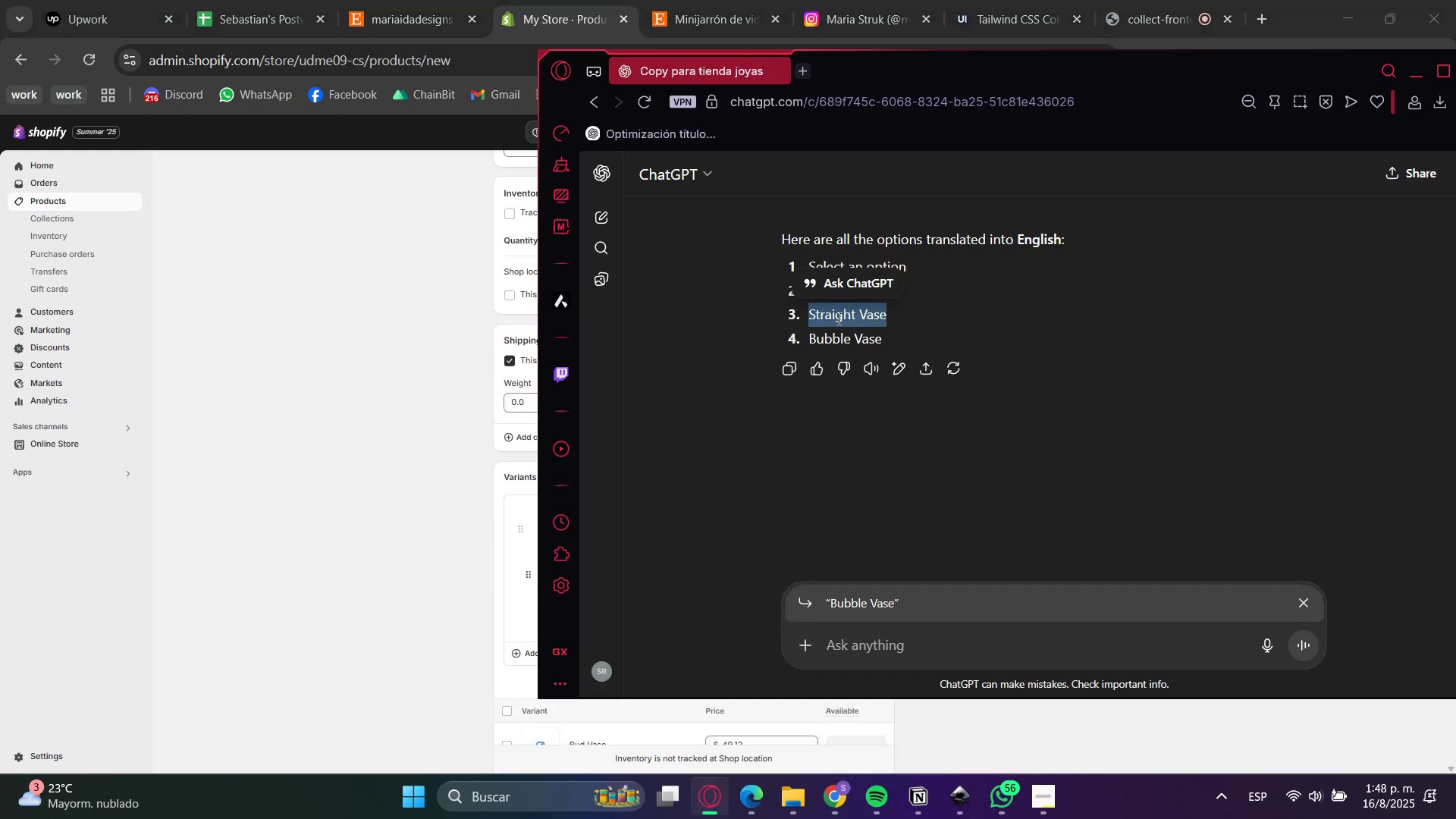 
key(Control+C)
 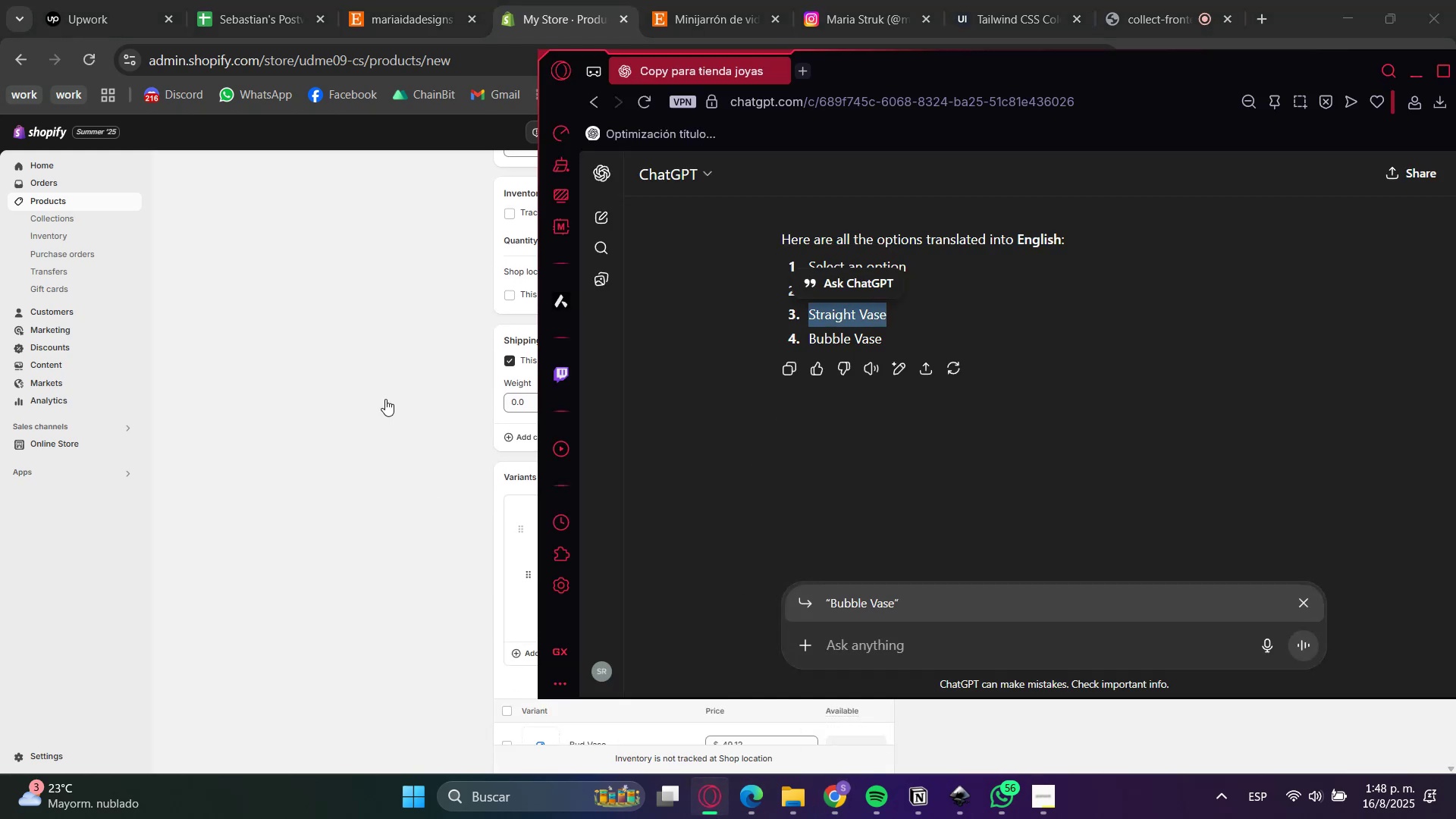 
left_click([378, 402])
 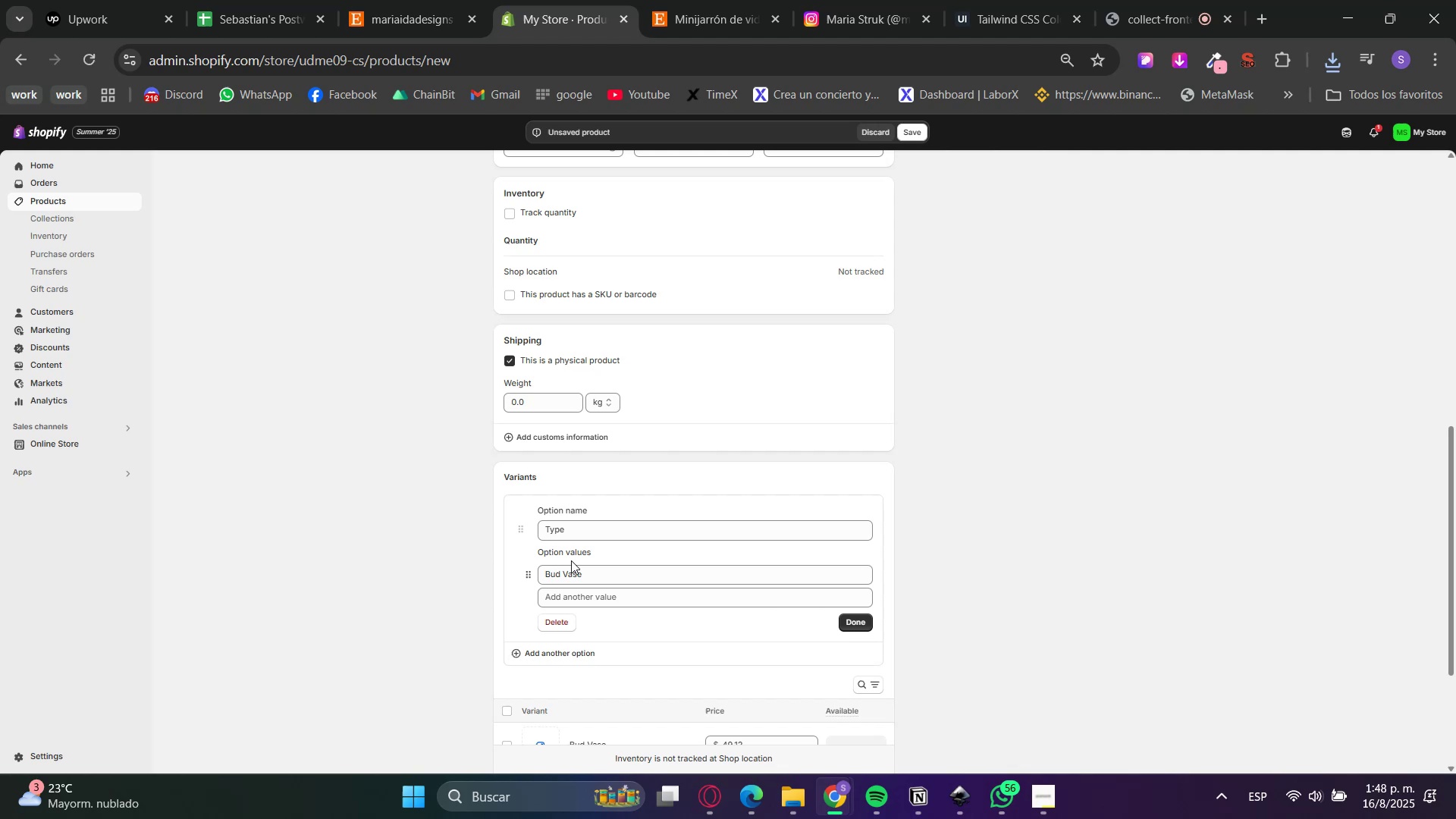 
left_click([573, 604])
 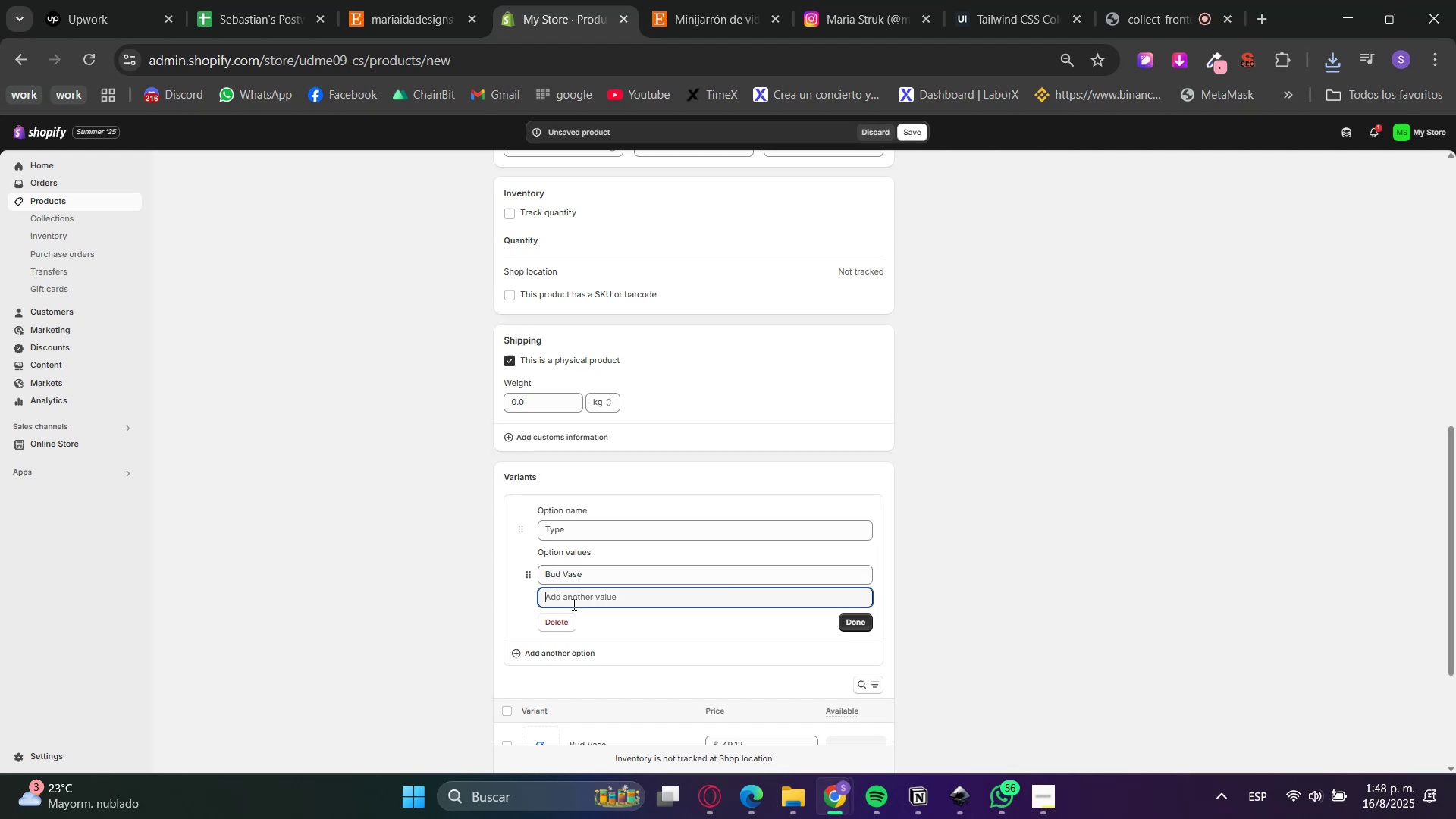 
key(Control+V)
 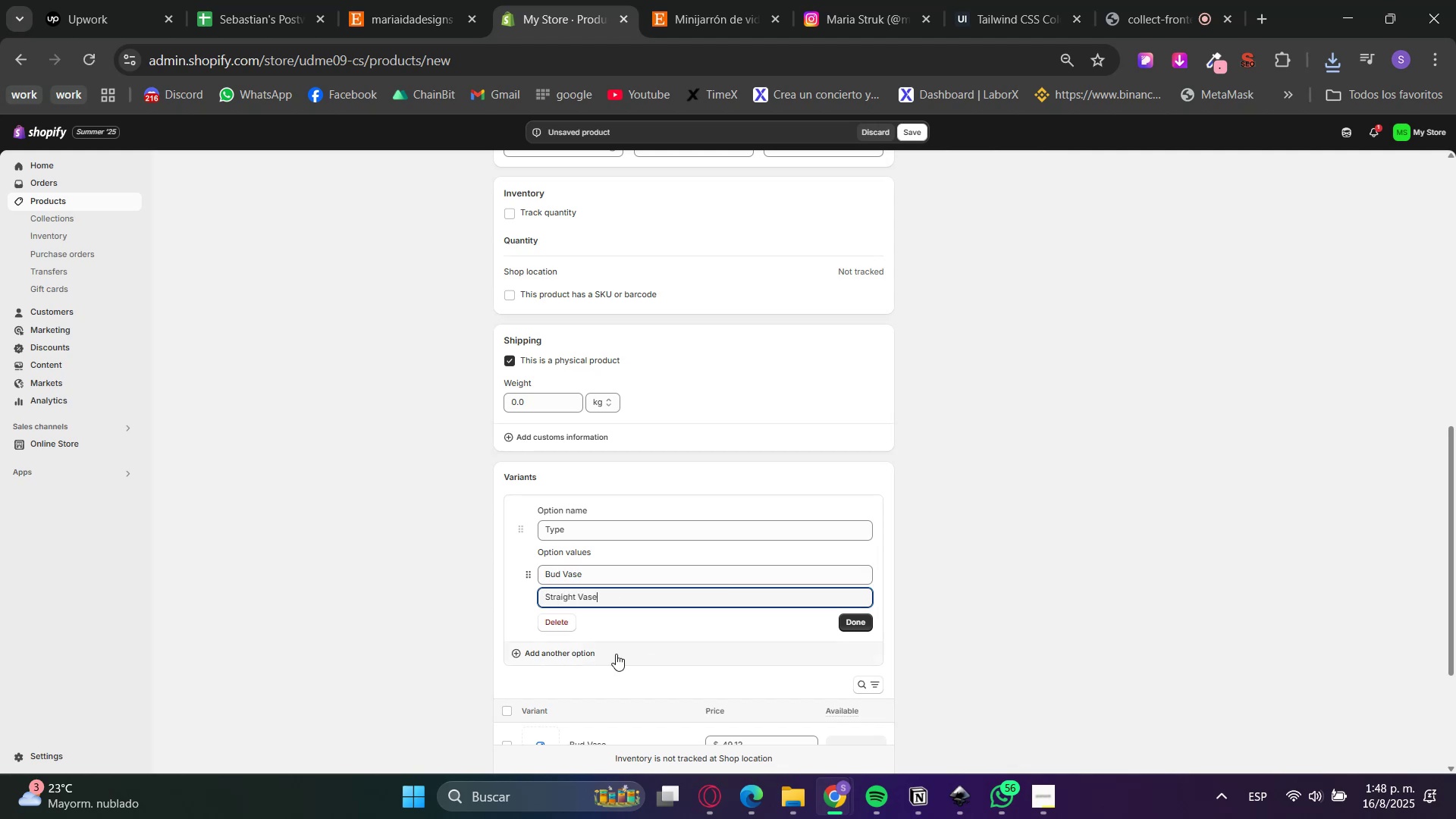 
double_click([447, 638])
 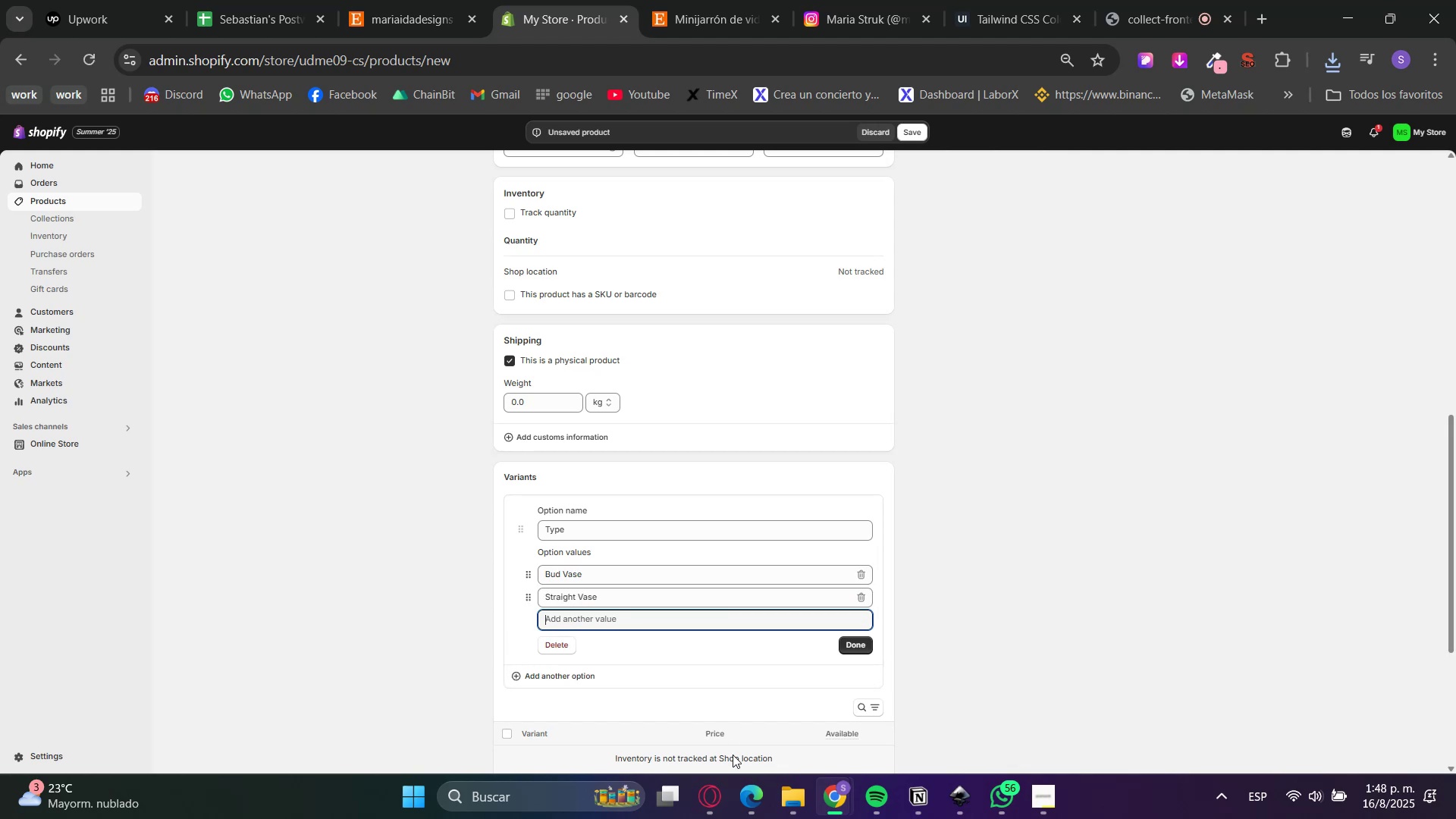 
left_click([708, 789])
 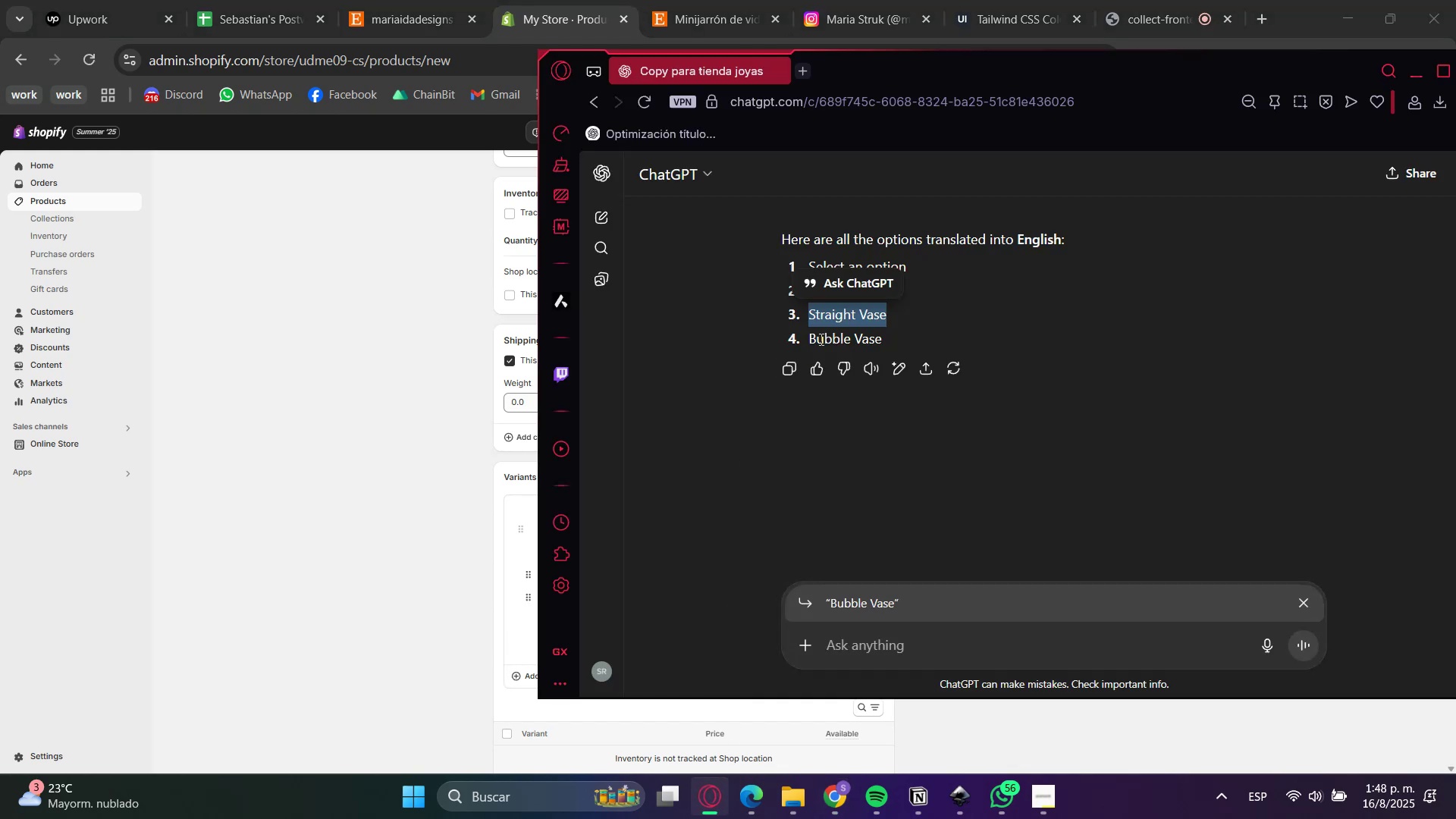 
left_click([826, 334])
 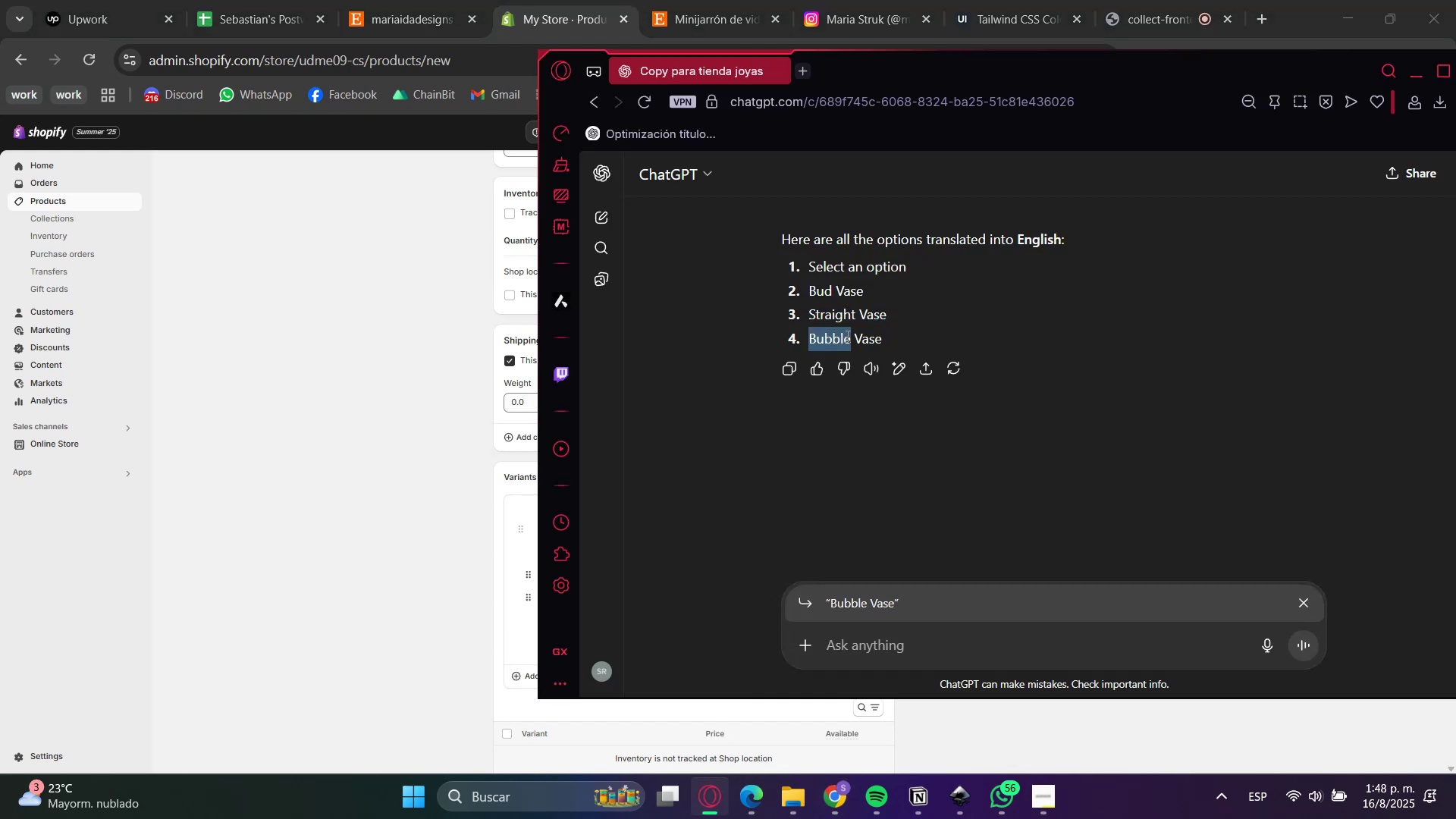 
key(Control+C)
 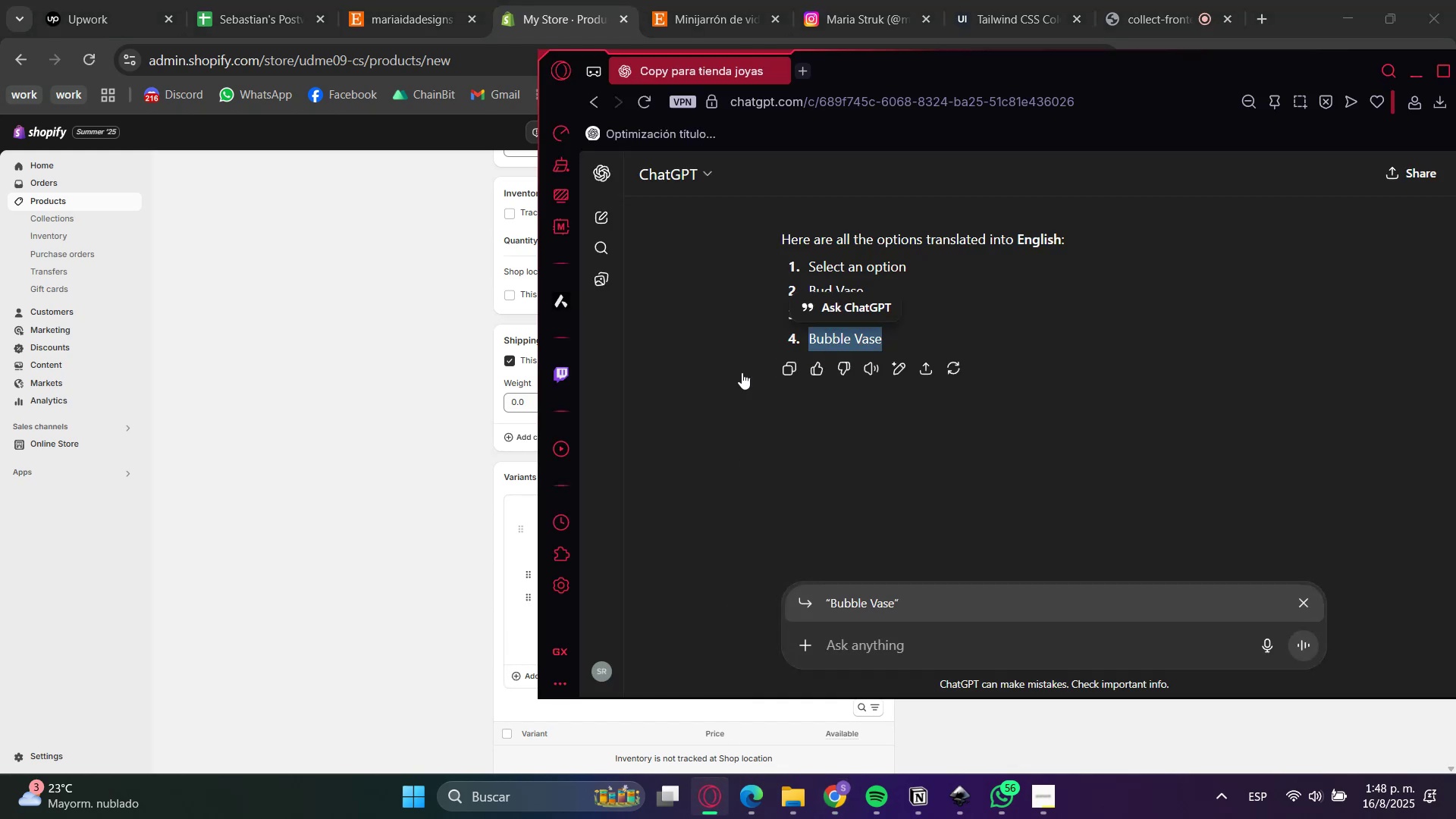 
key(Control+C)
 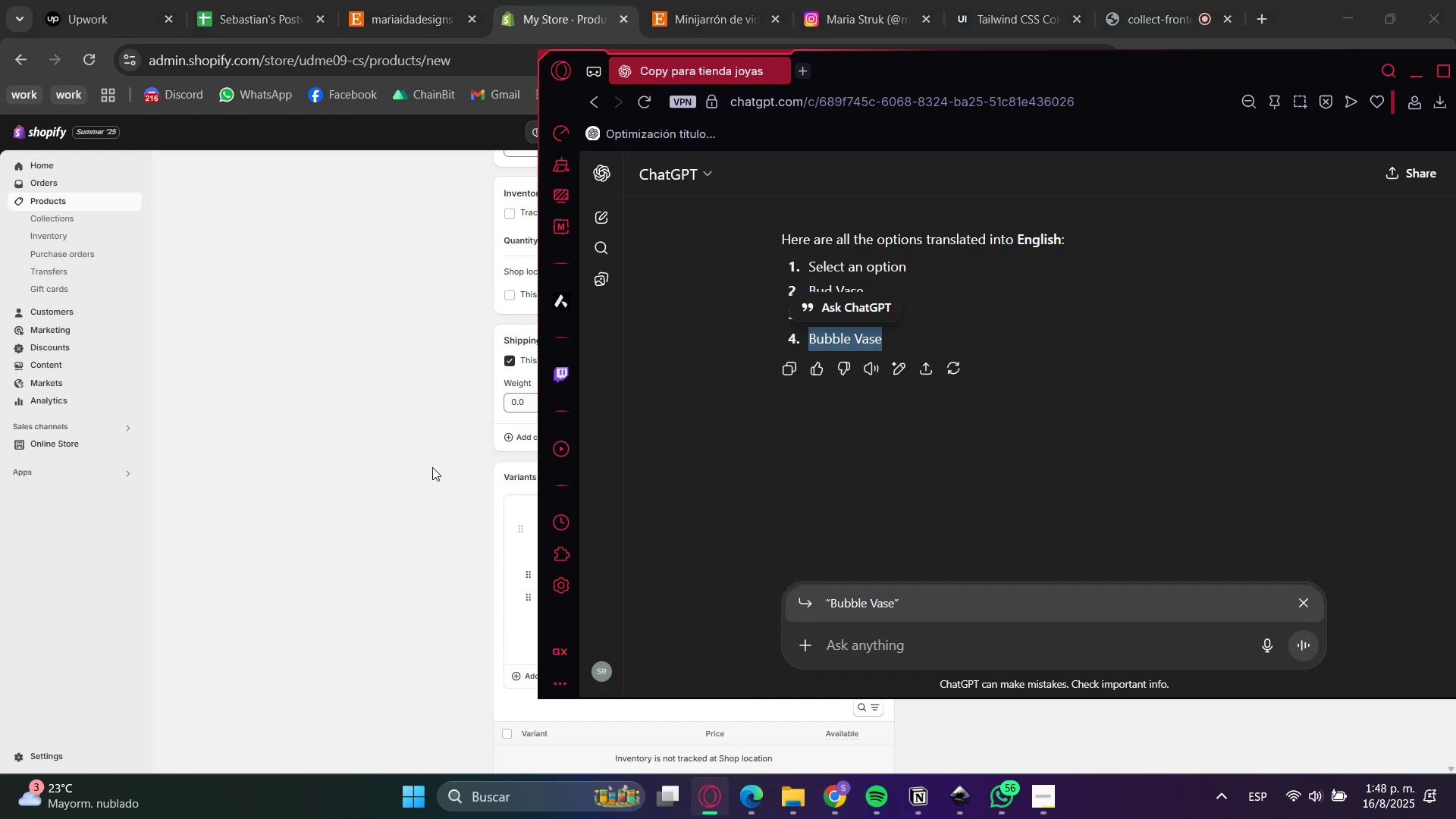 
left_click([430, 469])
 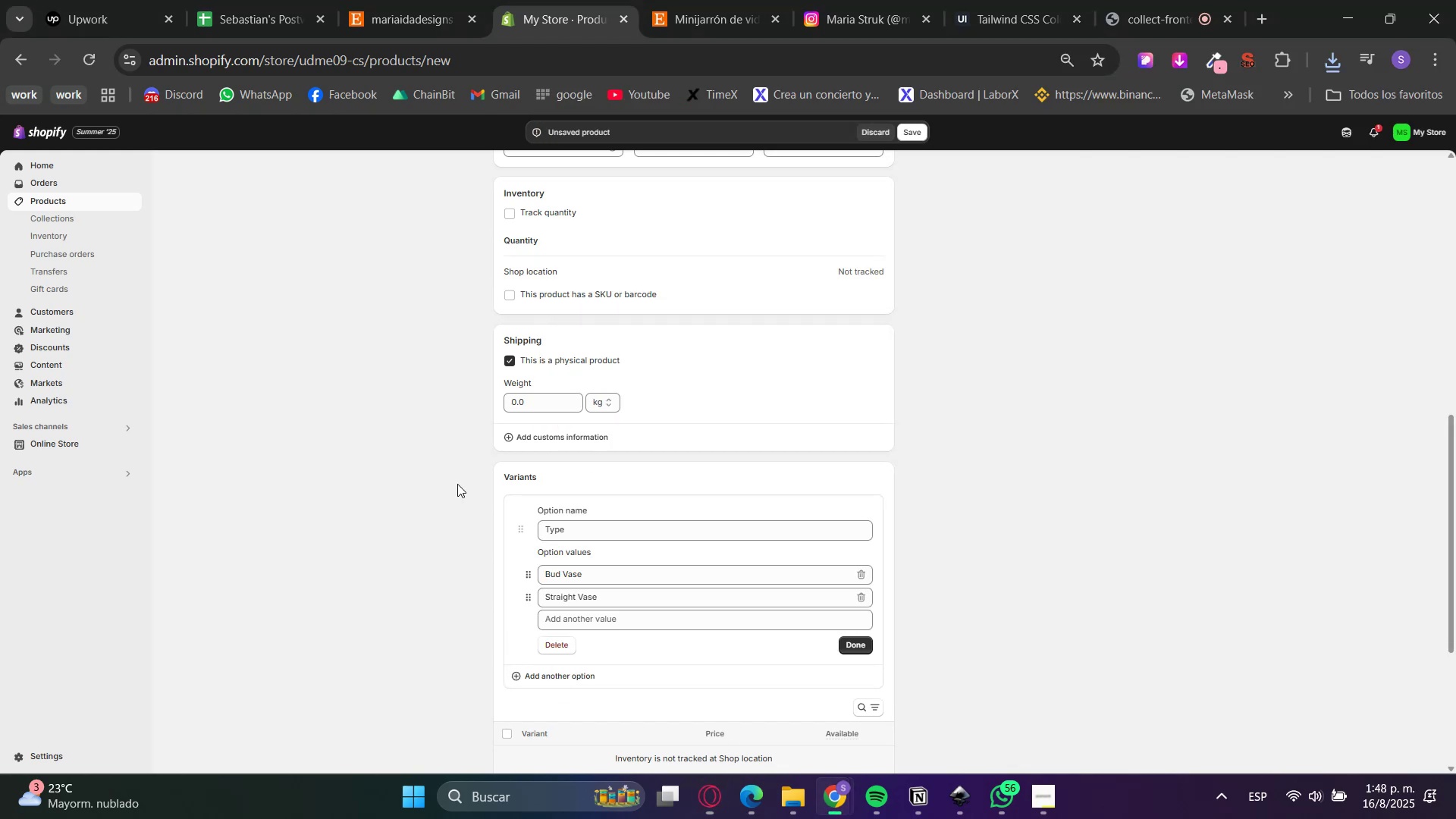 
double_click([607, 617])
 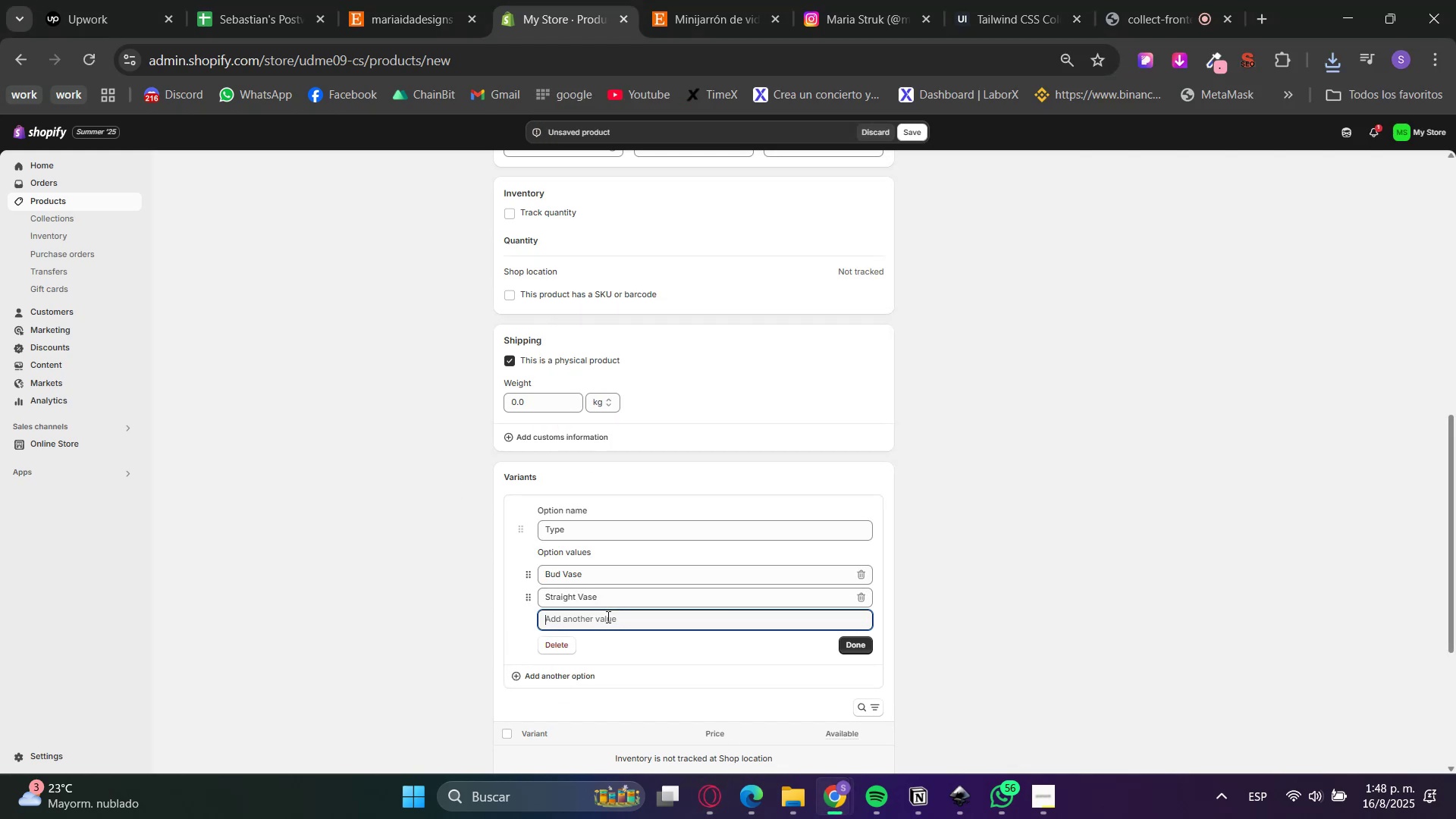 
key(Control+V)
 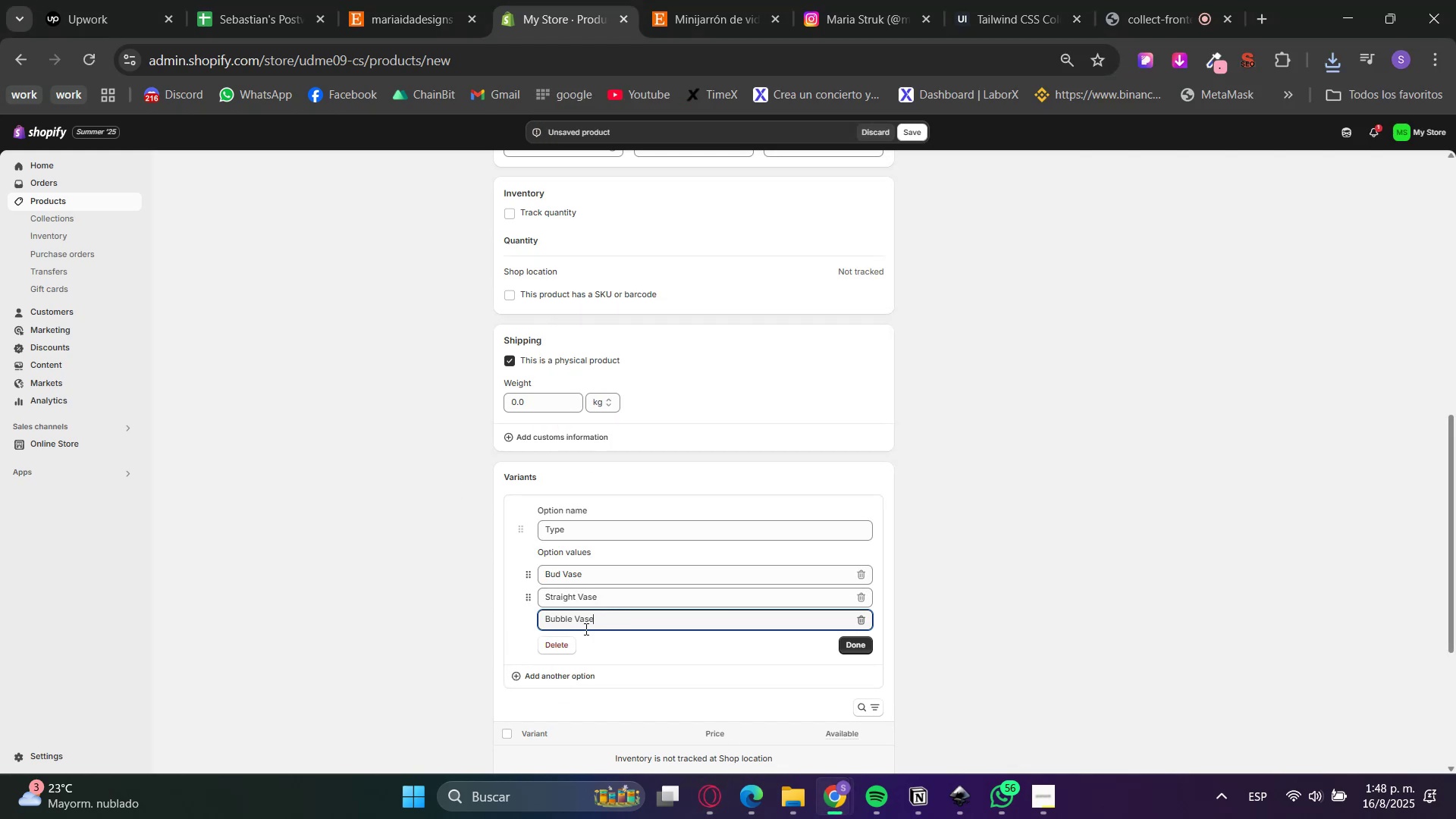 
triple_click([460, 623])
 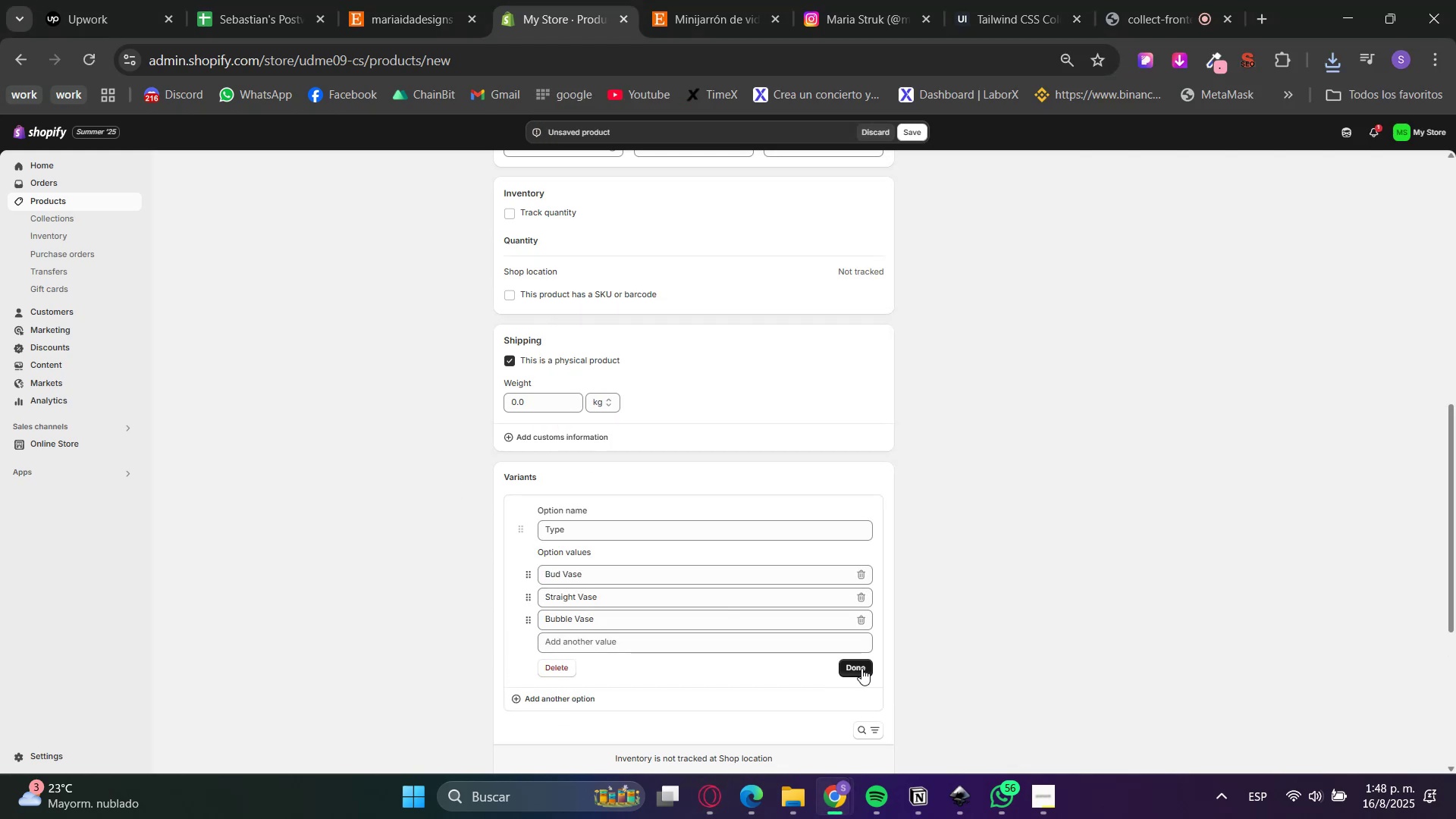 
left_click([861, 669])
 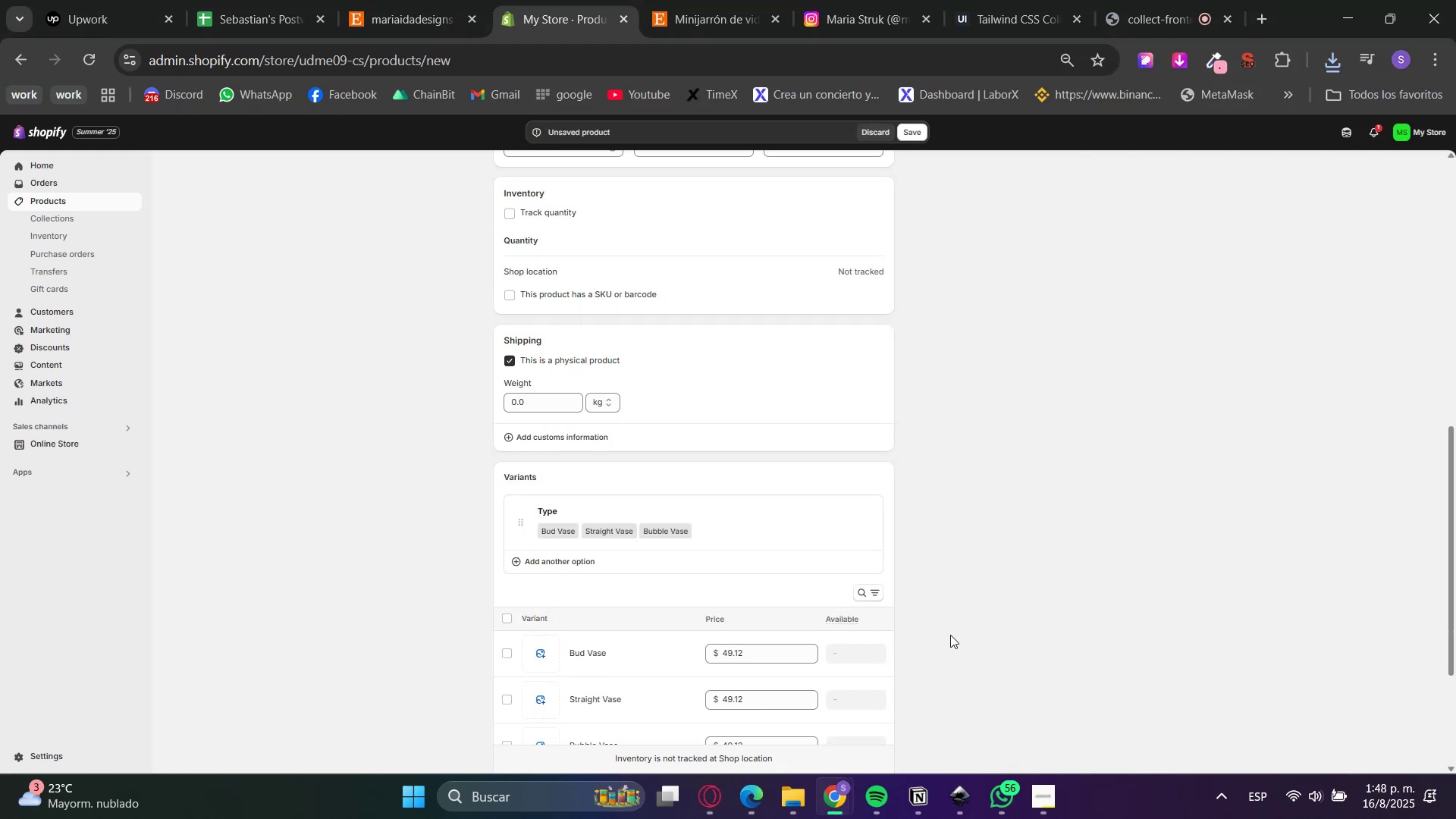 
scroll: coordinate [934, 621], scroll_direction: up, amount: 8.0
 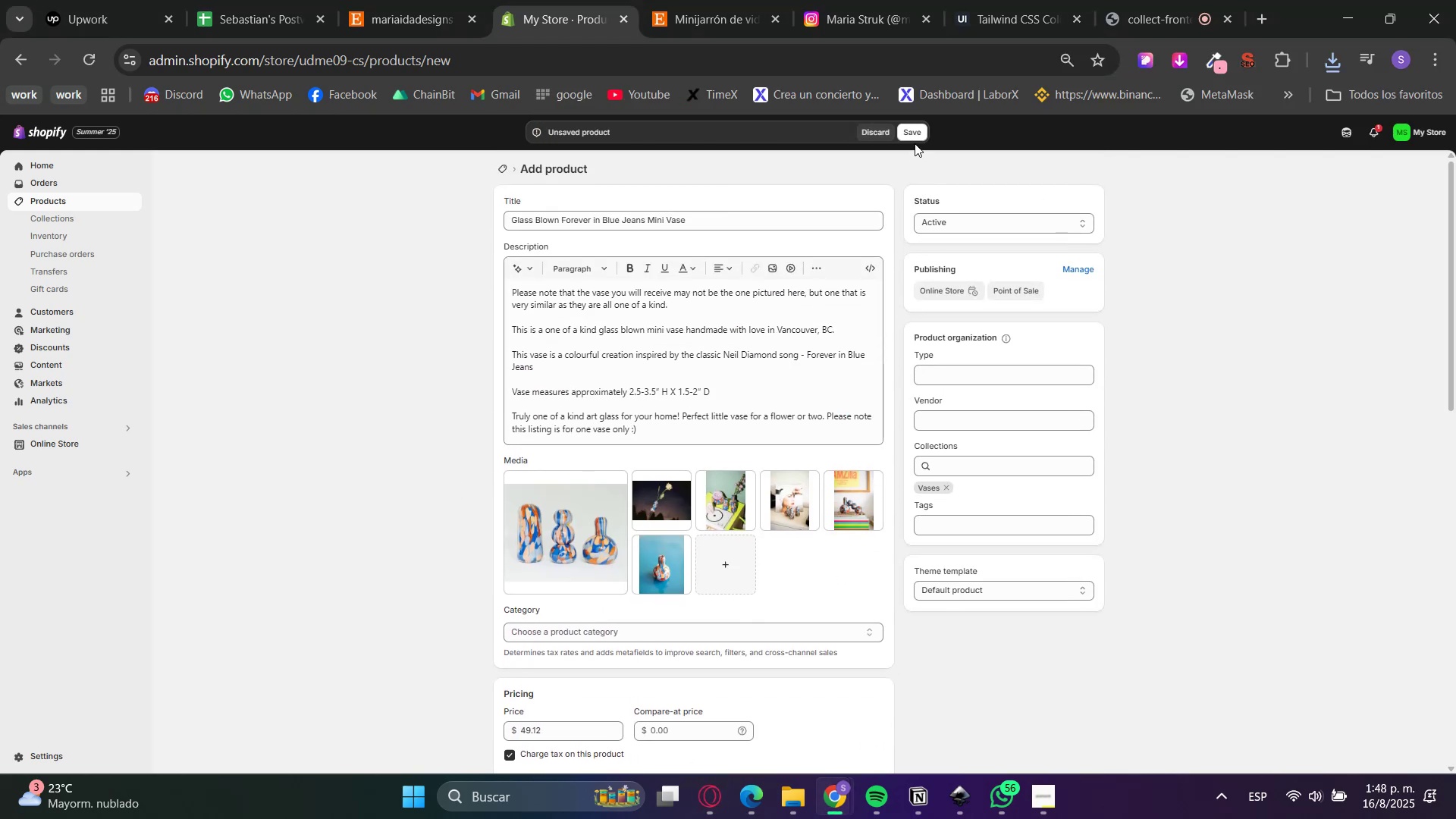 
left_click([915, 138])
 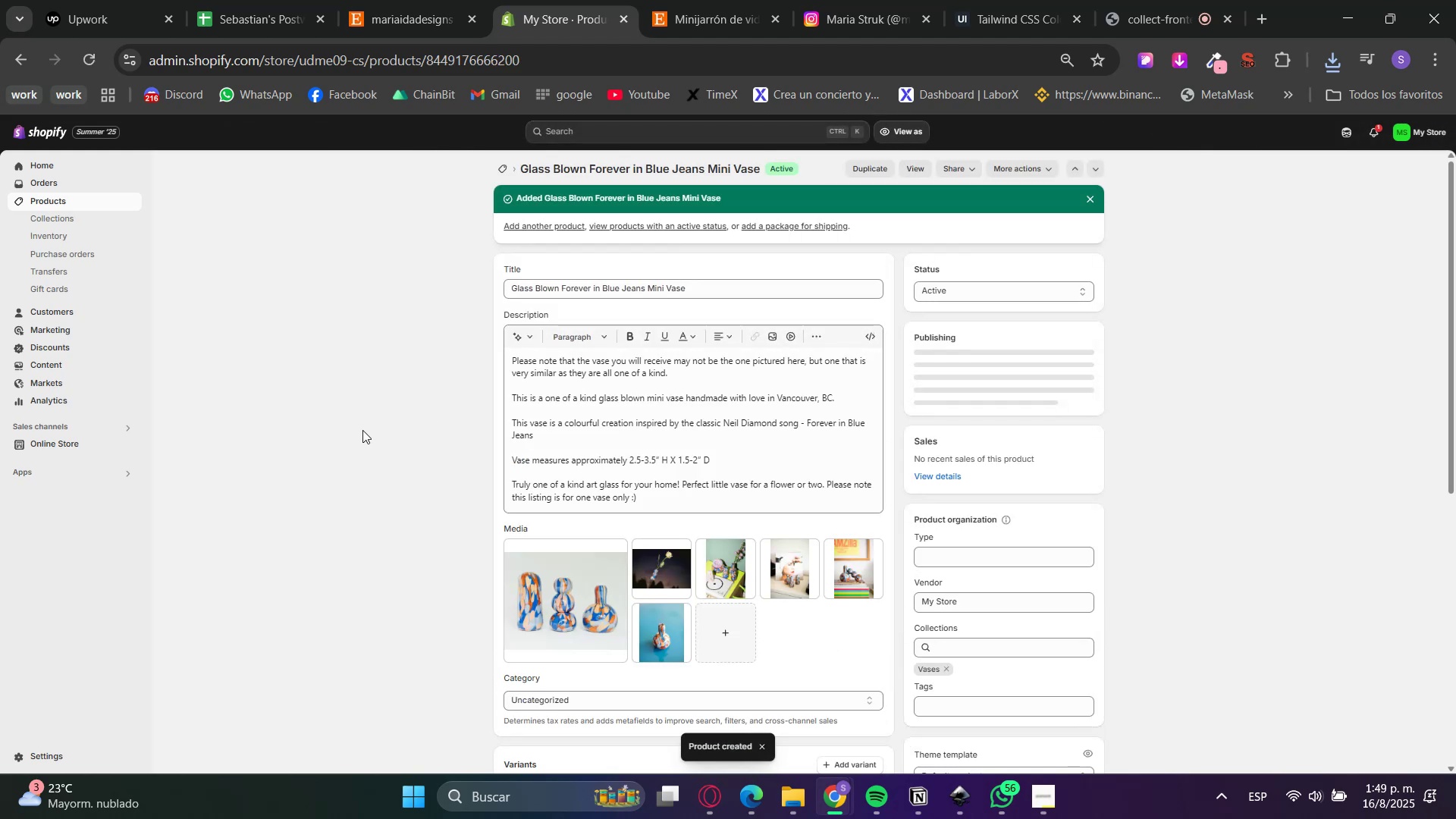 
wait(7.17)
 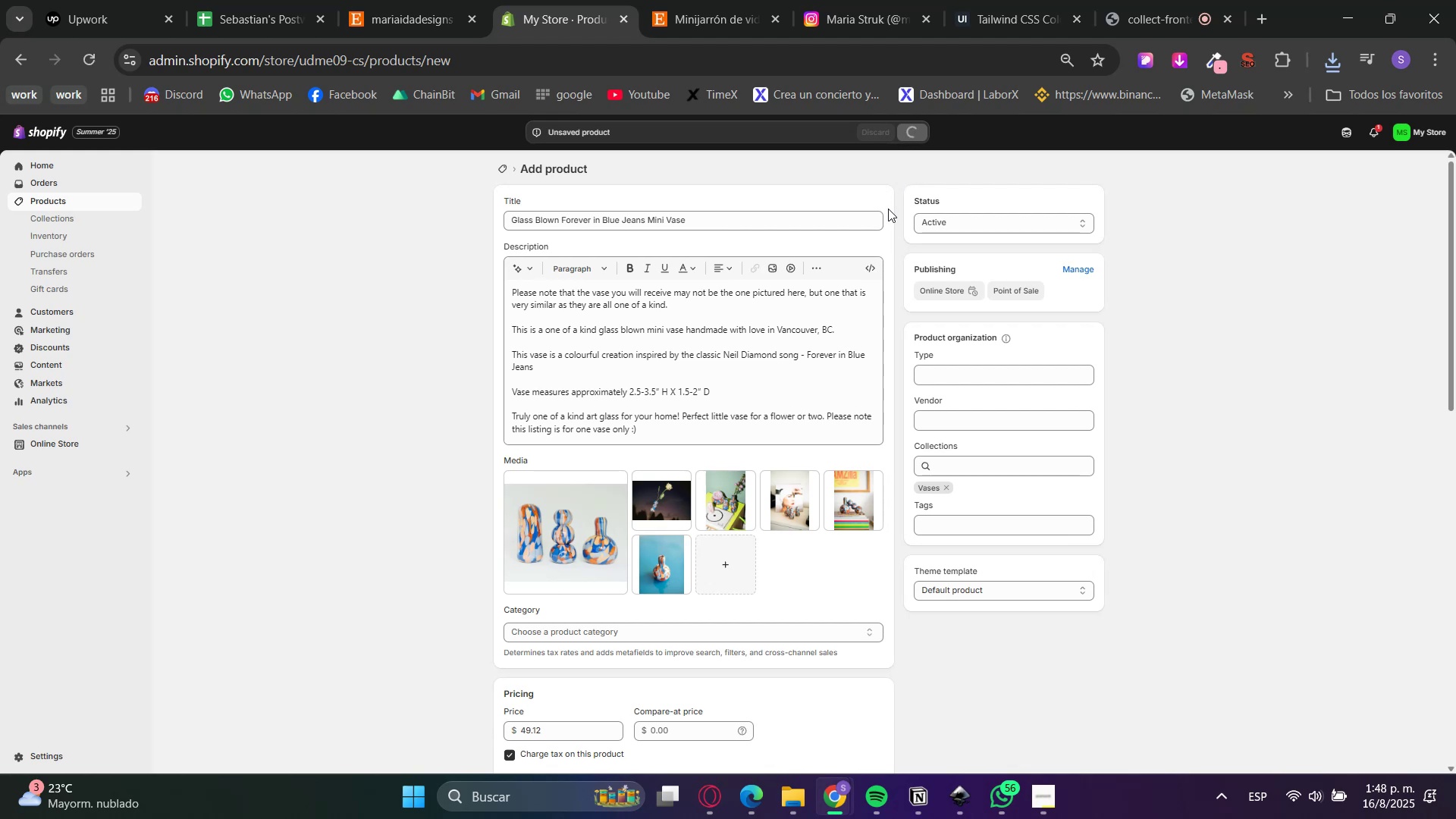 
left_click([689, 5])
 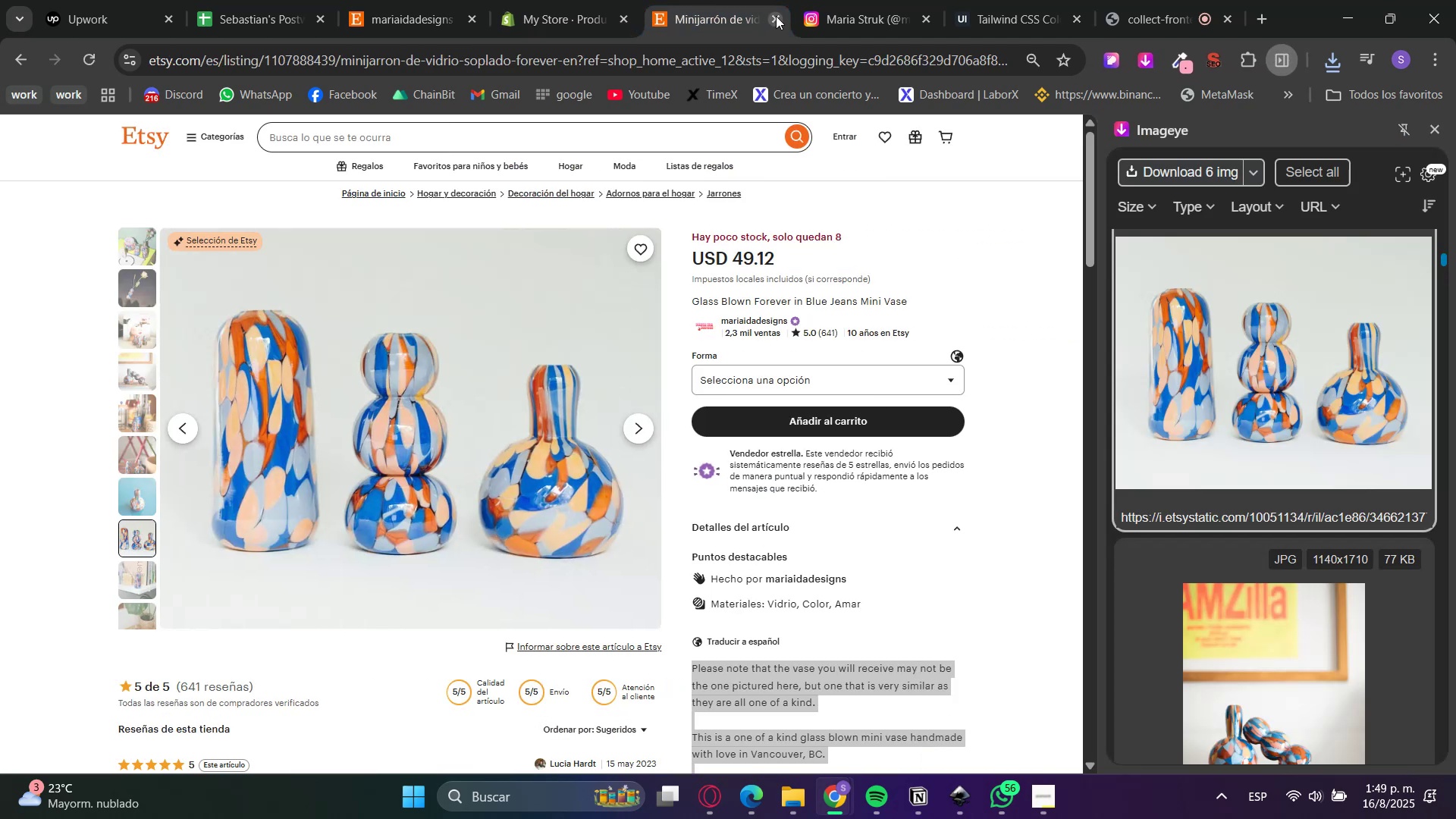 
double_click([778, 17])
 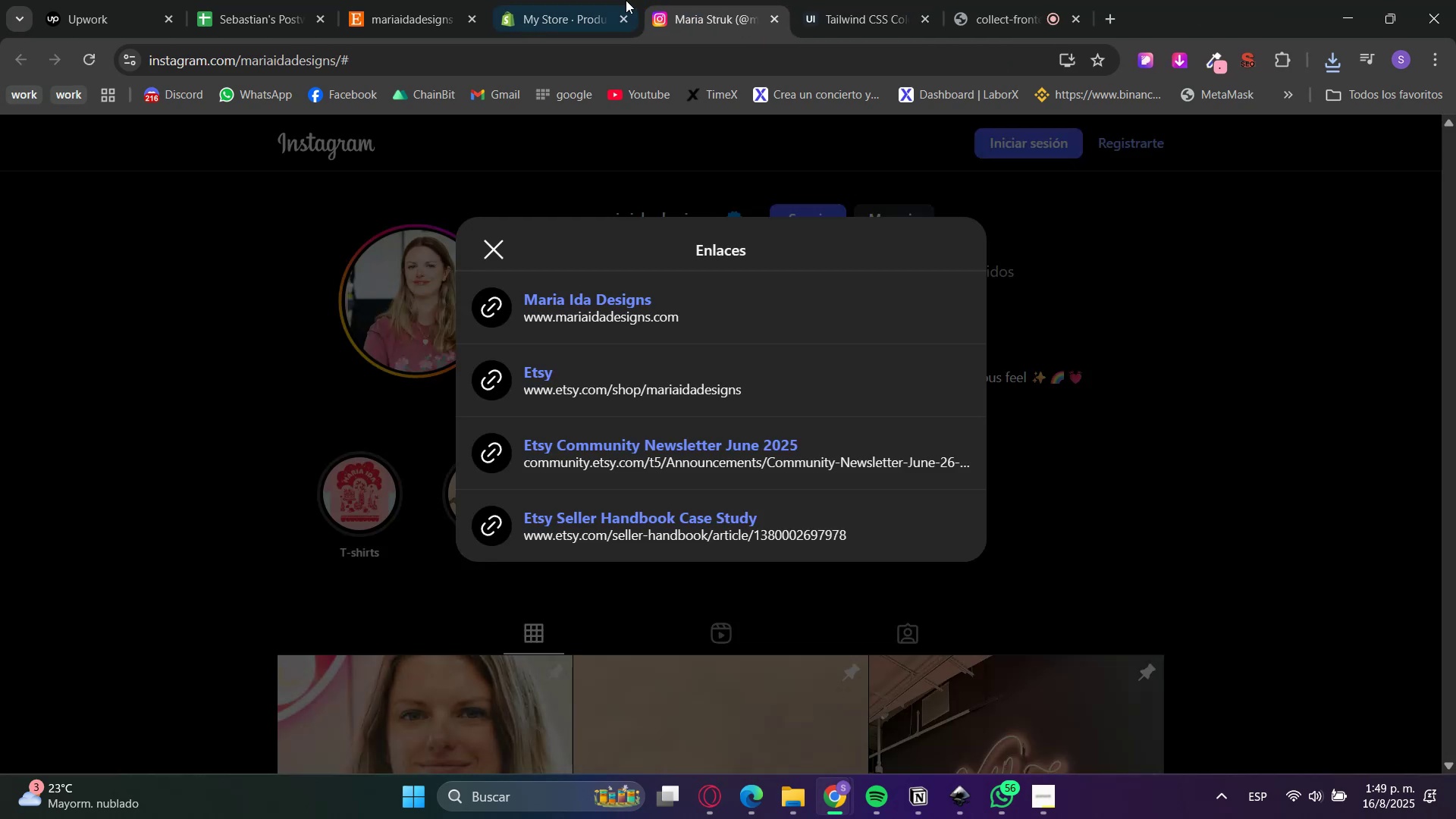 
left_click([613, 0])
 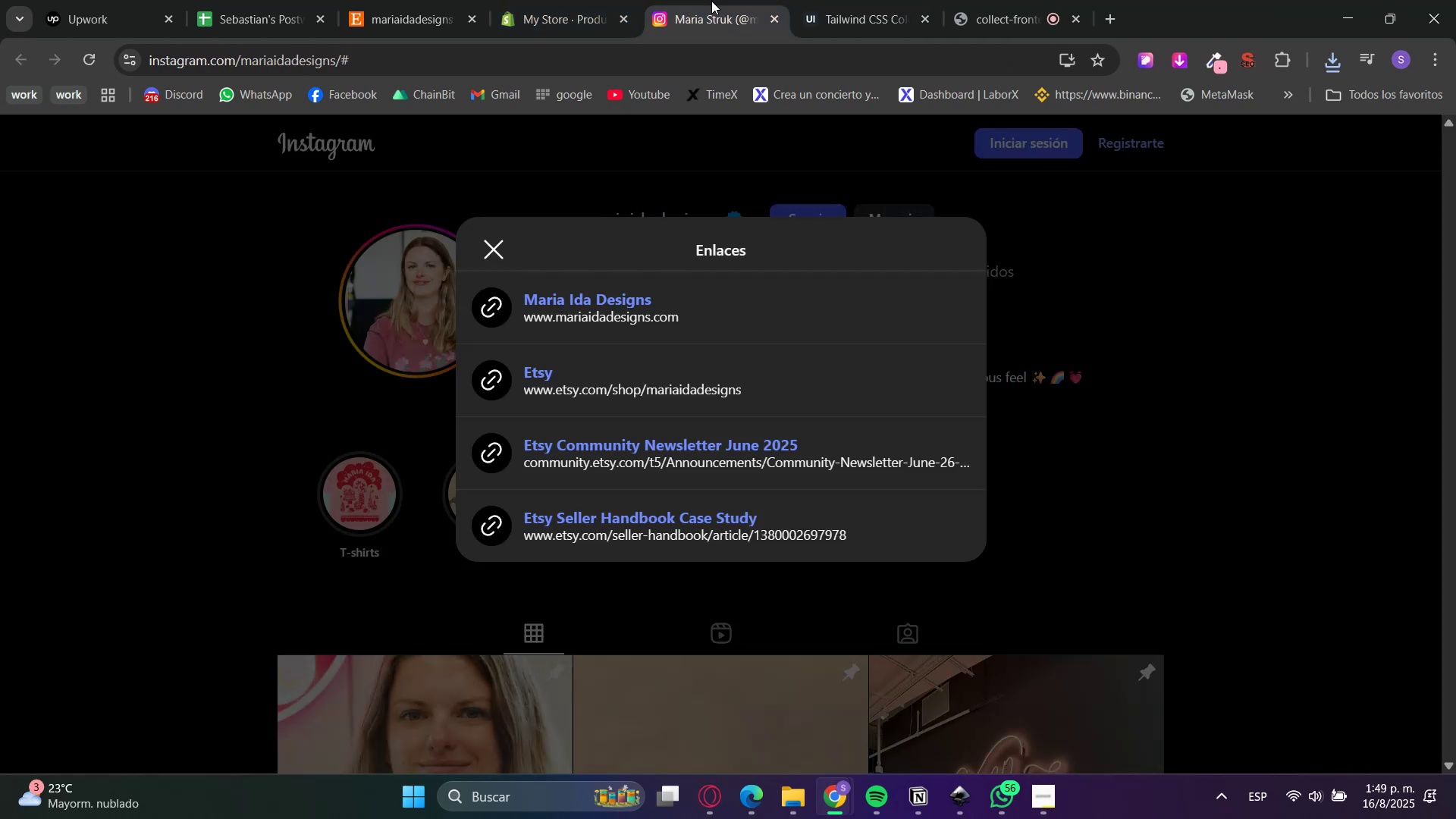 
double_click([1118, 240])
 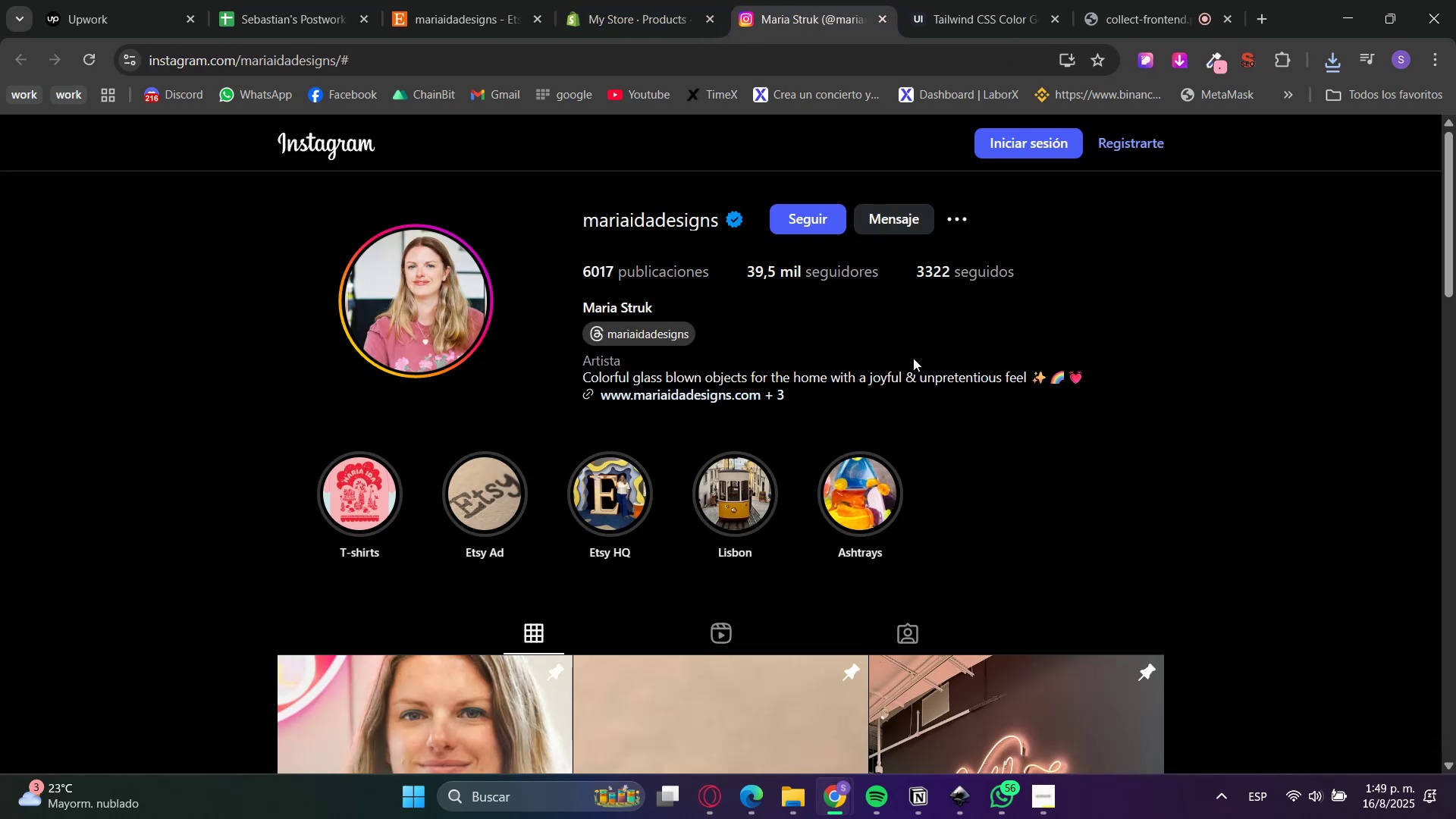 
scroll: coordinate [1144, 325], scroll_direction: down, amount: 1.0
 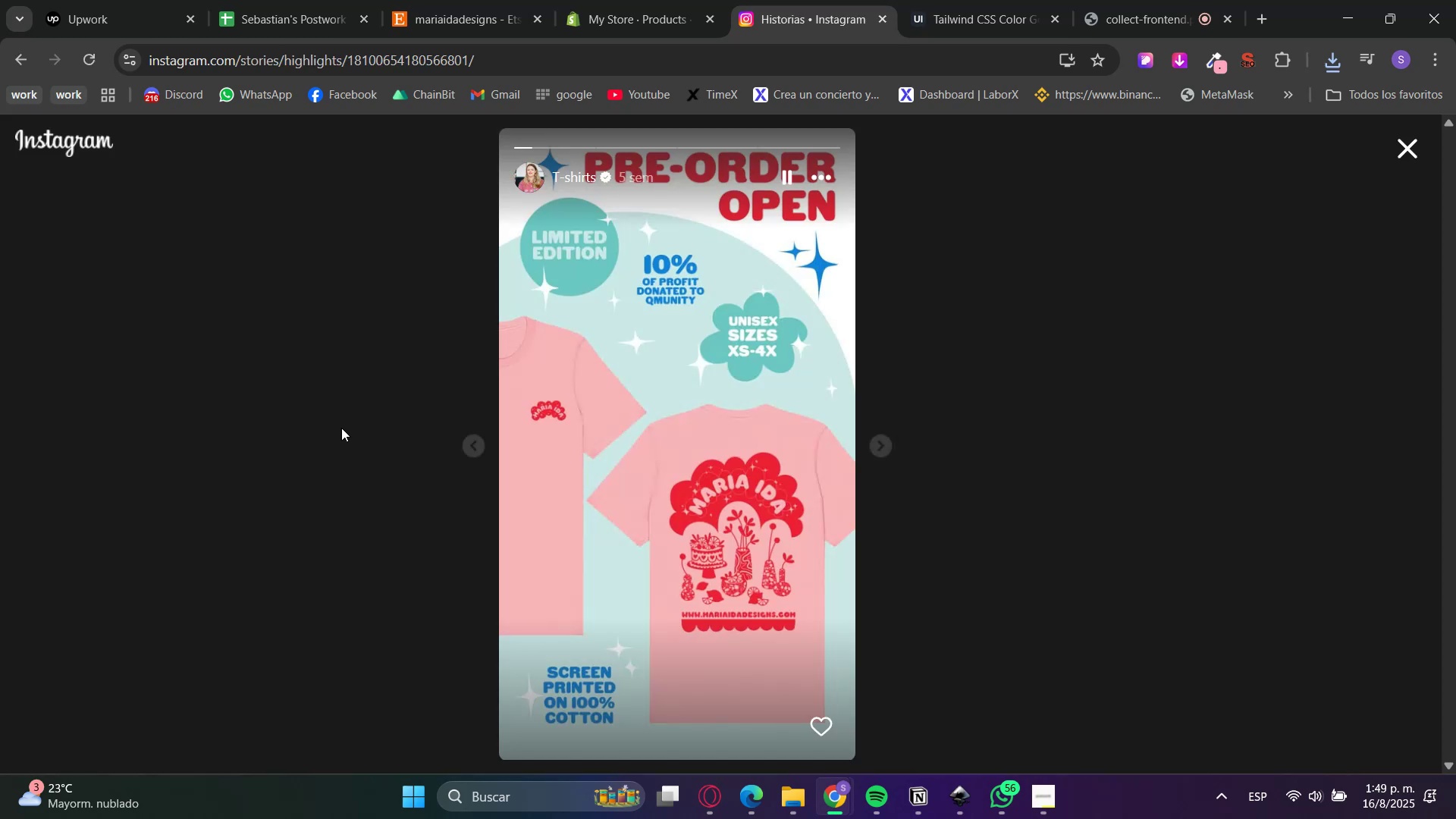 
wait(5.92)
 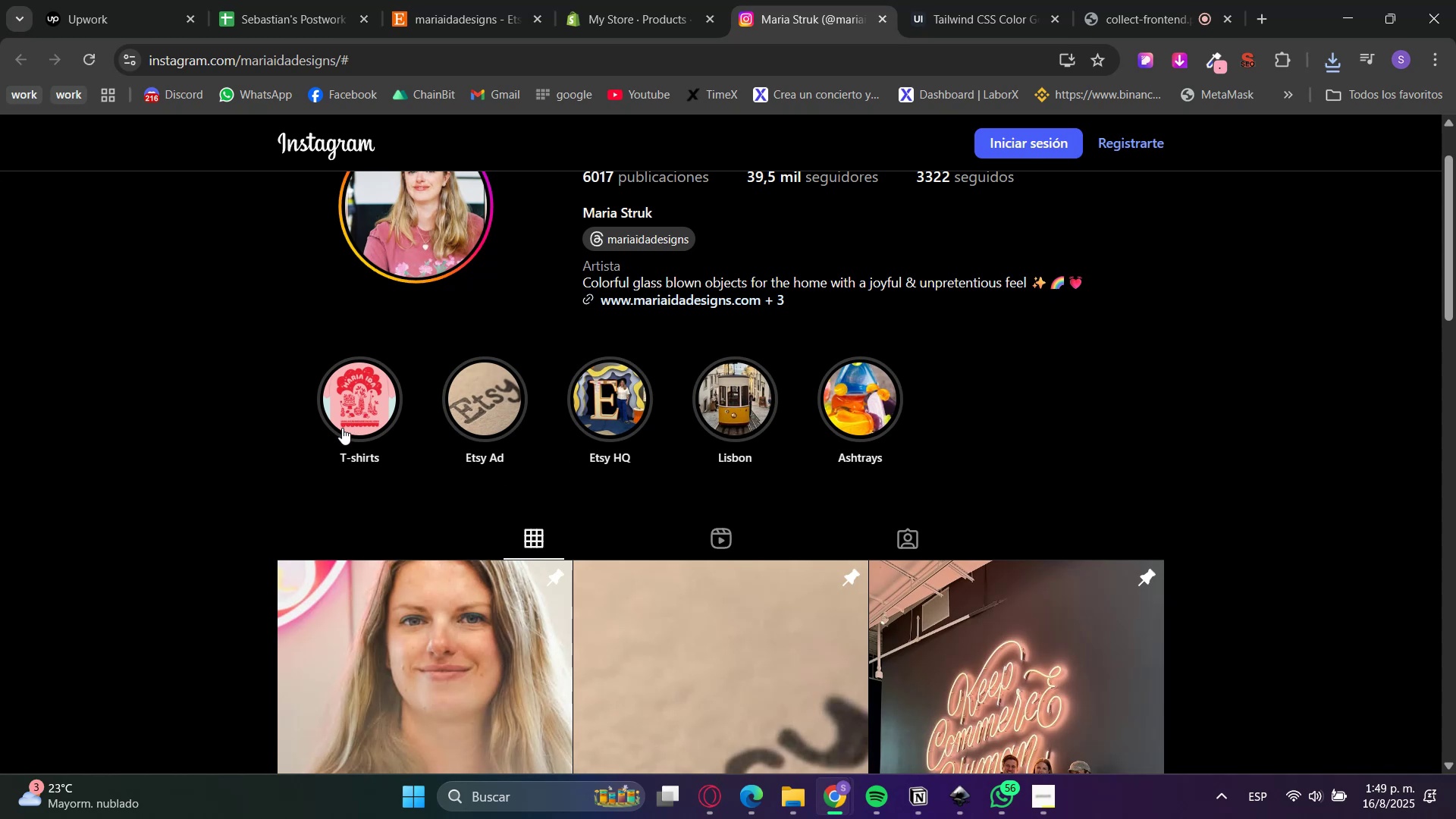 
left_click([879, 444])
 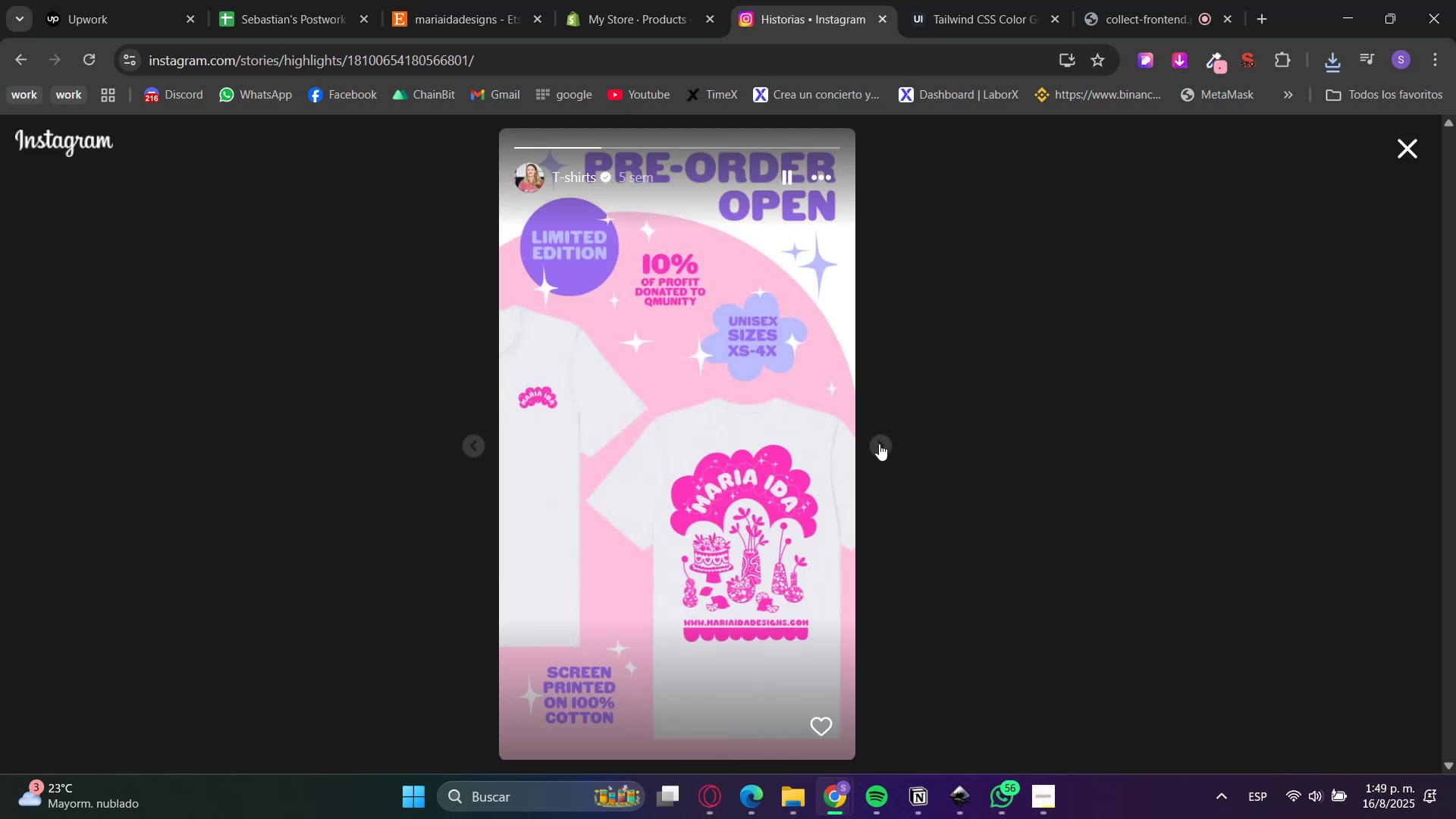 
left_click([879, 444])
 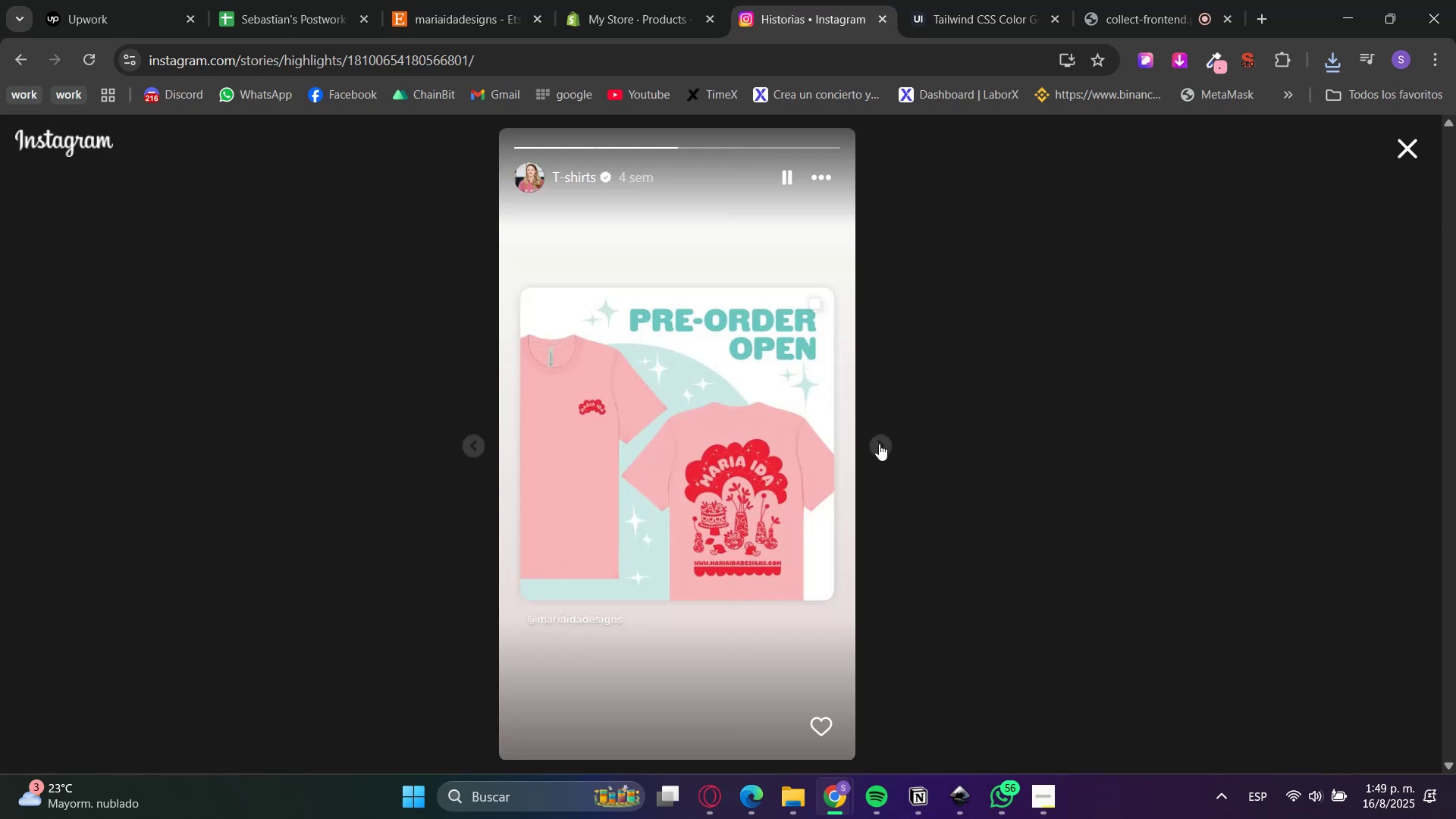 
left_click([879, 444])
 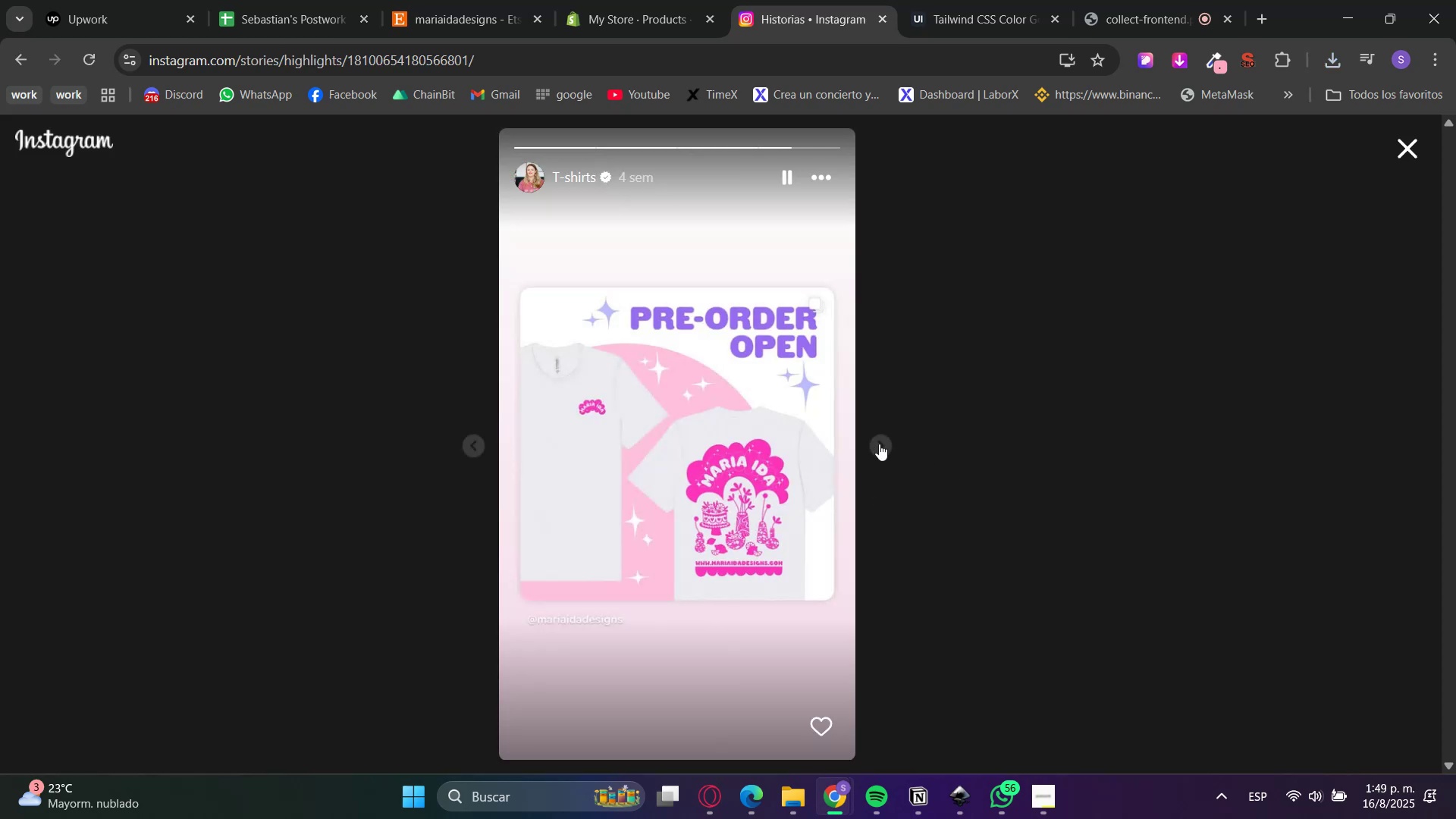 
left_click([879, 444])
 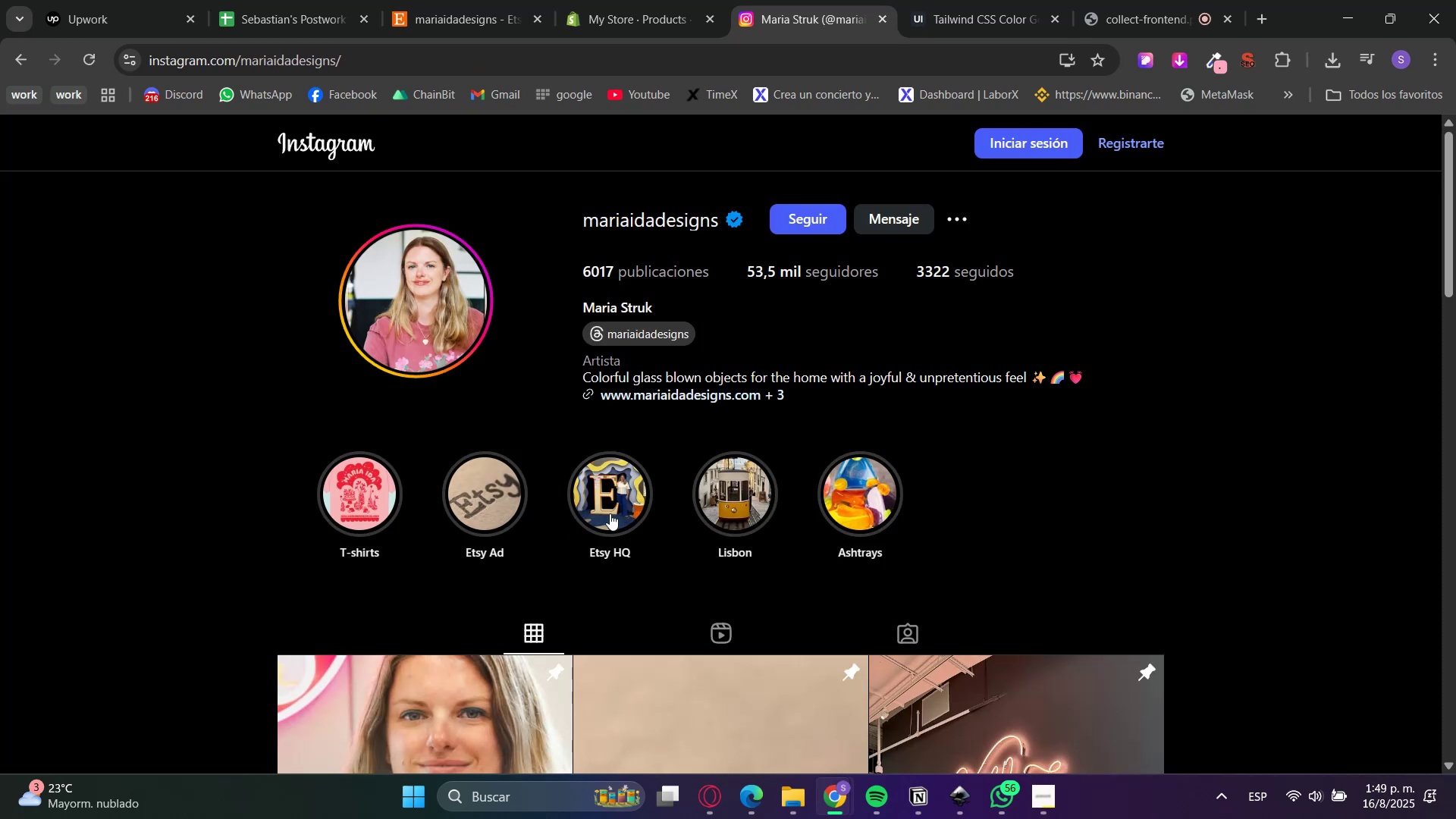 
mouse_move([982, 453])
 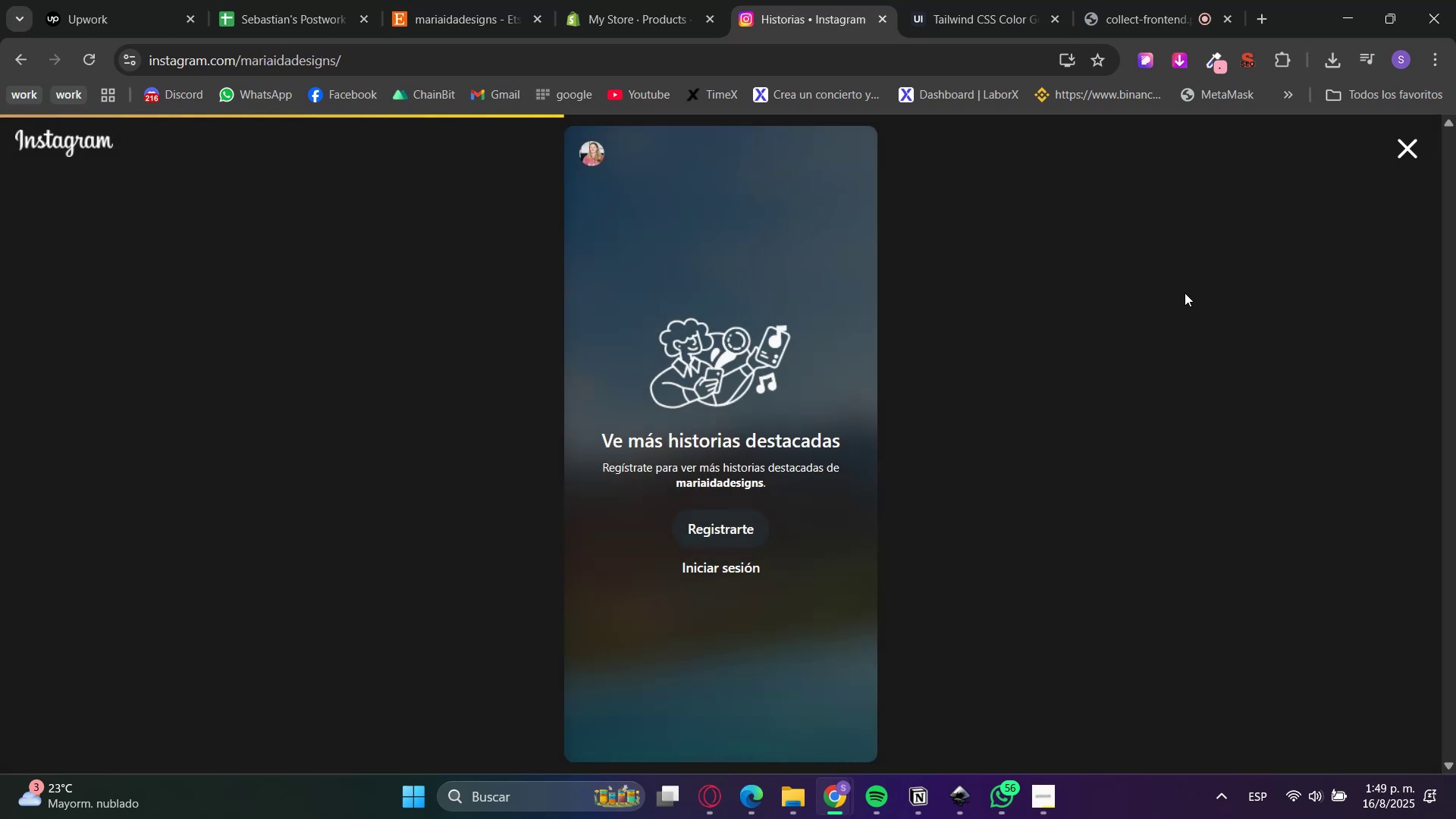 
scroll: coordinate [191, 460], scroll_direction: down, amount: 16.0
 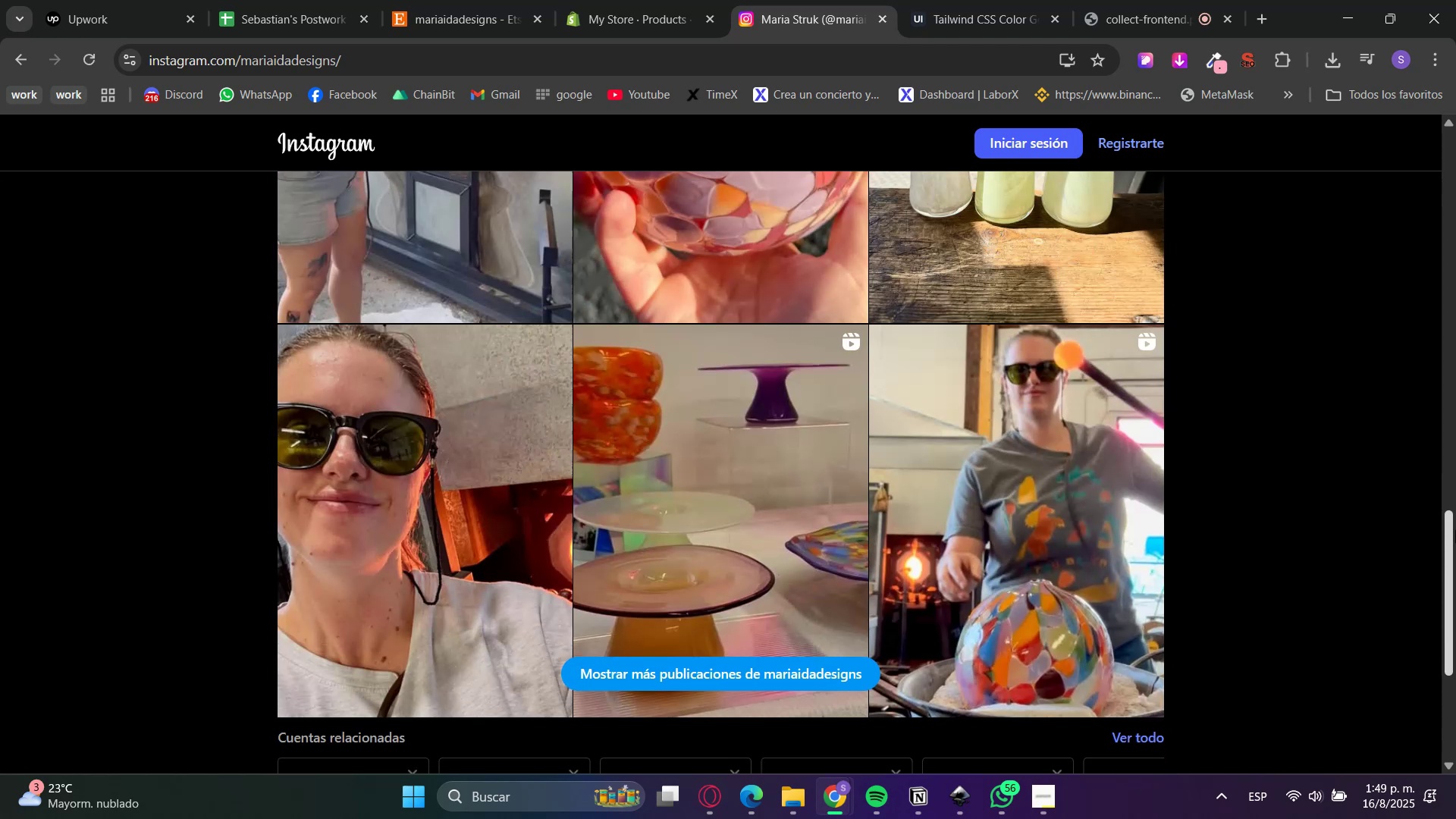 
left_click([1218, 298])
 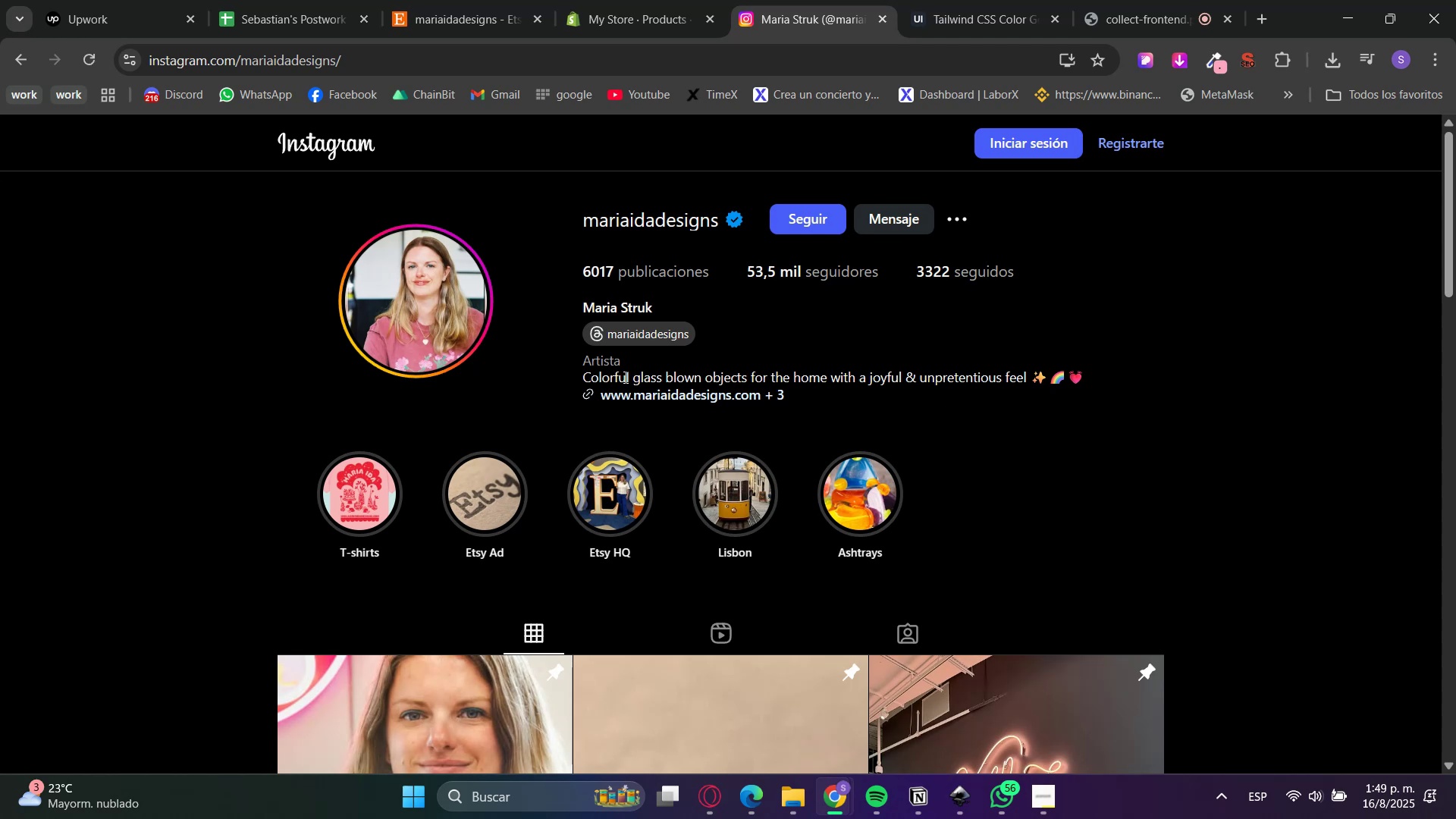 
left_click([701, 0])
 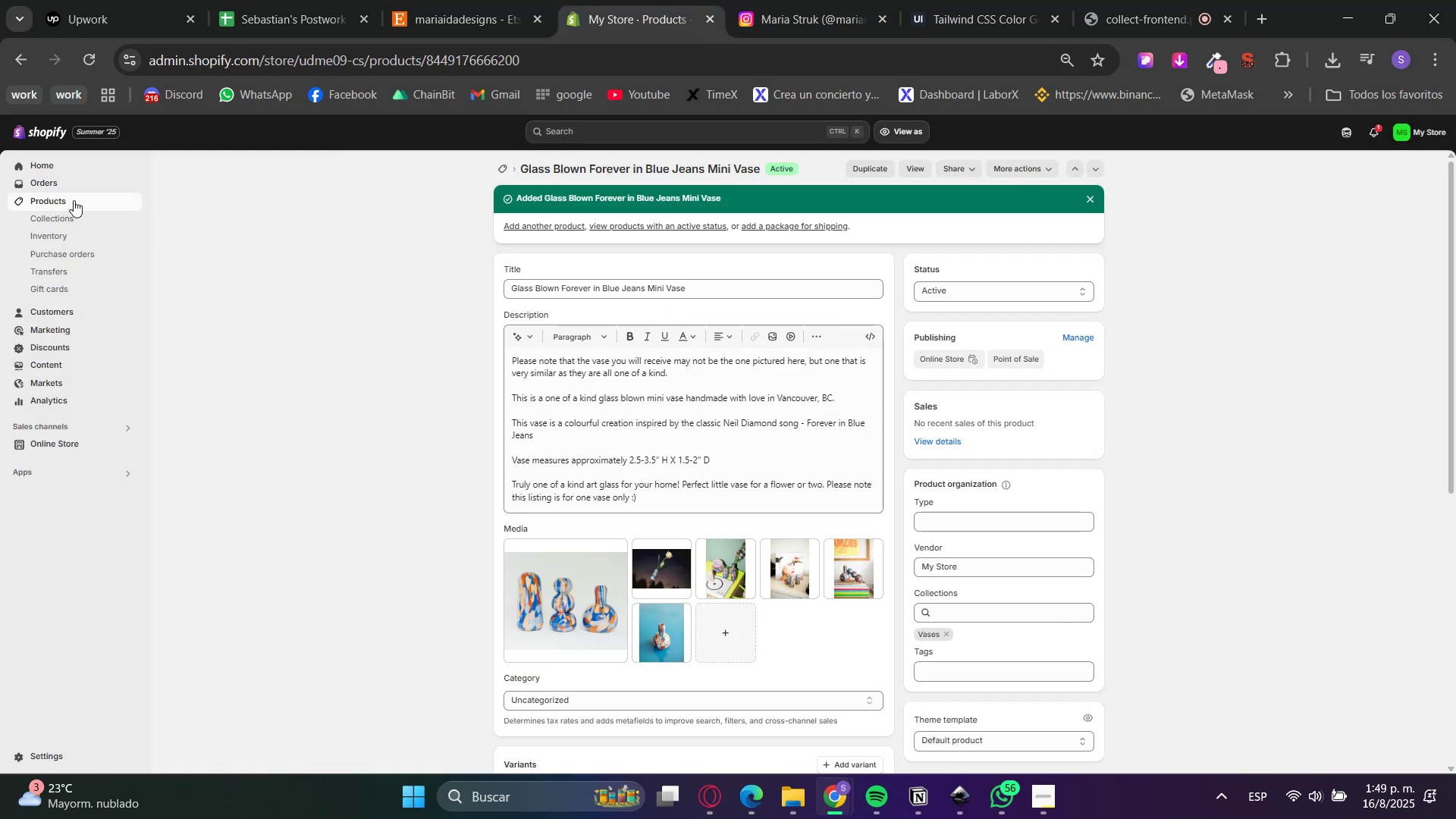 
left_click([67, 200])
 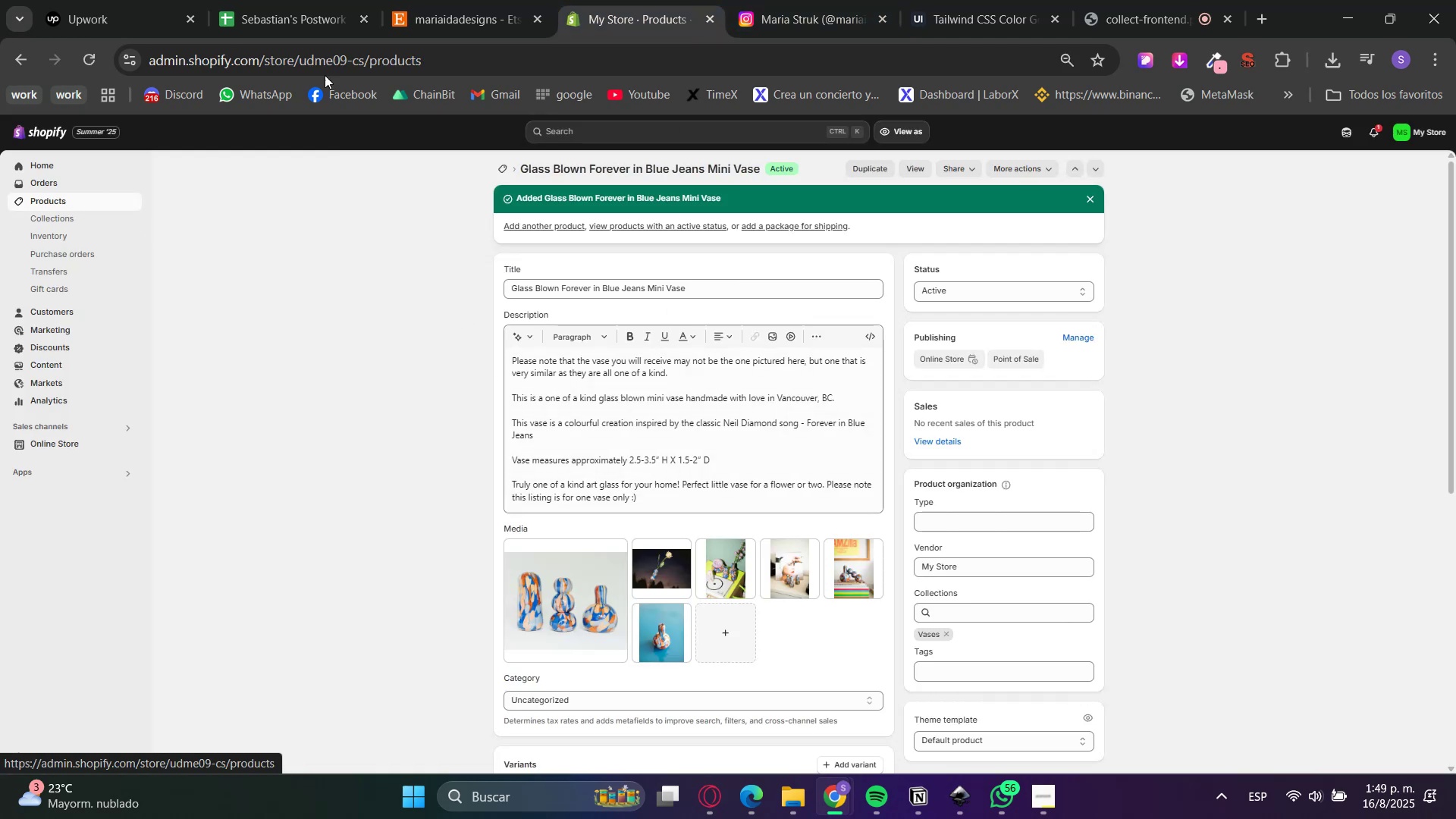 
left_click([530, 0])
 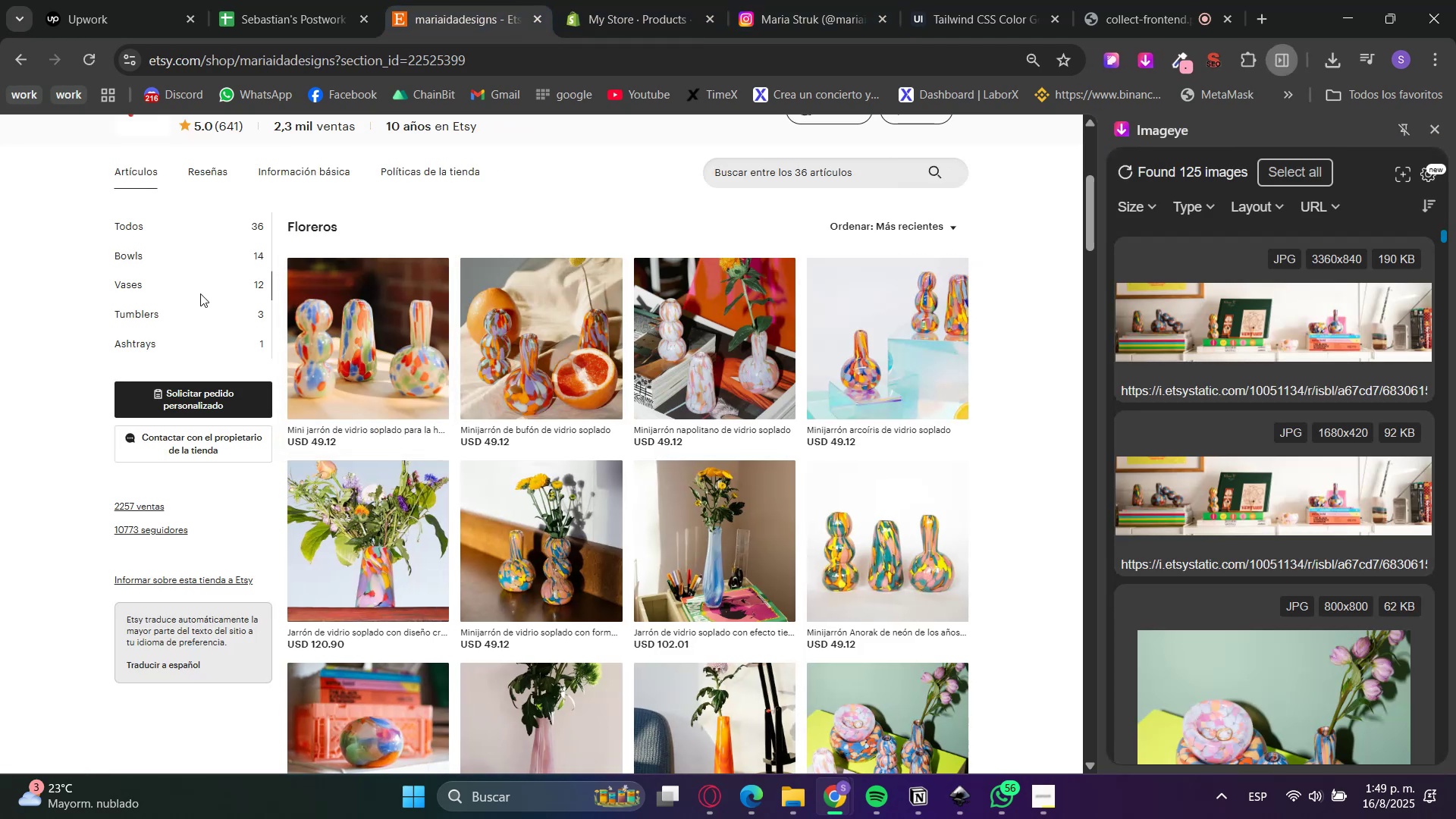 
left_click([201, 312])
 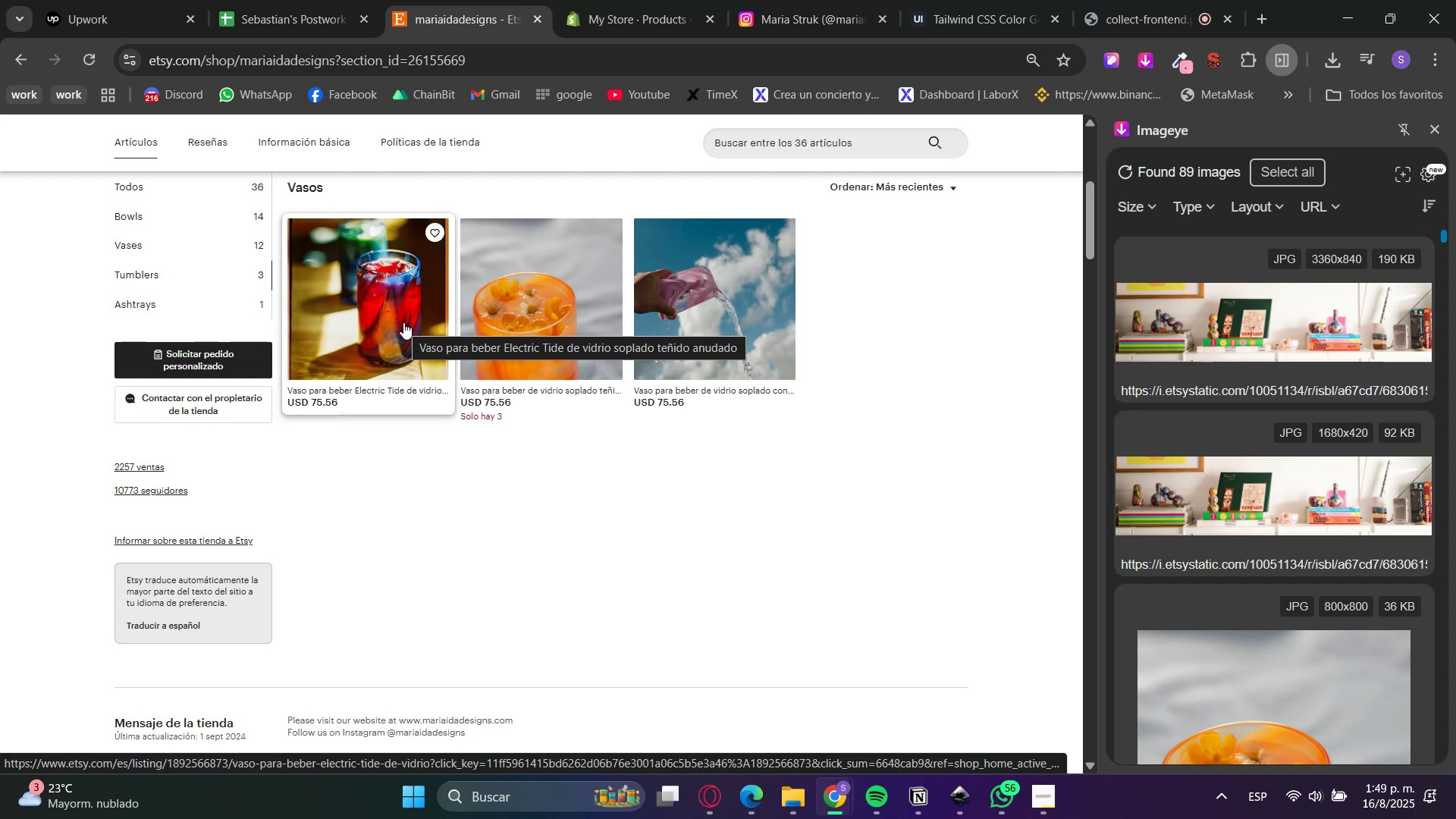 
hold_key(key=ControlLeft, duration=1.54)
left_click([403, 322])
 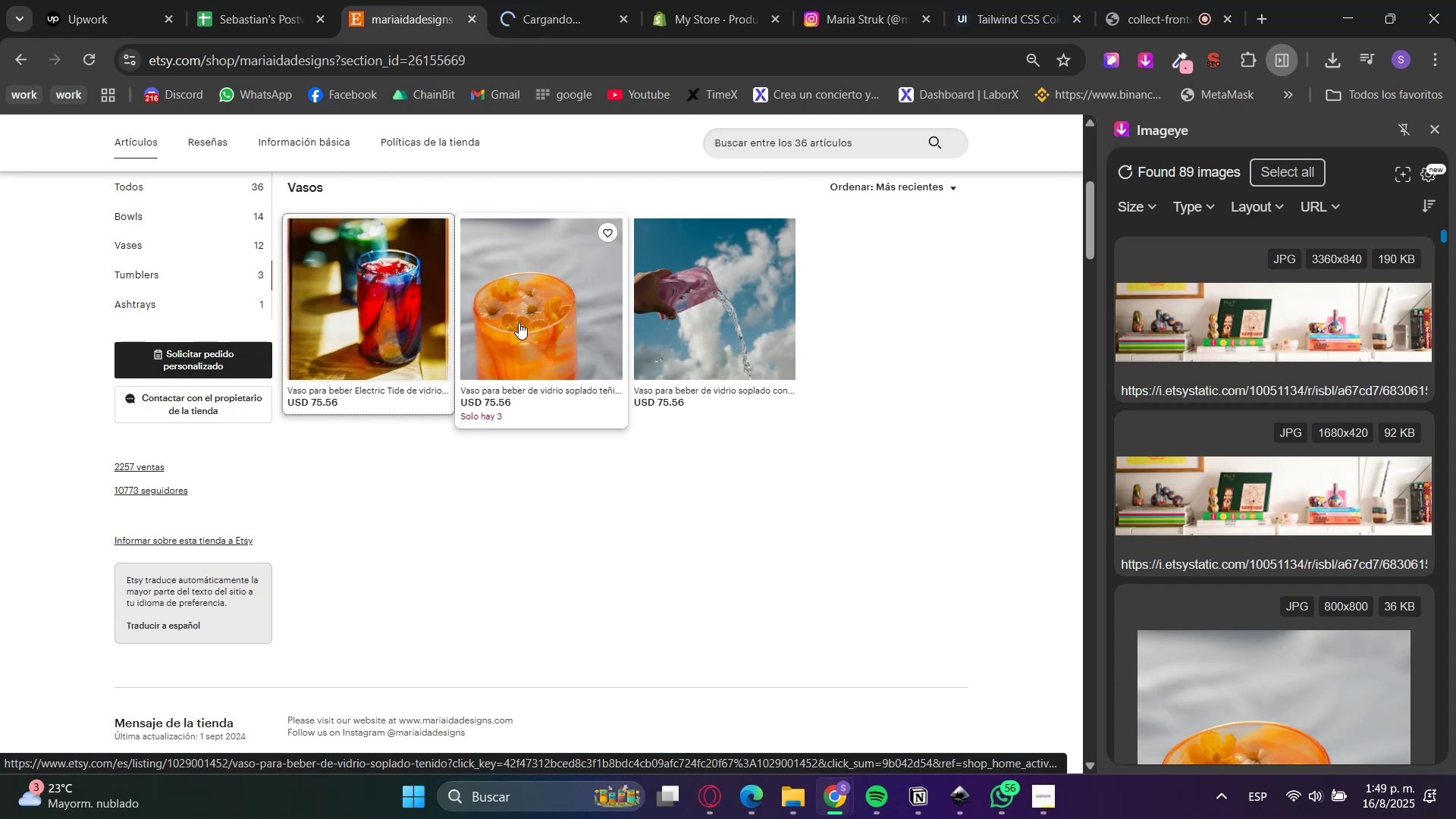 
hold_key(key=ControlLeft, duration=1.51)
left_click([559, 320])
 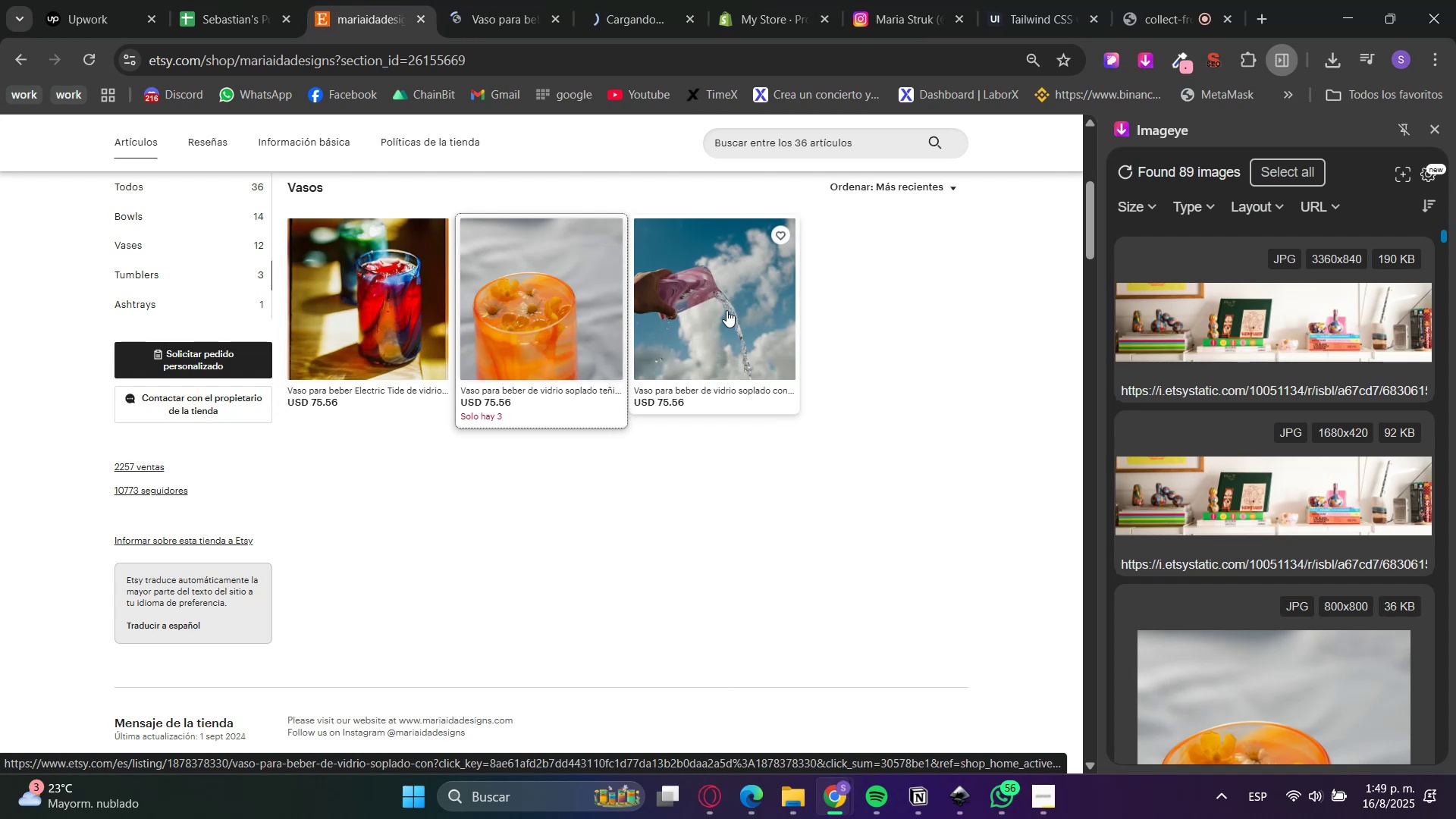 
double_click([727, 310])
 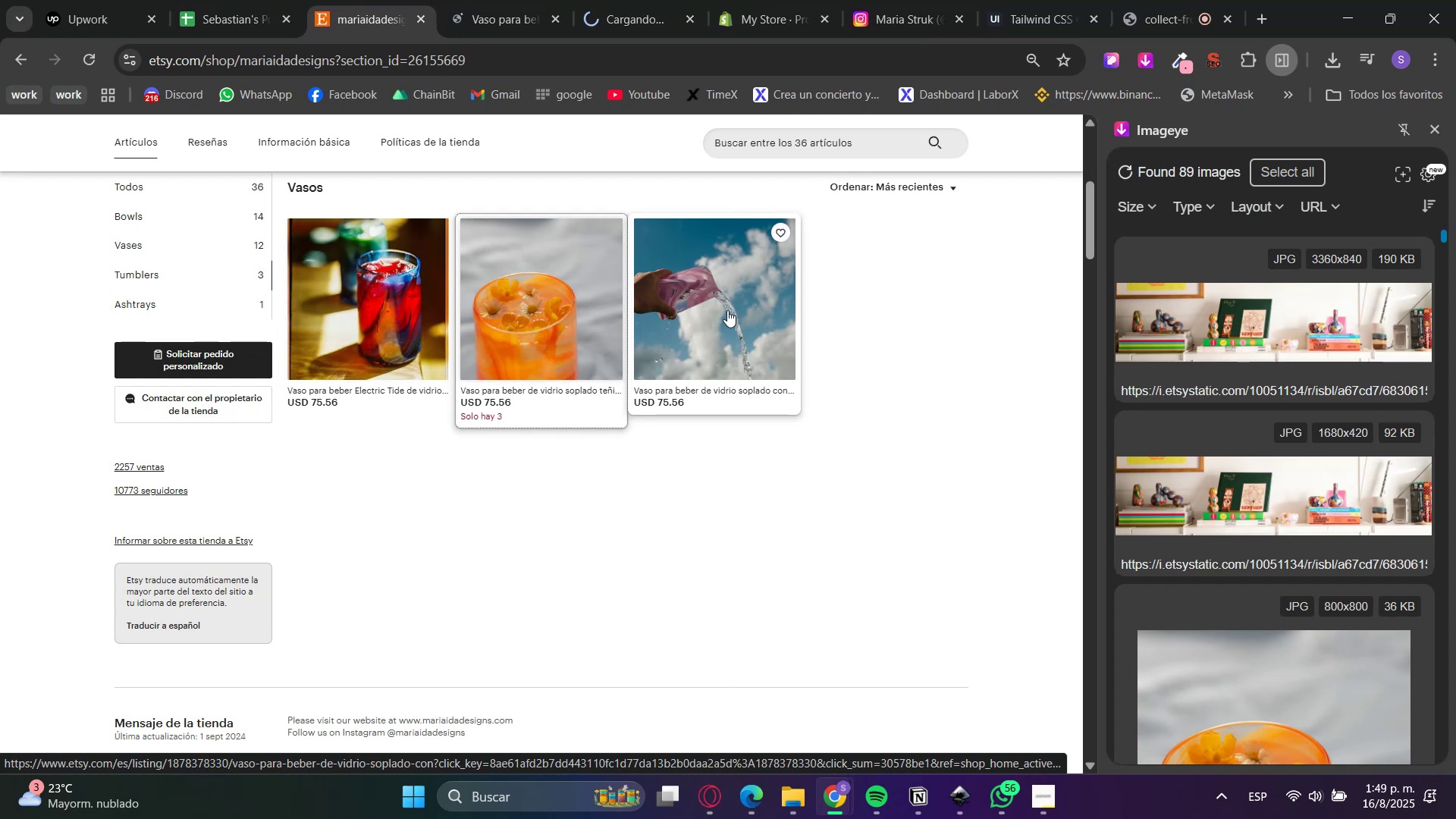 
key(Control+ControlLeft)
 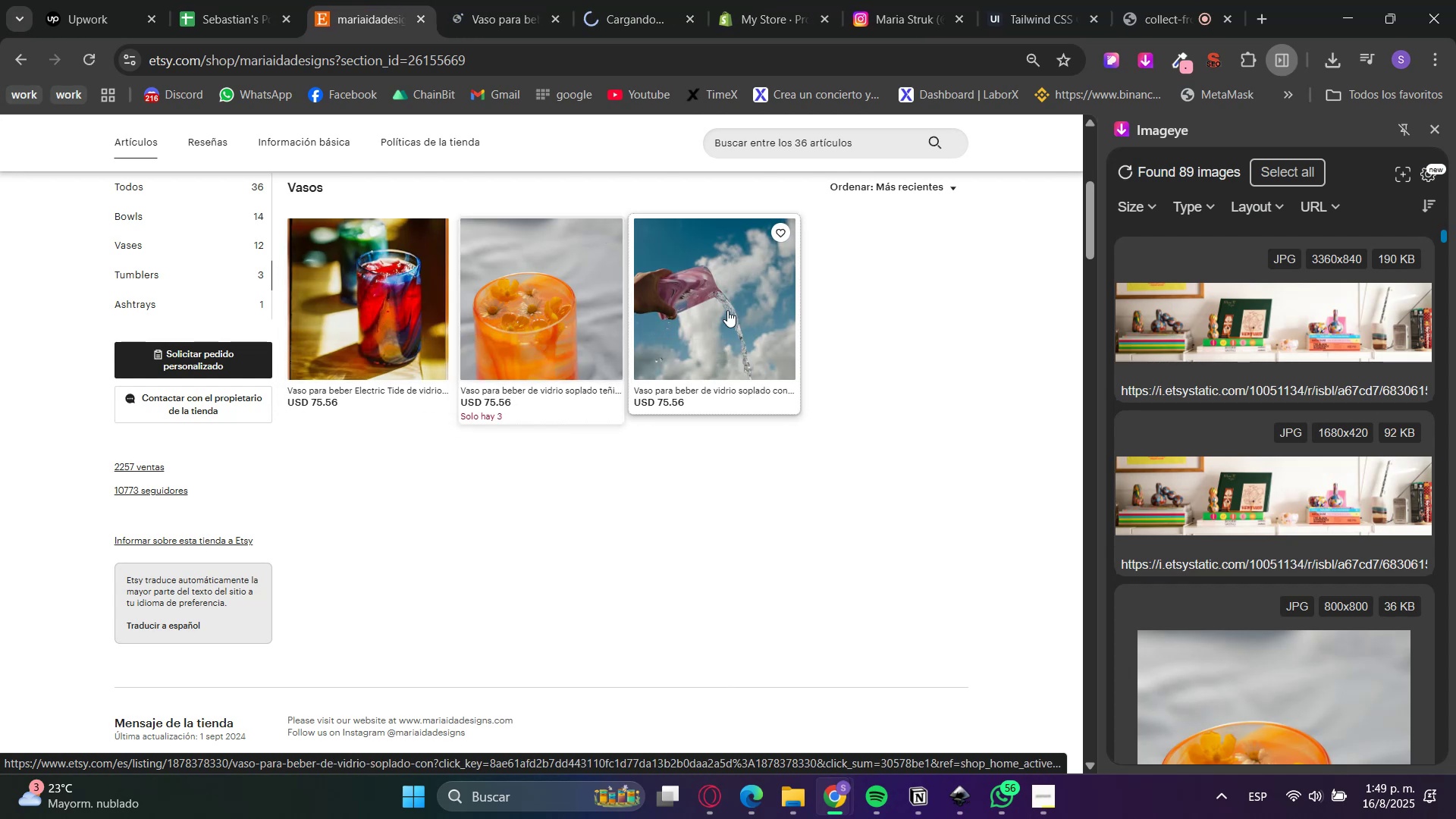 
key(Control+ControlLeft)
 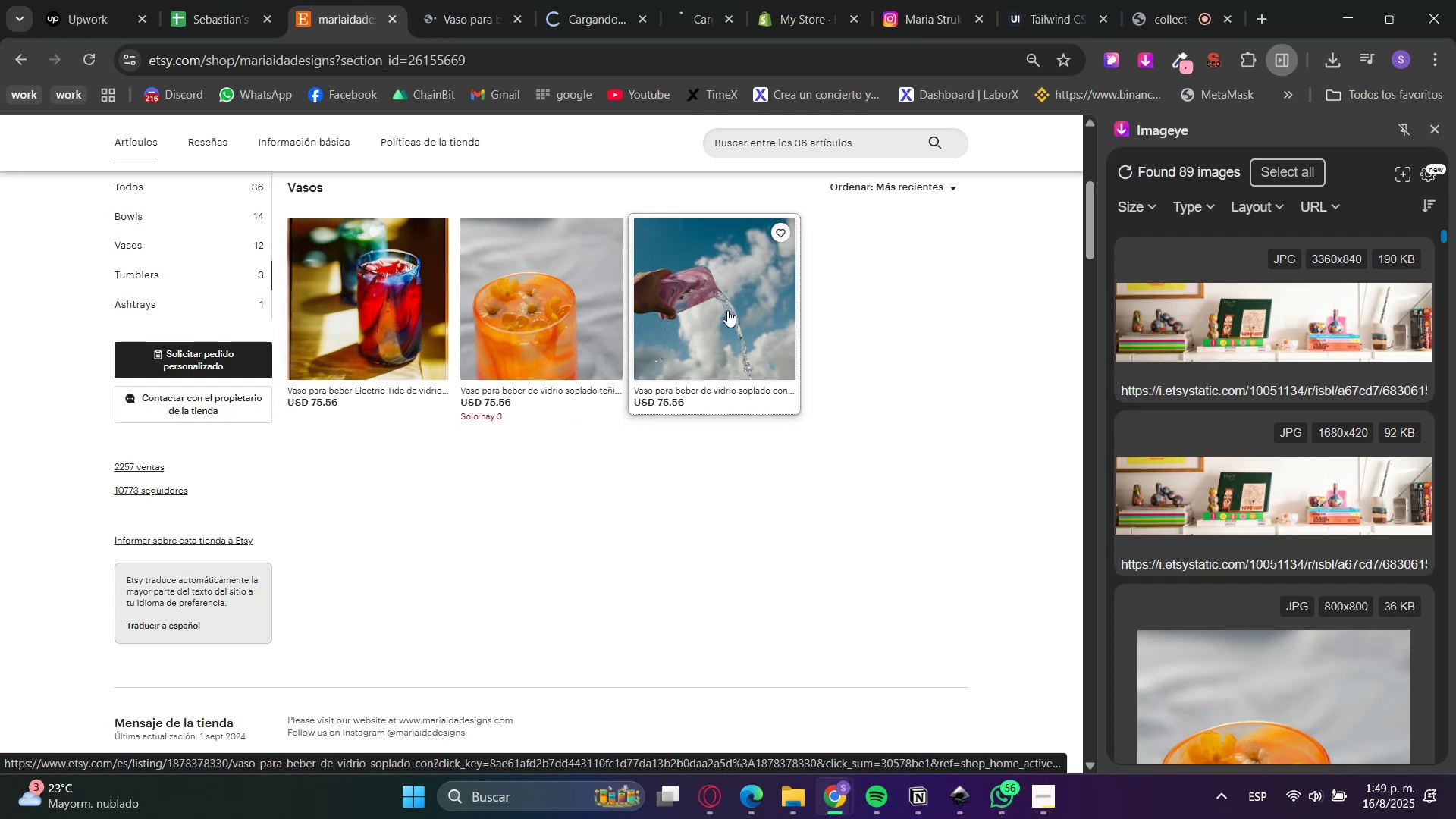 
key(Control+ControlLeft)
 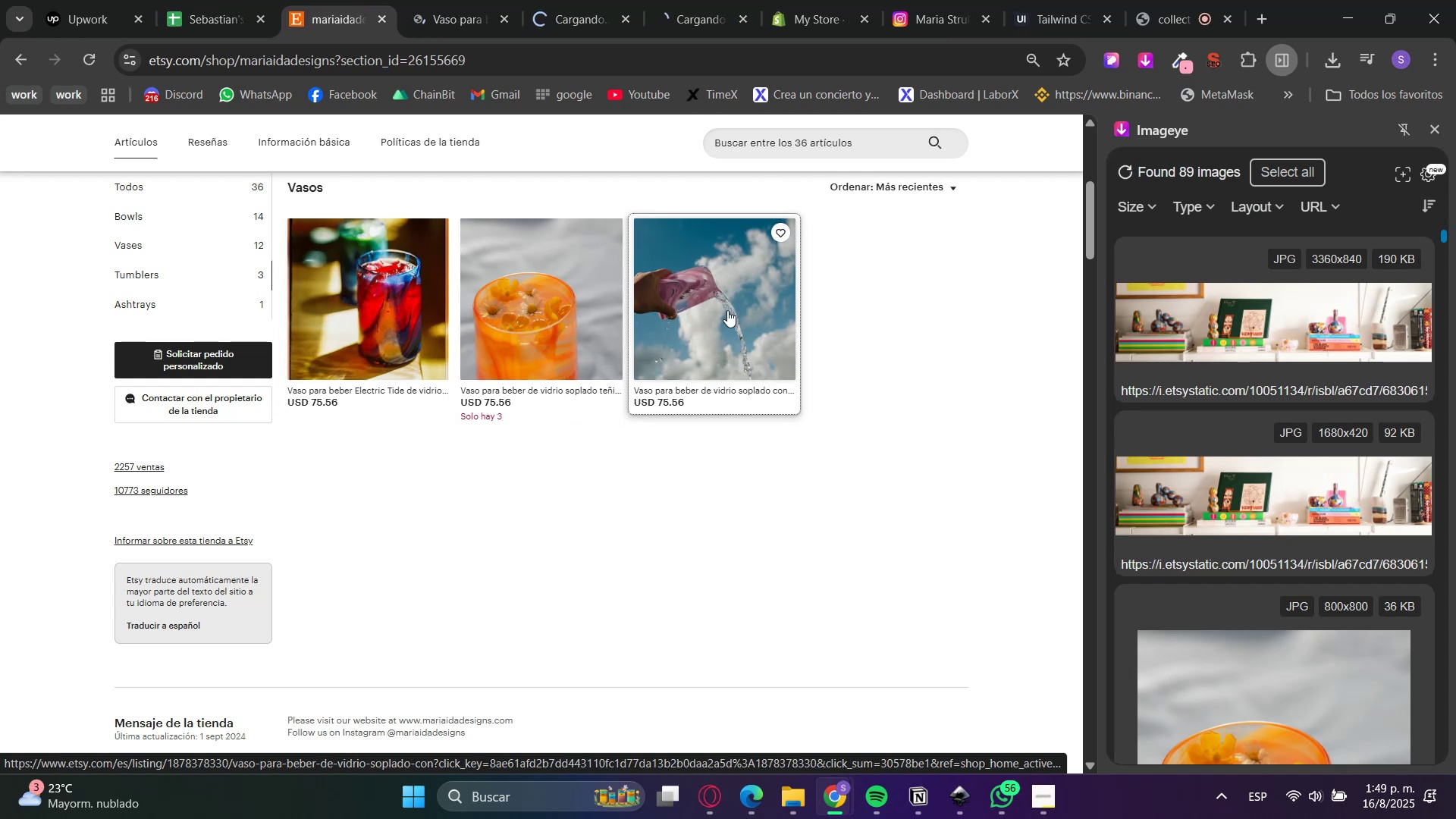 
key(Control+ControlLeft)
 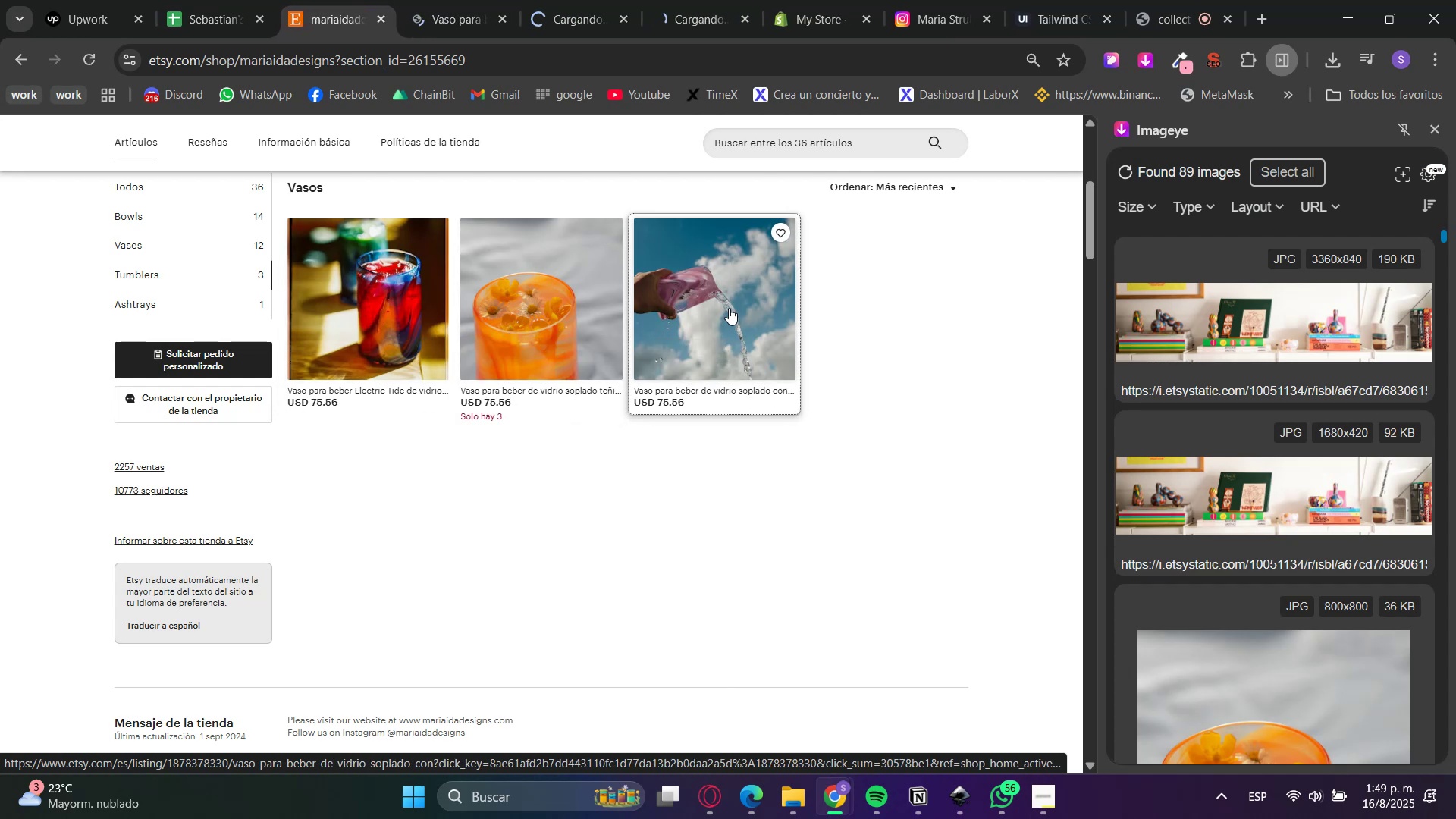 
key(Control+ControlLeft)
 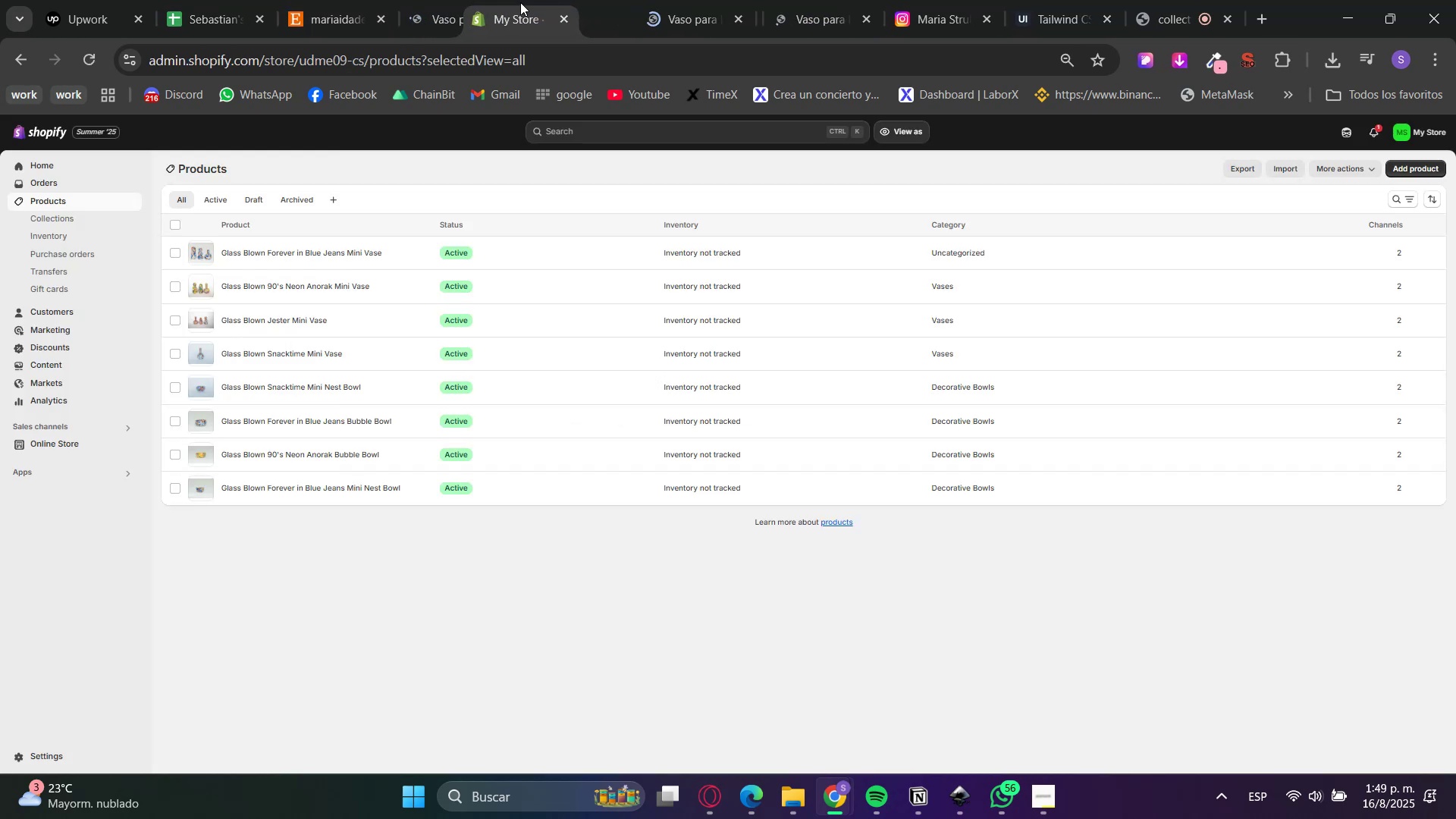 
left_click([559, 0])
 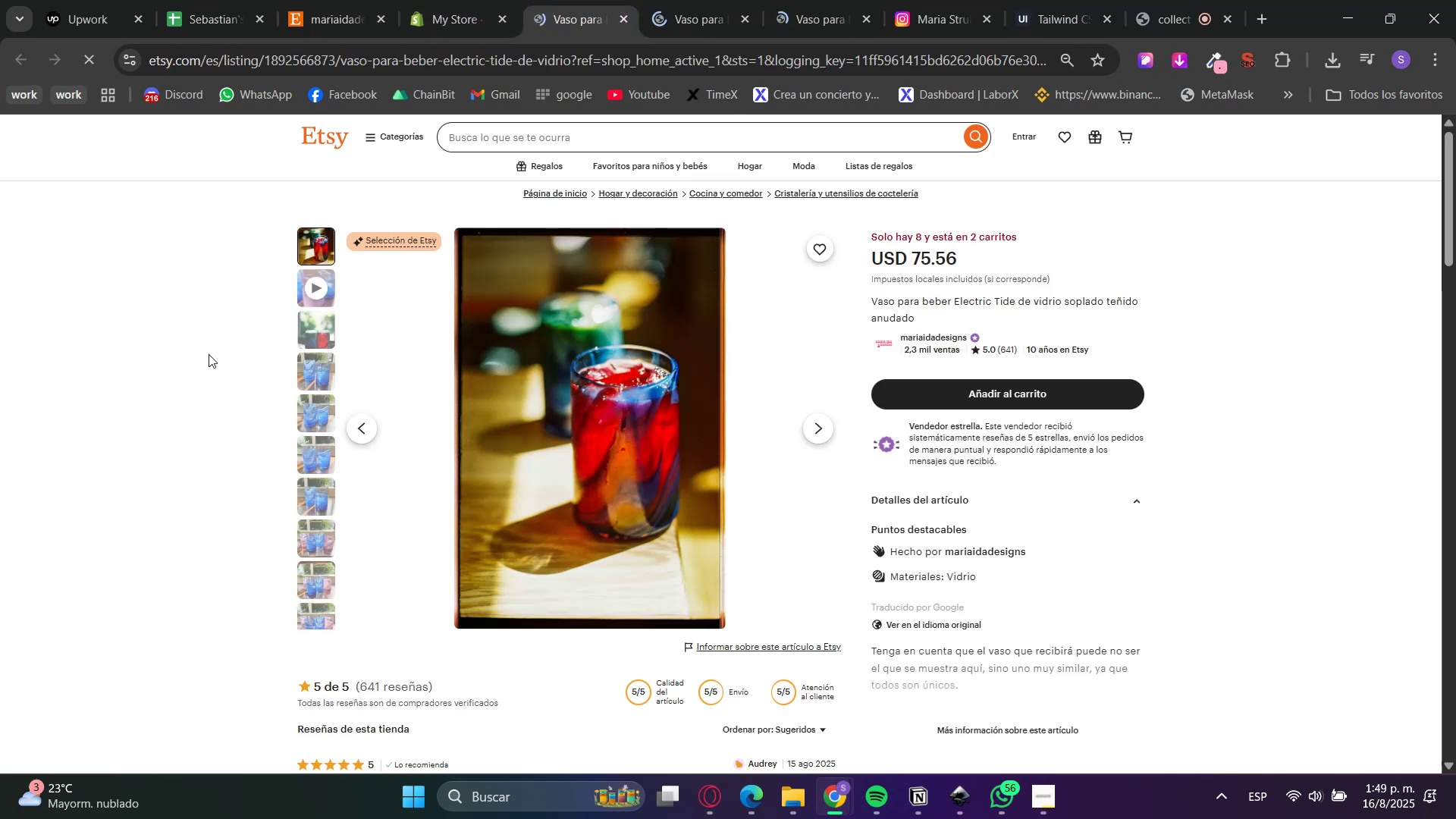 
left_click([323, 375])
 